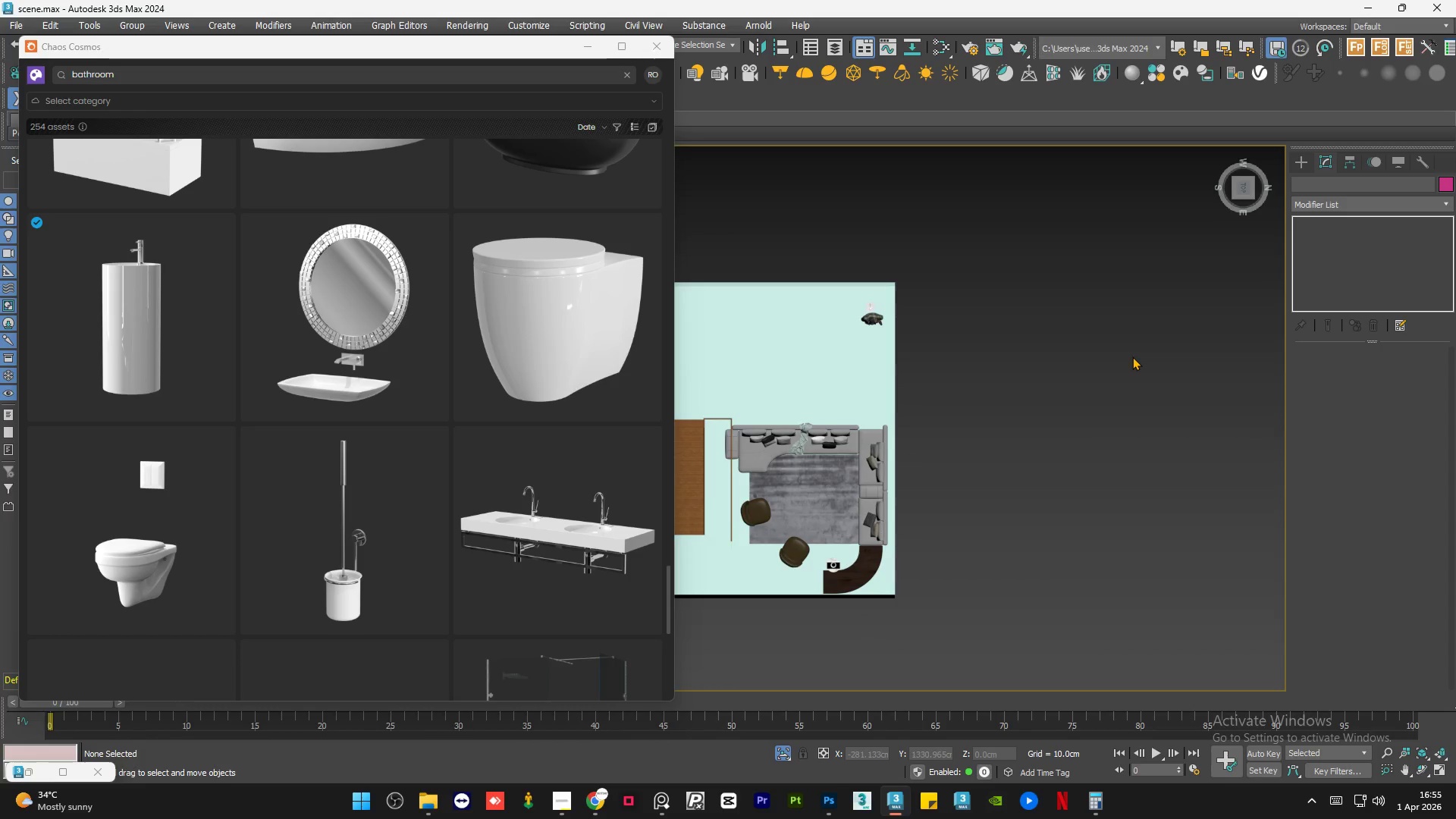 
wait(5.48)
 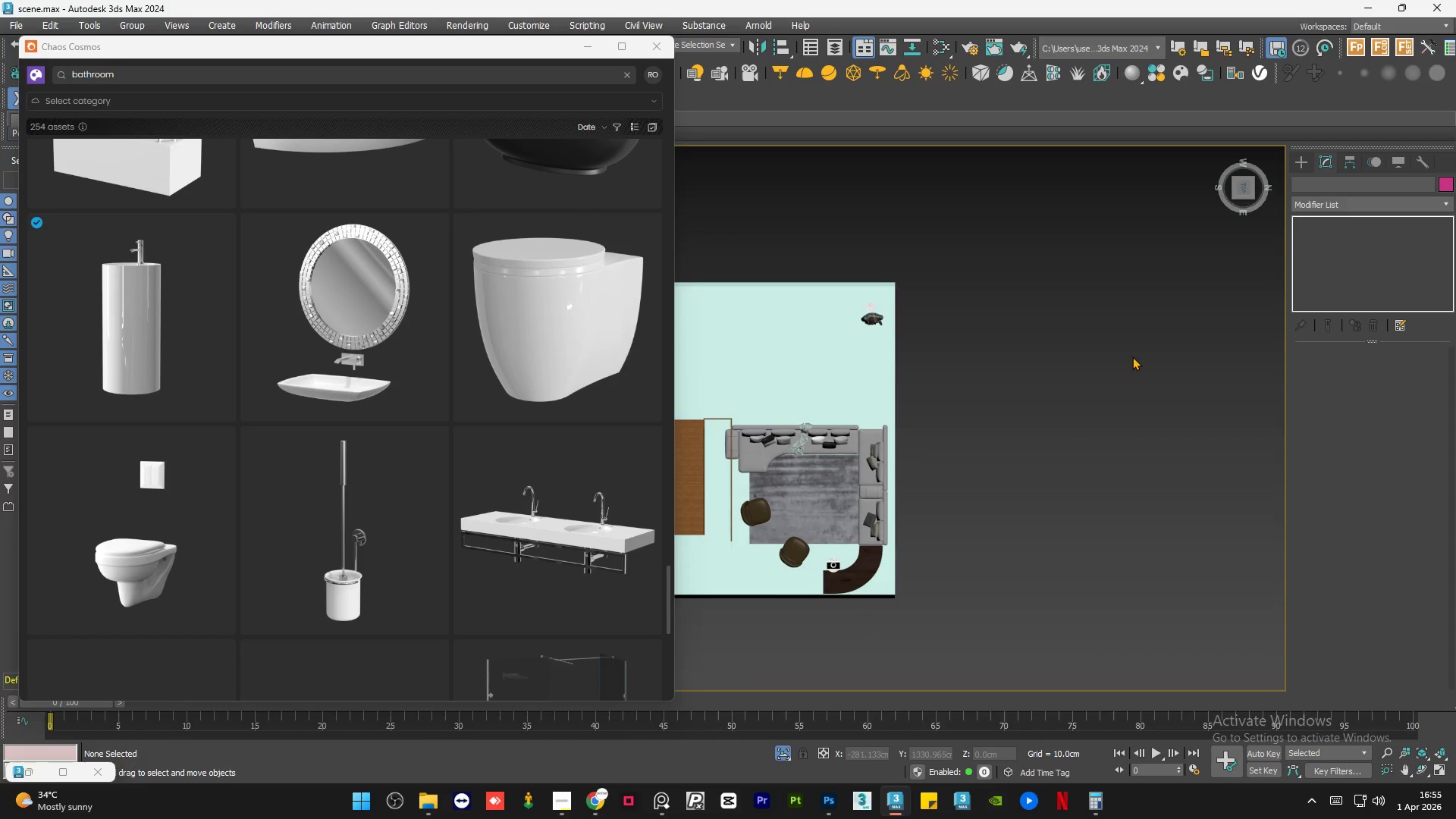 
scroll: coordinate [877, 304], scroll_direction: up, amount: 6.0
 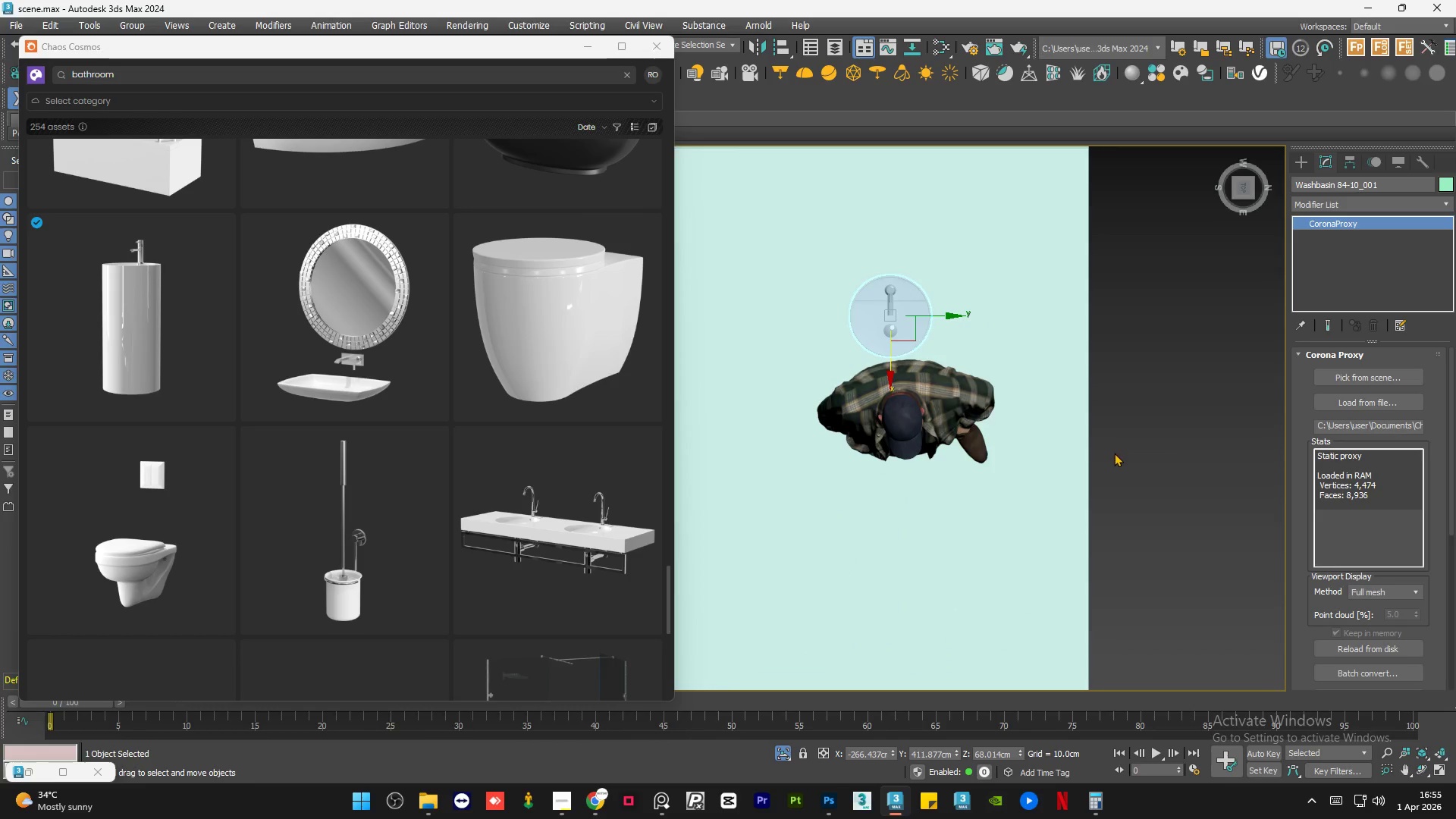 
left_click([1063, 397])
 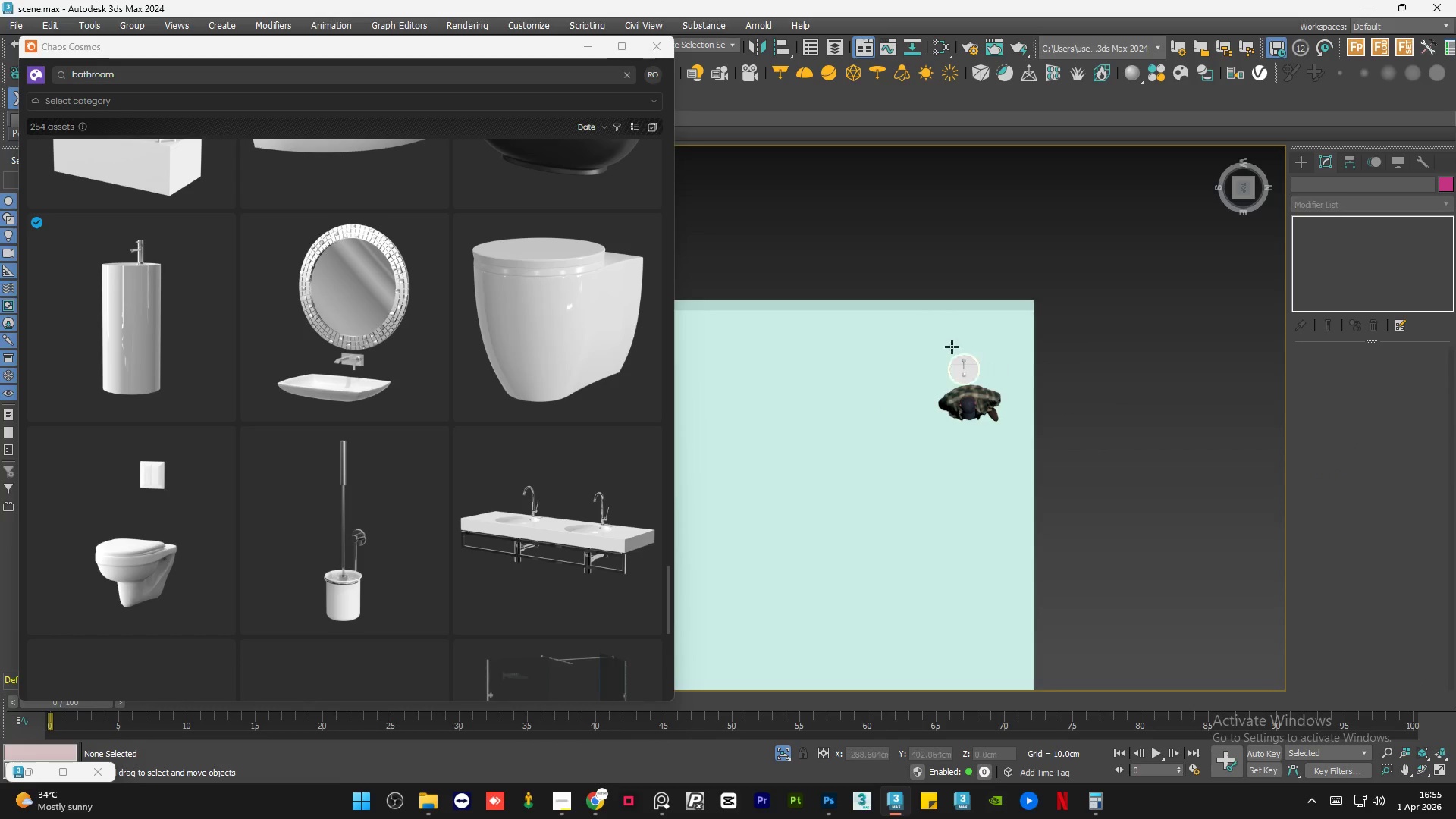 
scroll: coordinate [926, 329], scroll_direction: down, amount: 5.0
 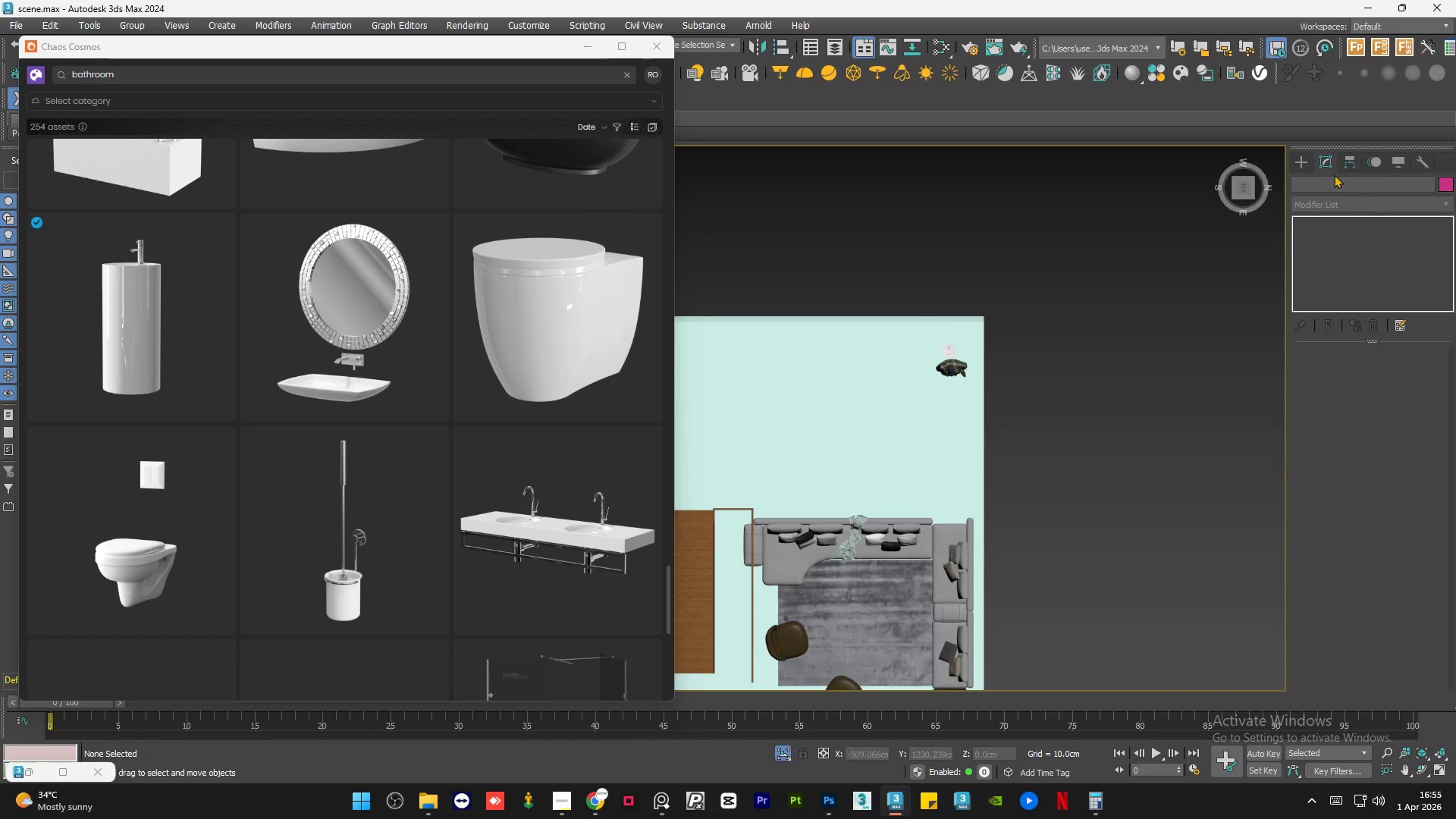 
left_click([1304, 162])
 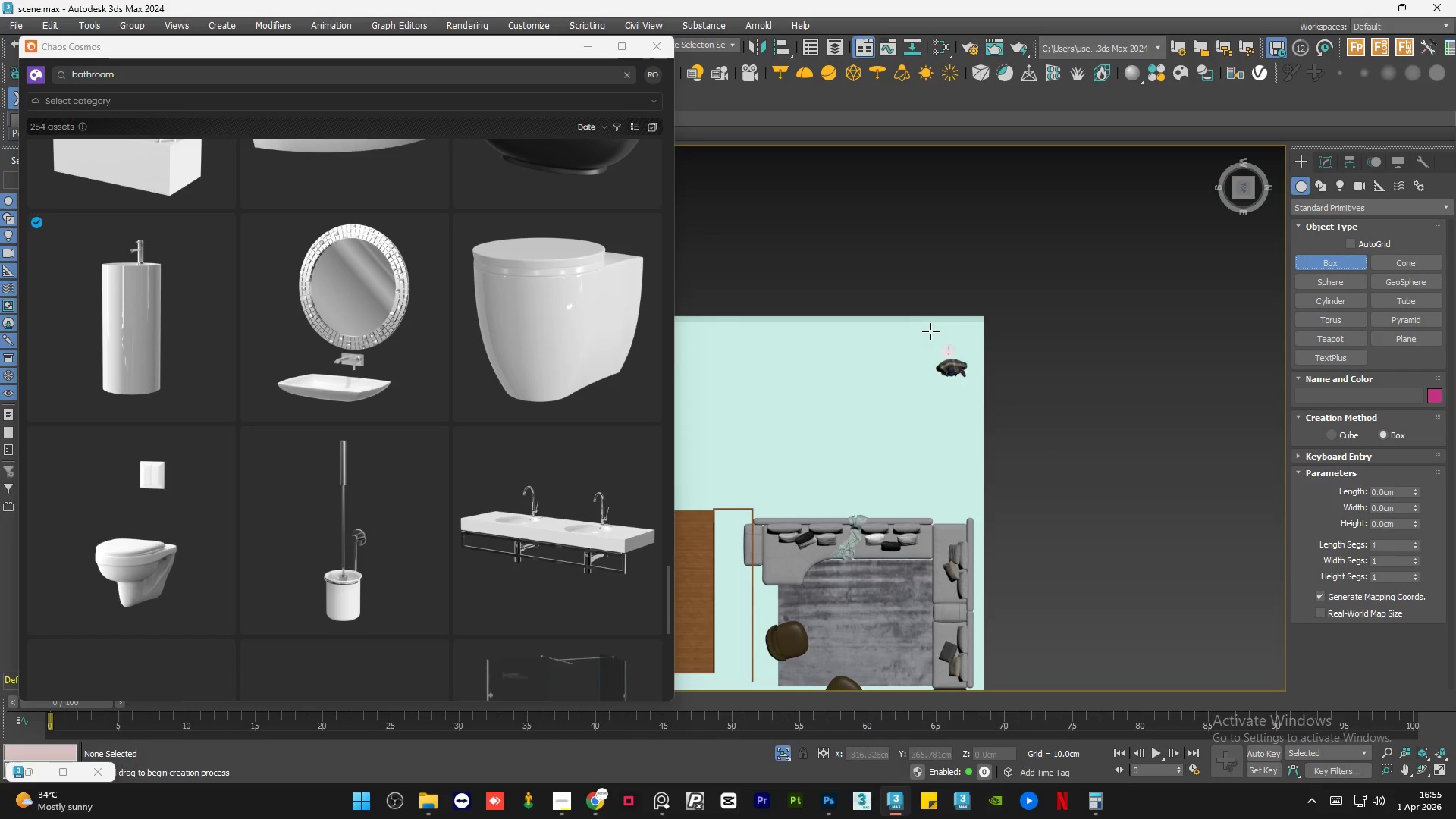 
left_click_drag(start_coordinate=[927, 325], to_coordinate=[919, 495])
 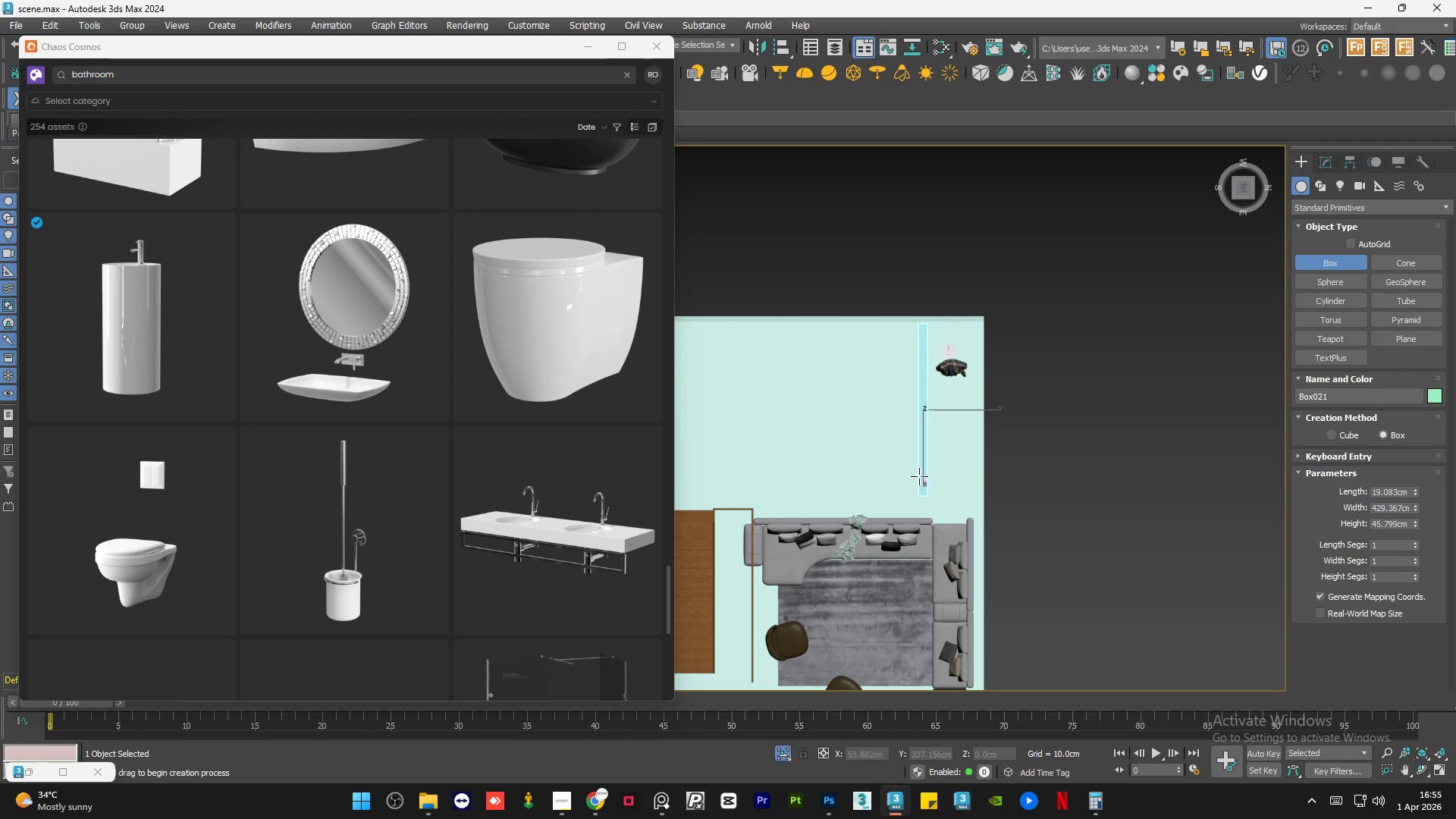 
left_click([918, 475])
 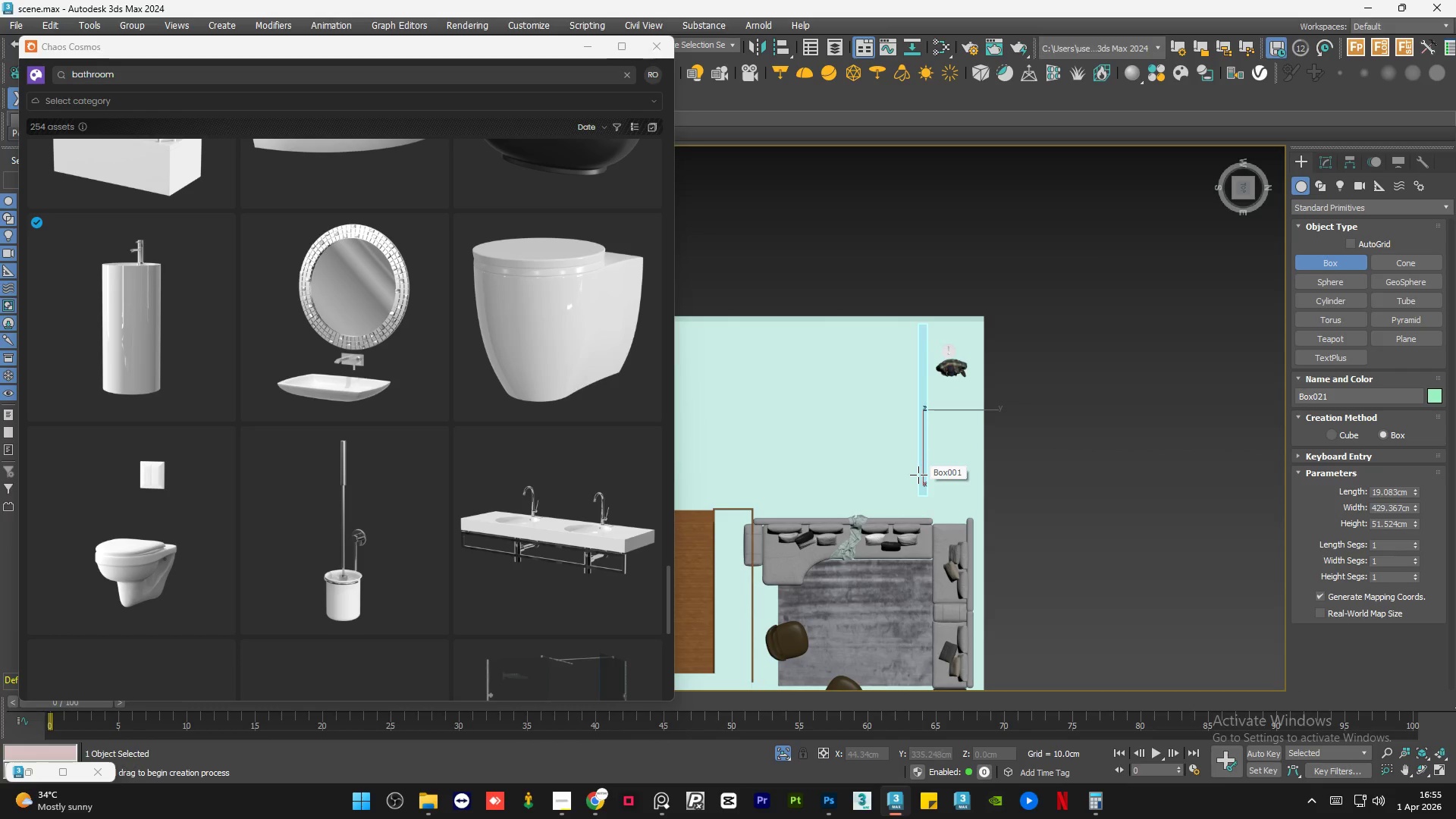 
key(W)
 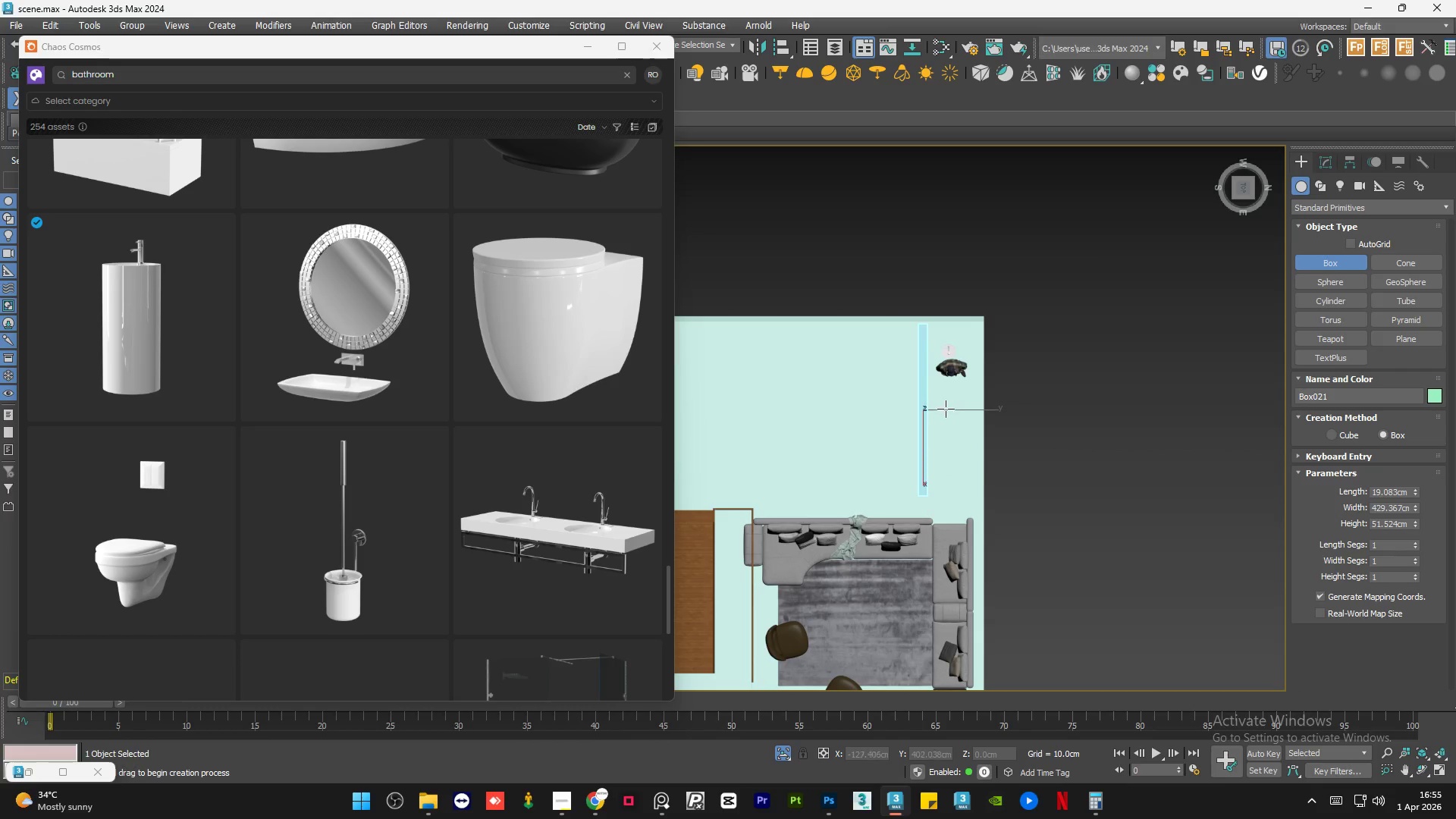 
hold_key(key=AltLeft, duration=1.5)
 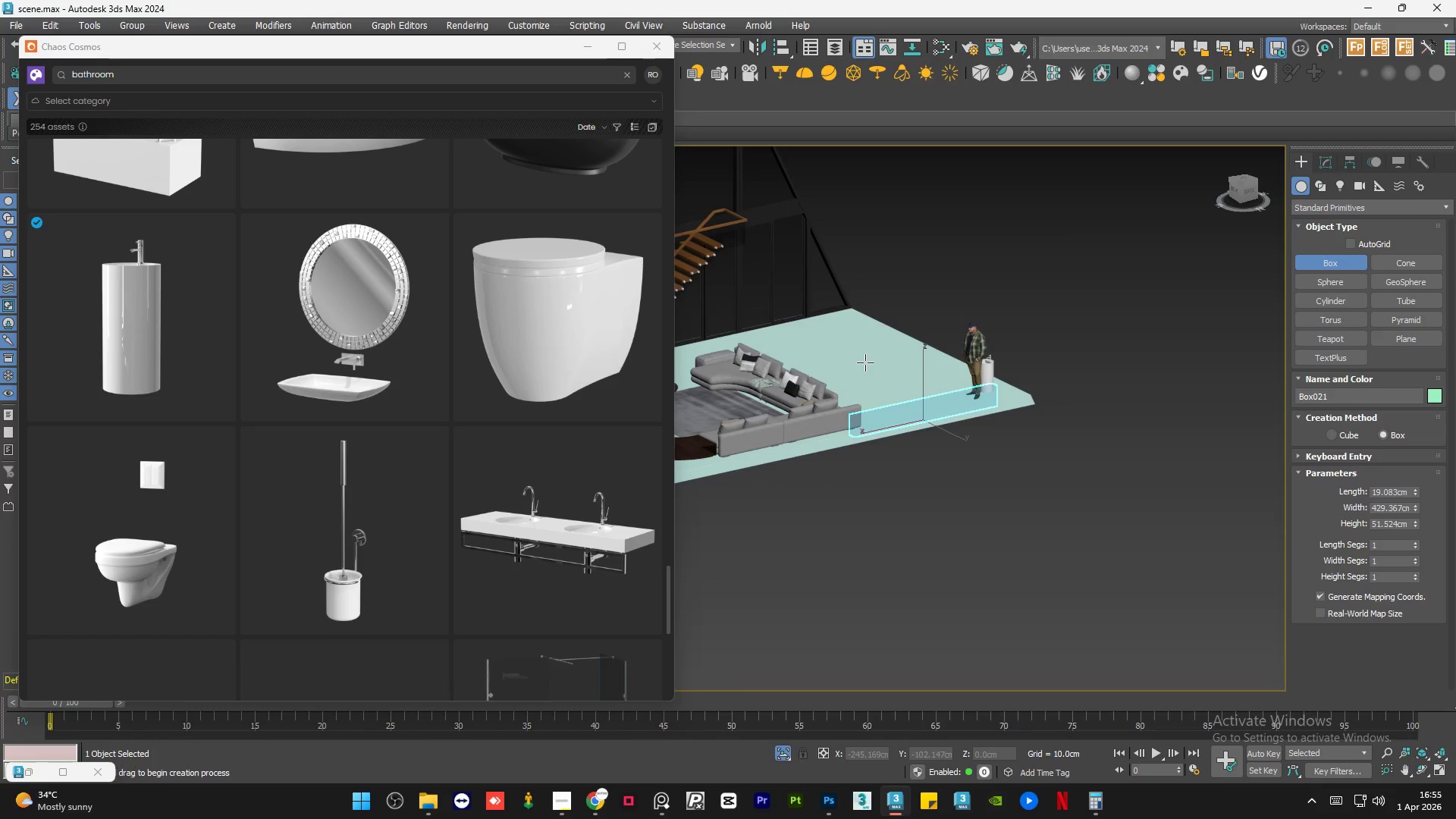 
key(W)
 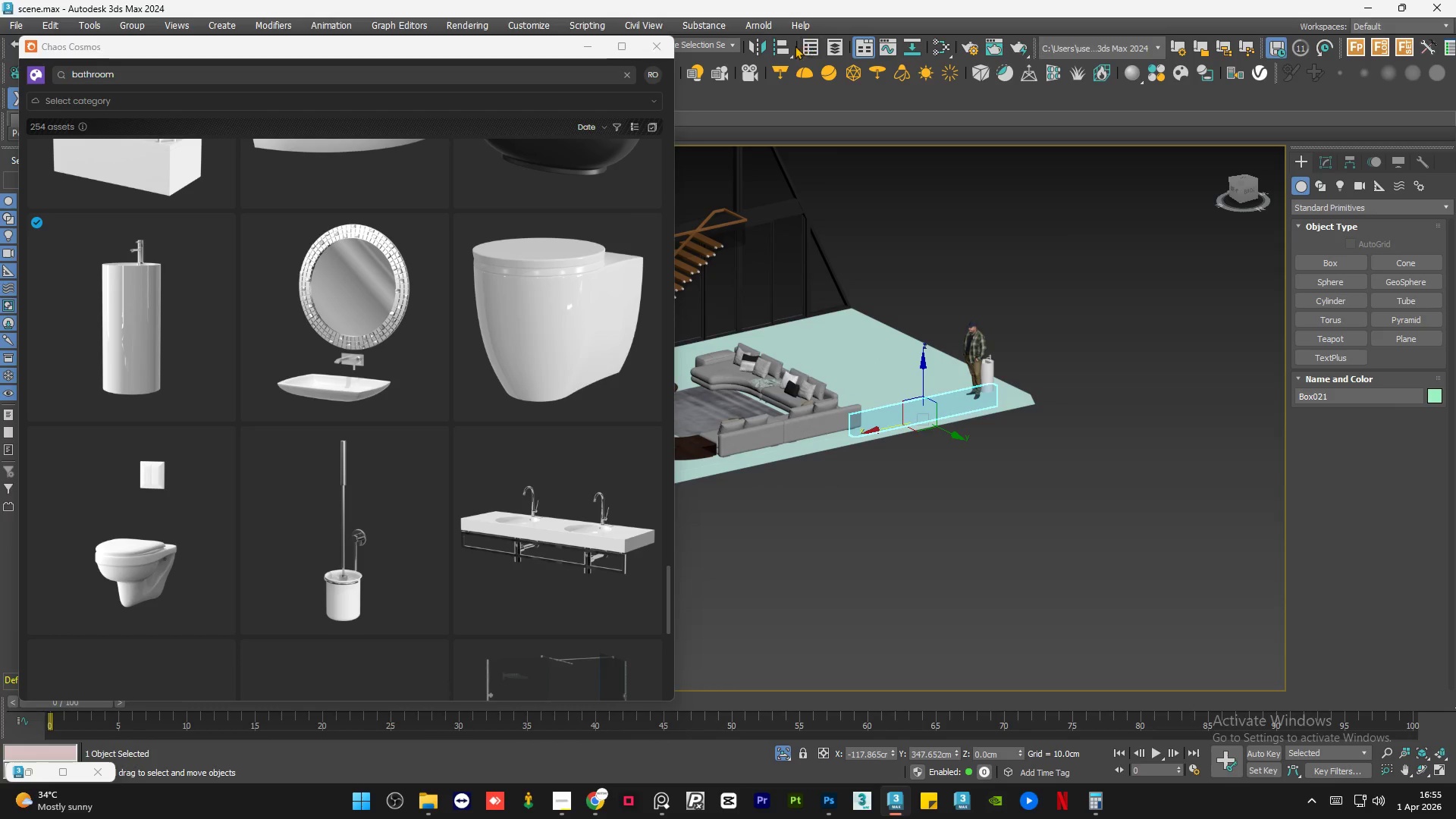 
left_click([786, 46])
 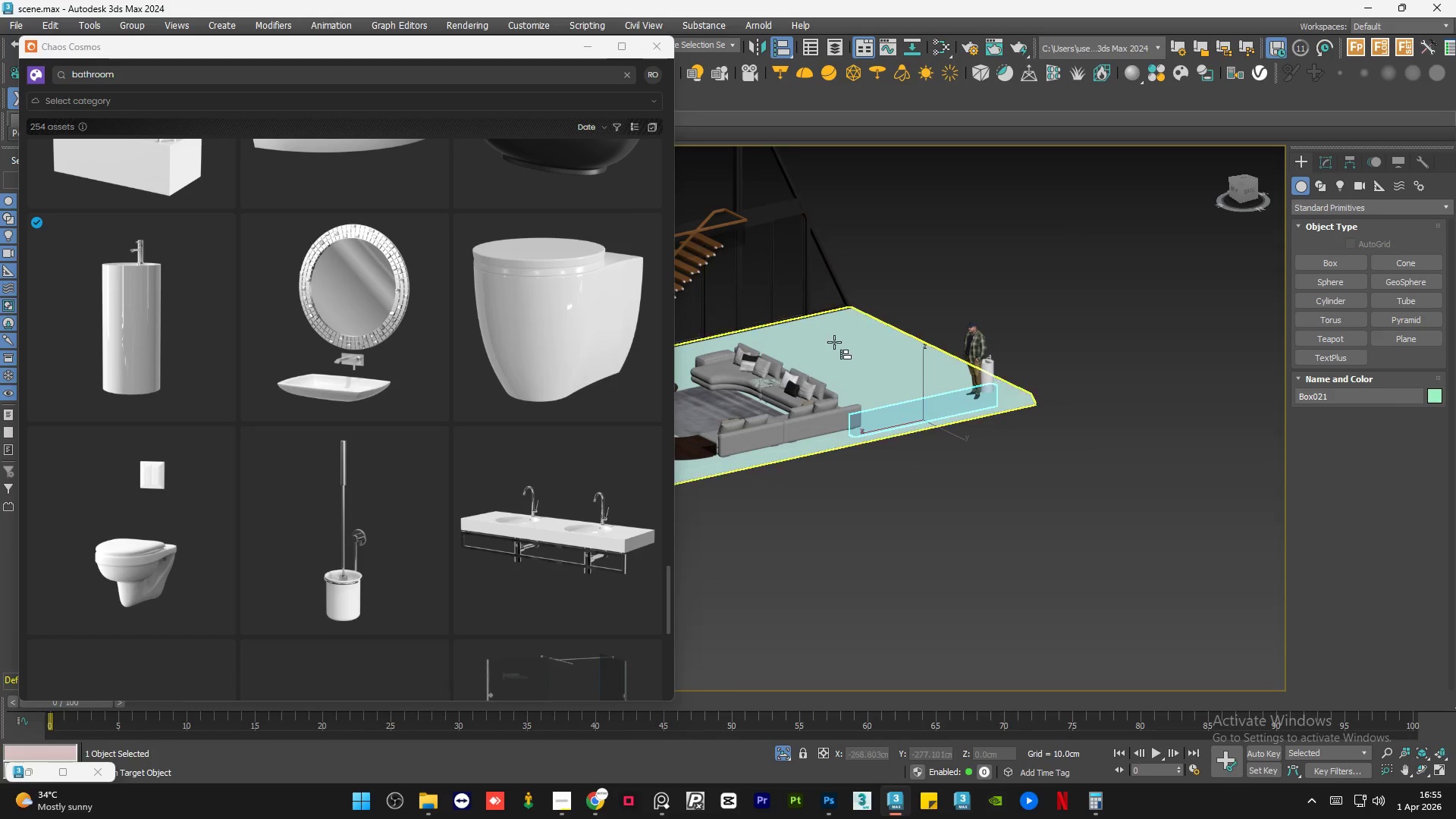 
left_click([834, 343])
 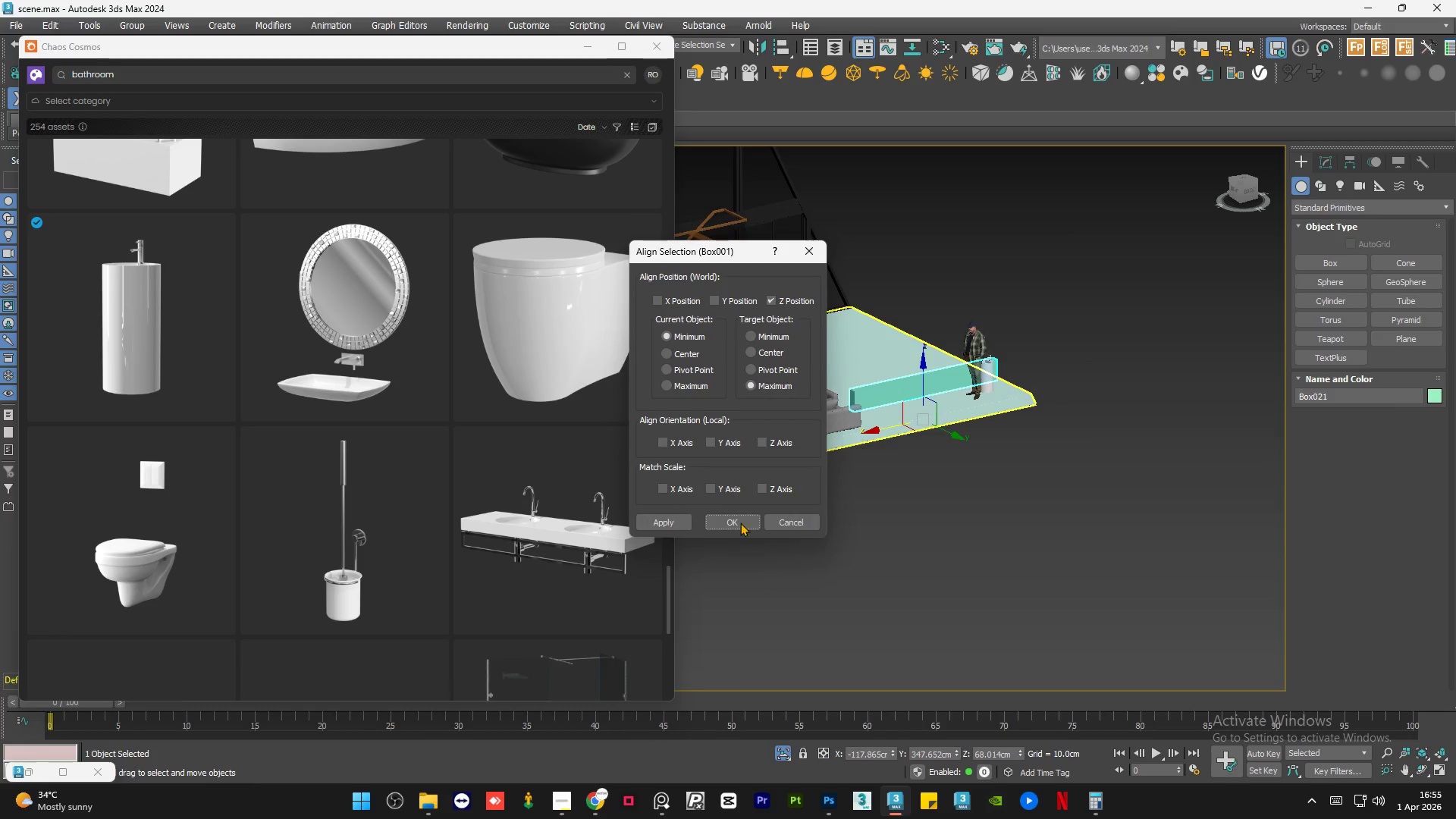 
left_click([736, 522])
 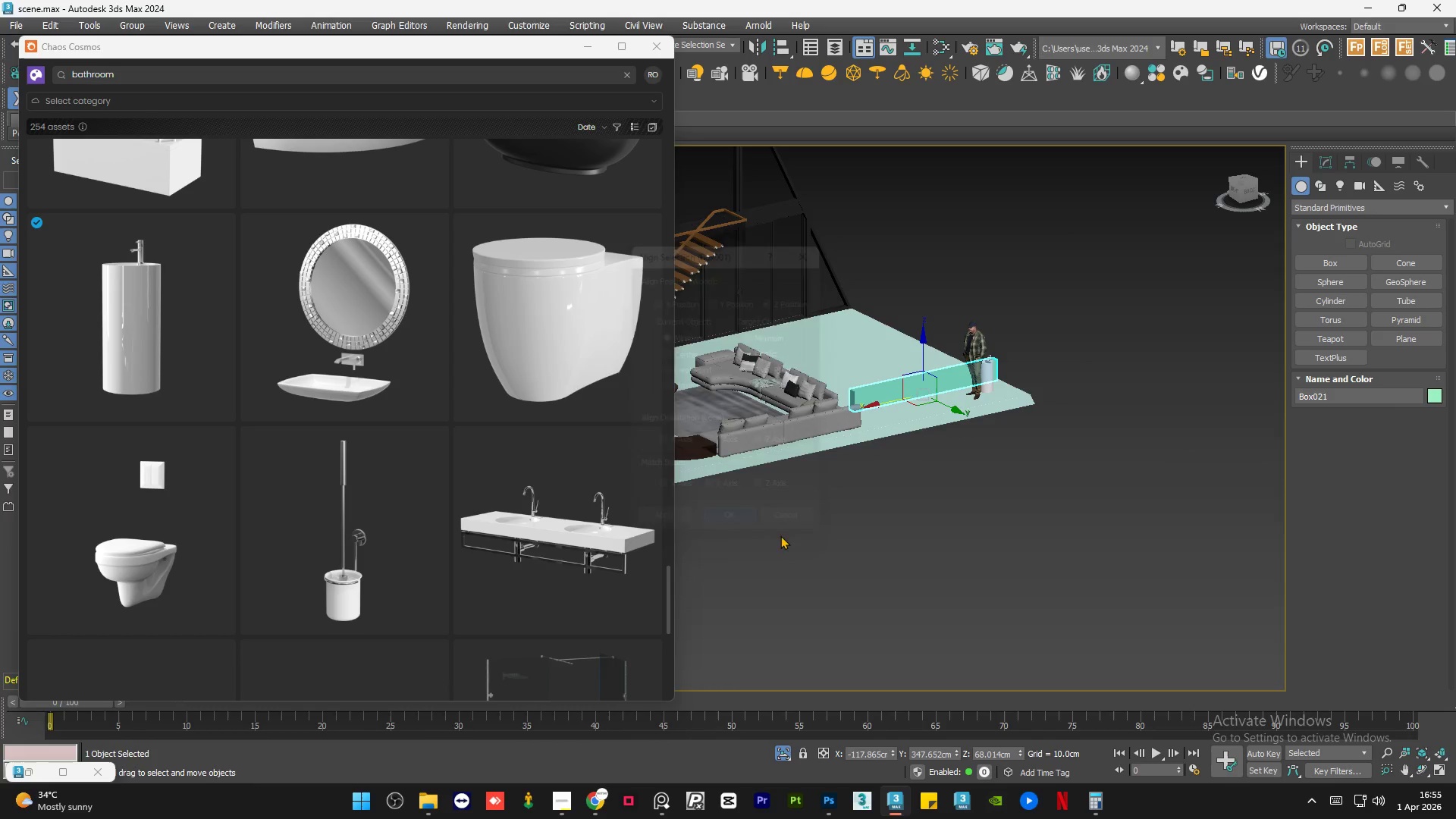 
hold_key(key=AltLeft, duration=0.64)
 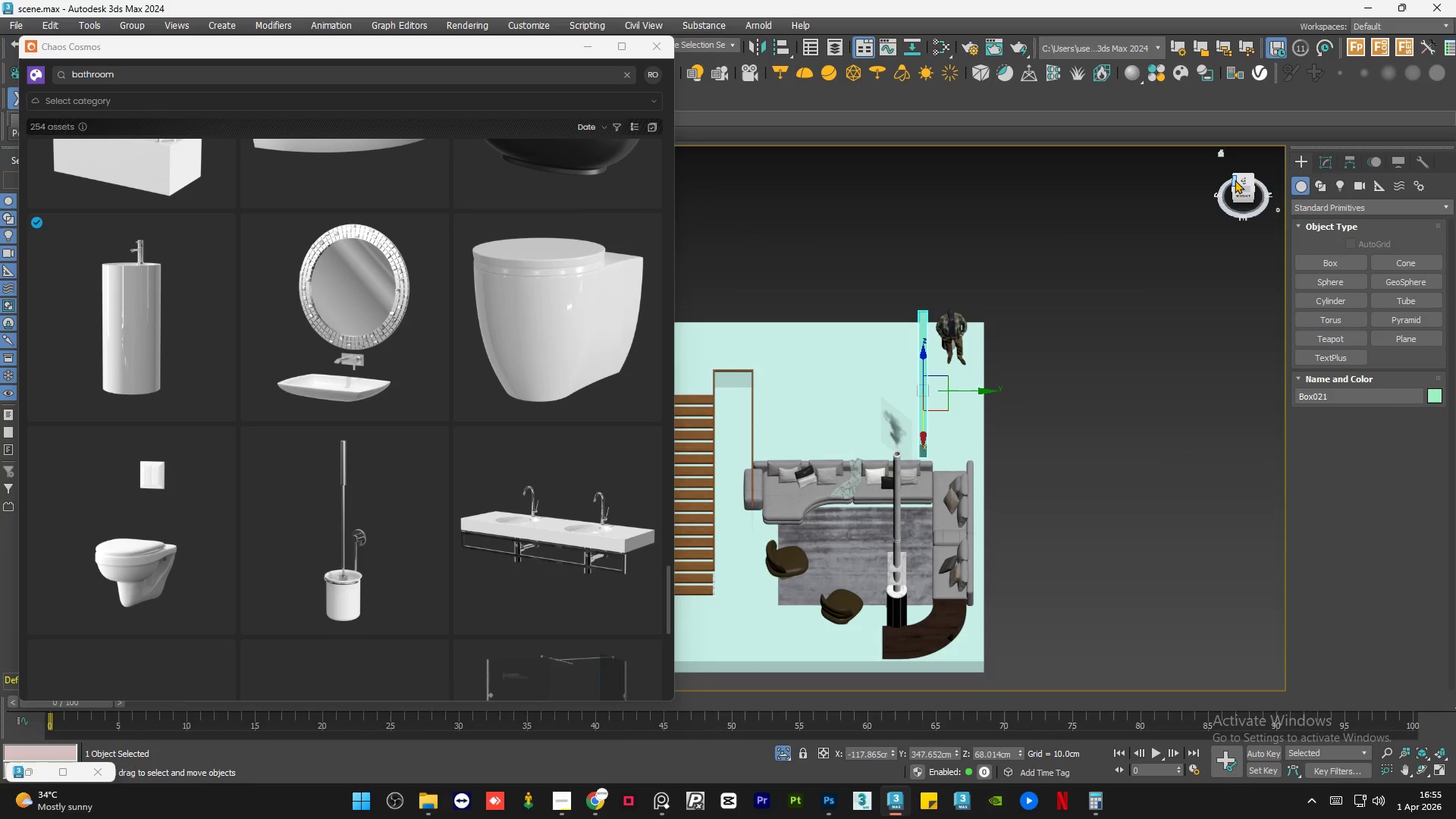 
left_click([1240, 182])
 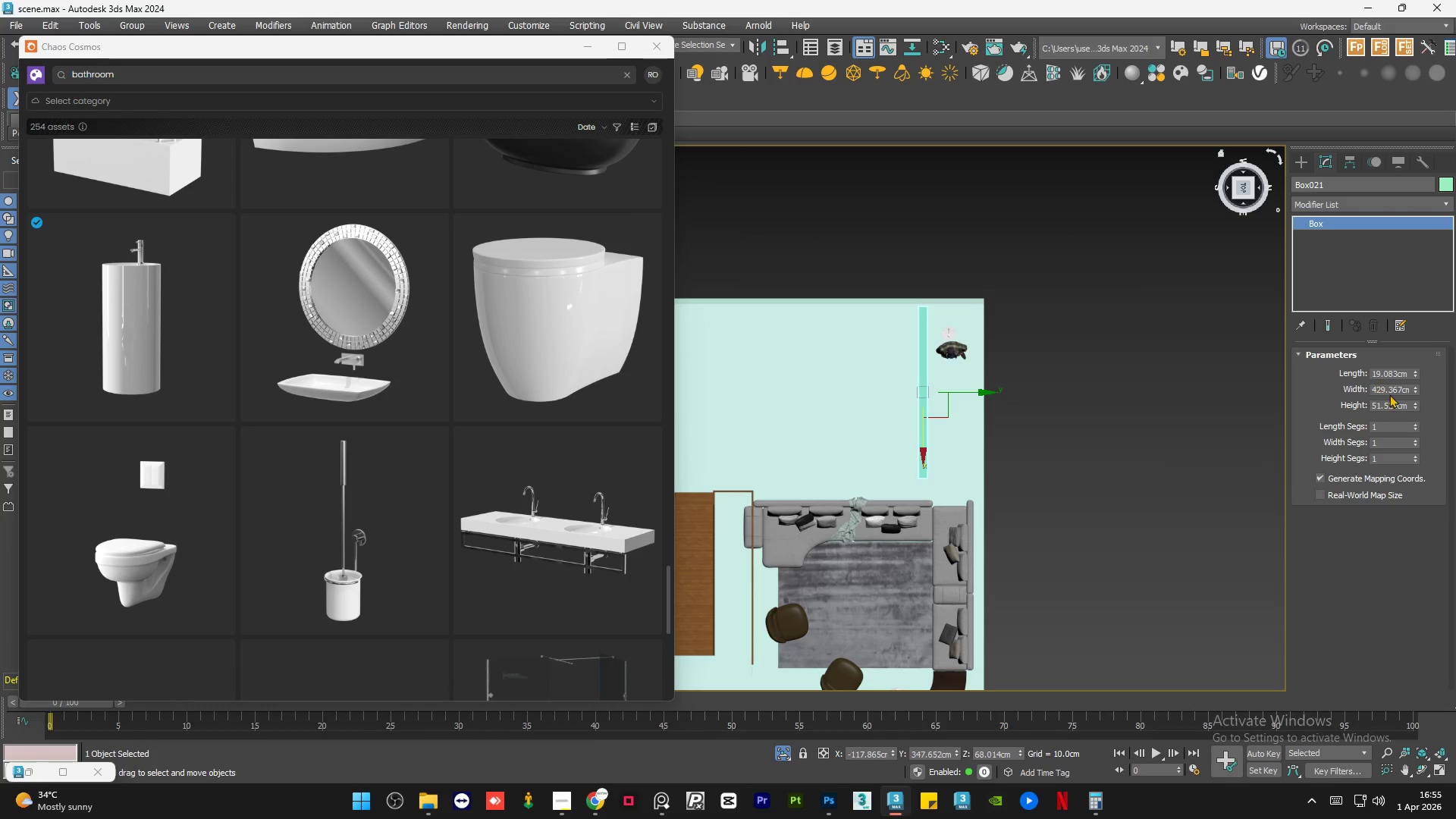 
left_click_drag(start_coordinate=[1413, 404], to_coordinate=[1416, 388])
 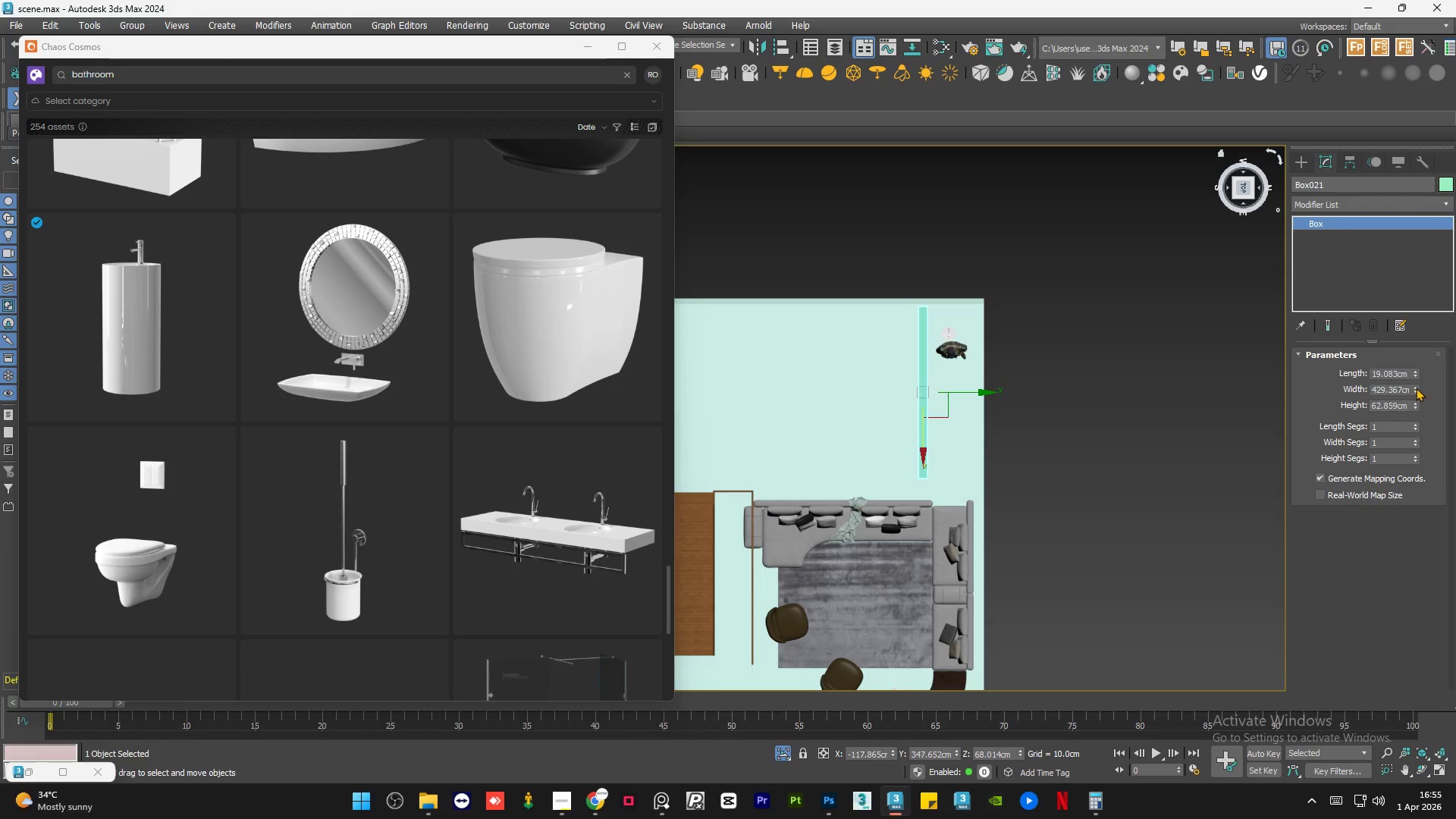 
key(Control+Z)
 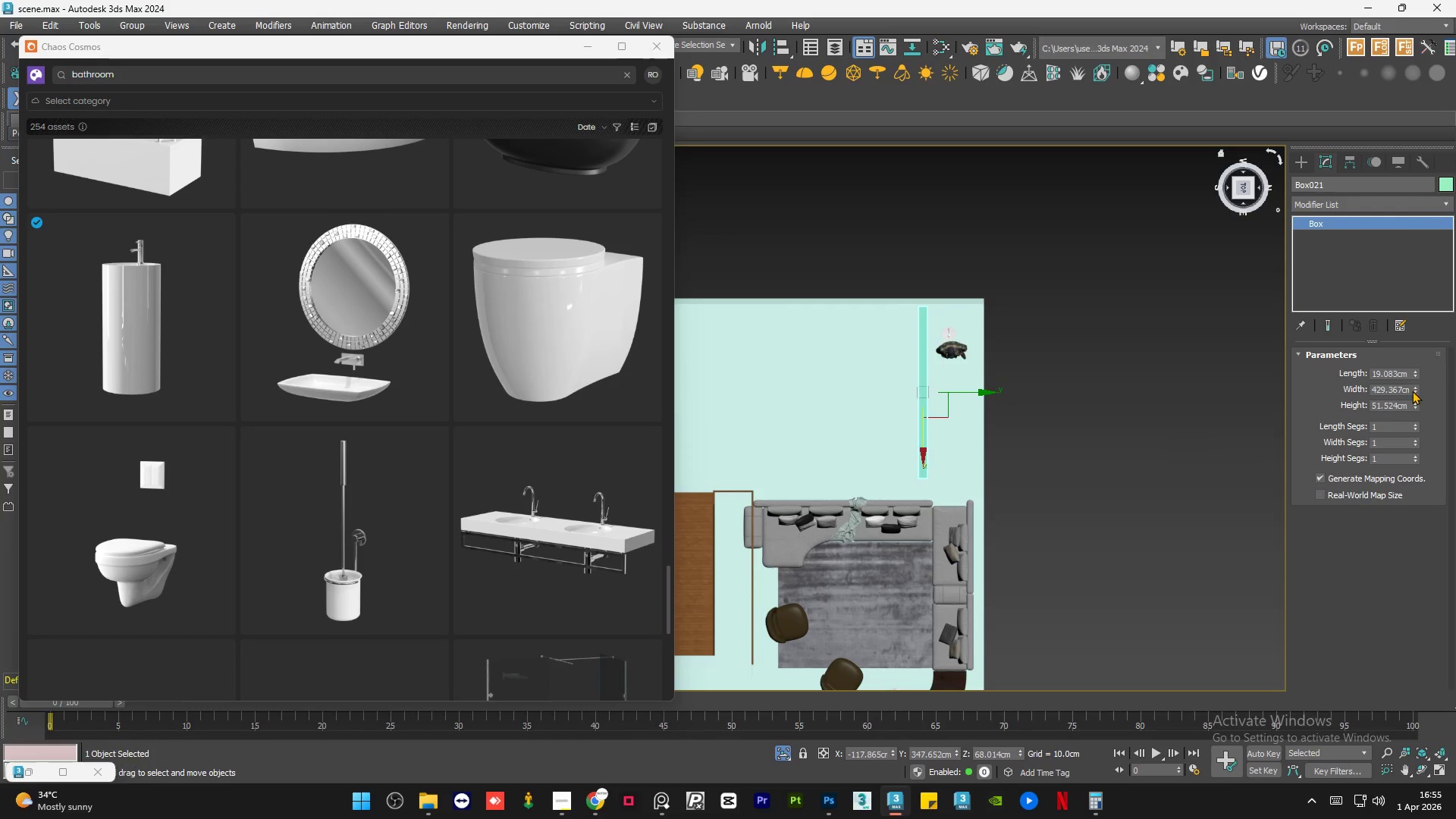 
left_click_drag(start_coordinate=[1412, 391], to_coordinate=[1414, 361])
 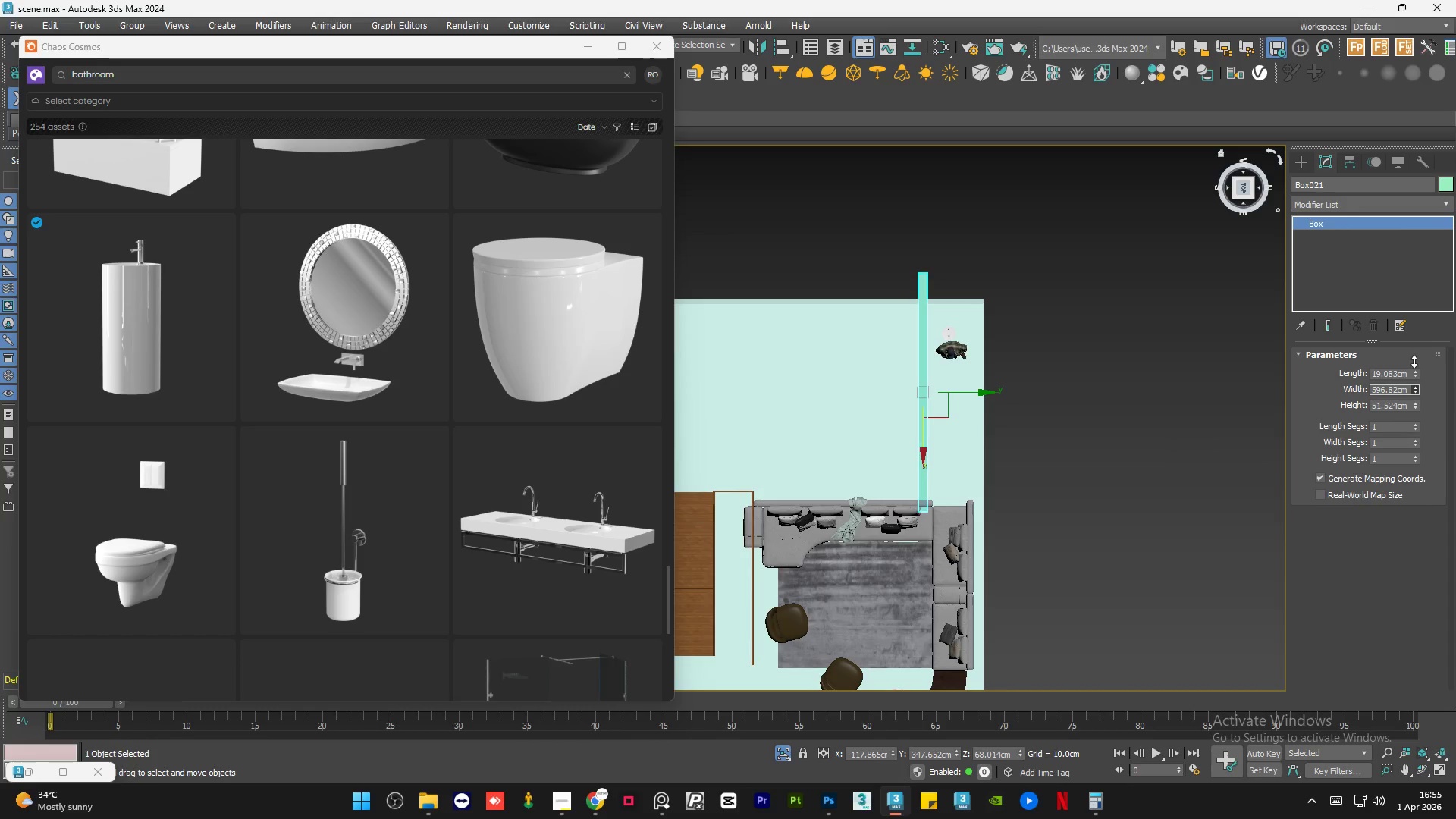 
key(Control+ControlLeft)
 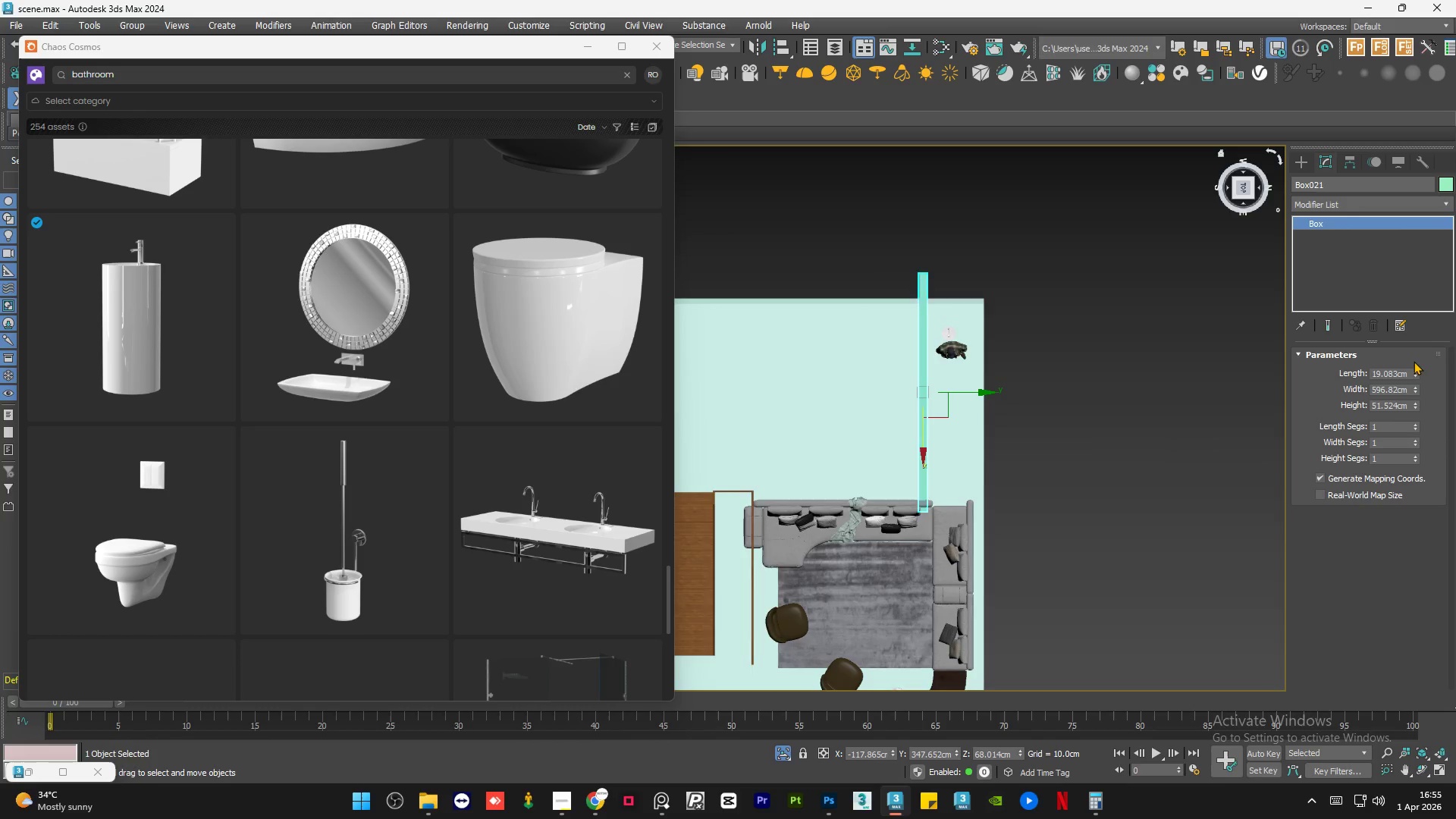 
key(Control+Z)
 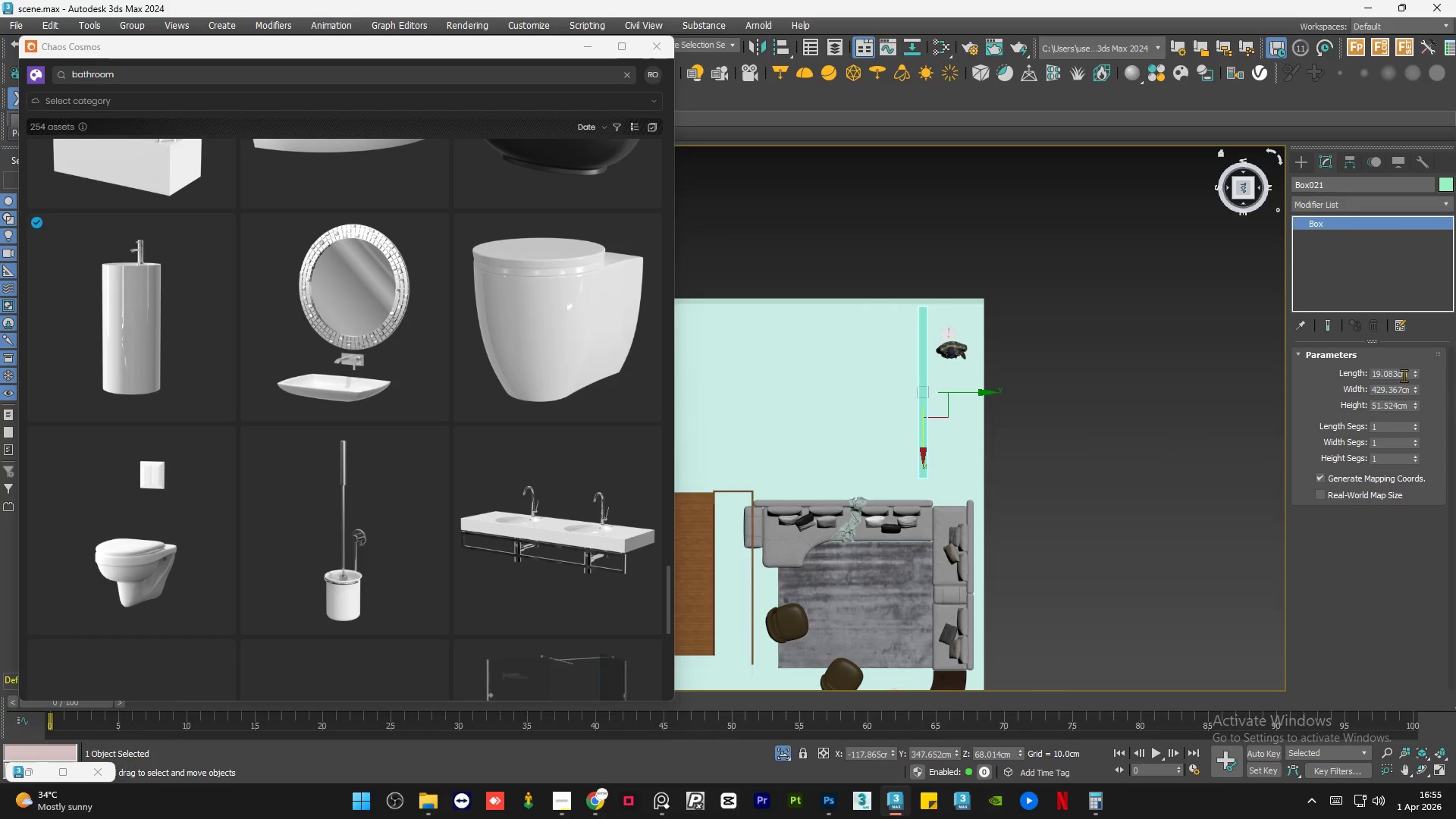 
double_click([1404, 375])
 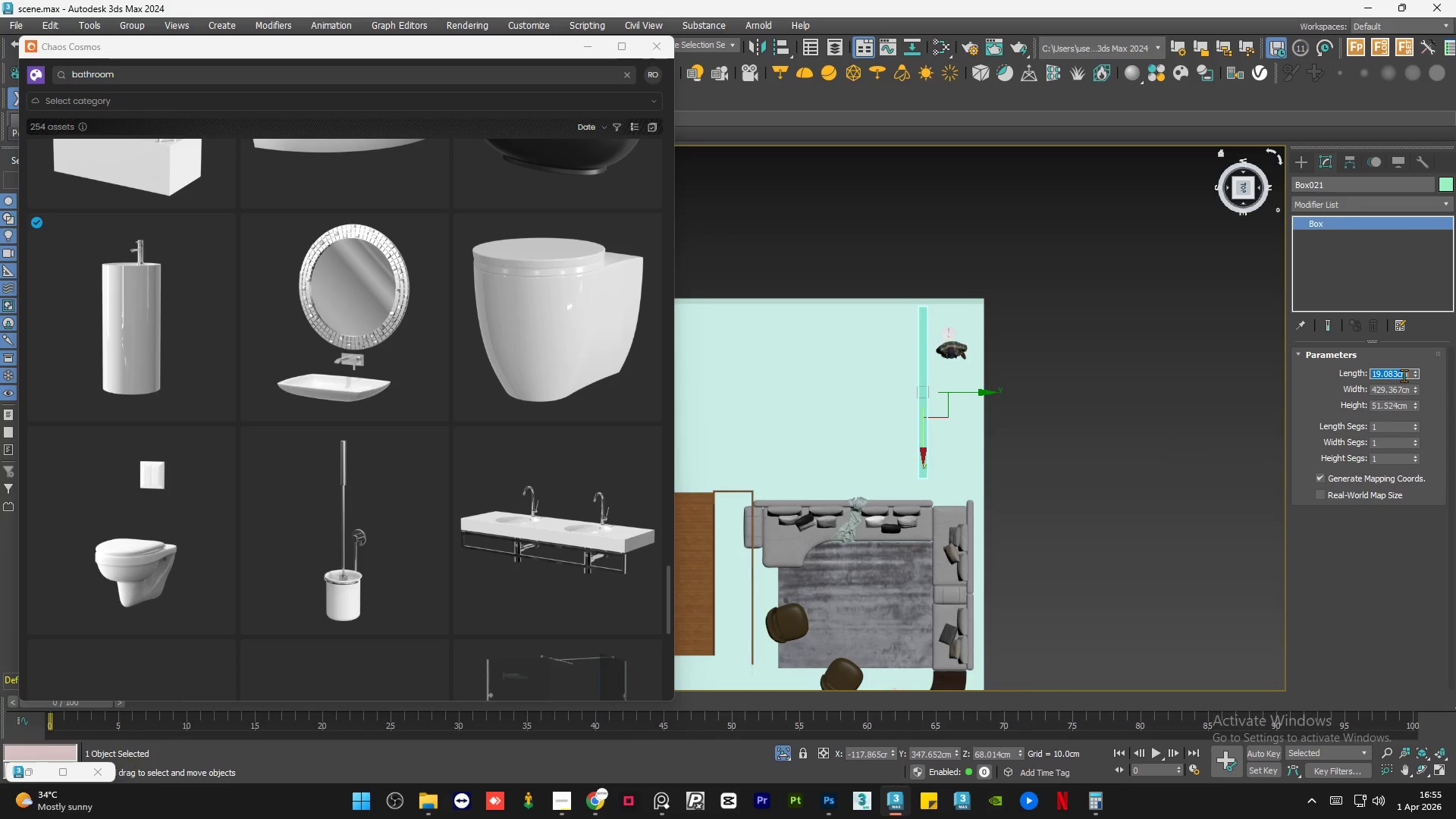 
key(Numpad2)
 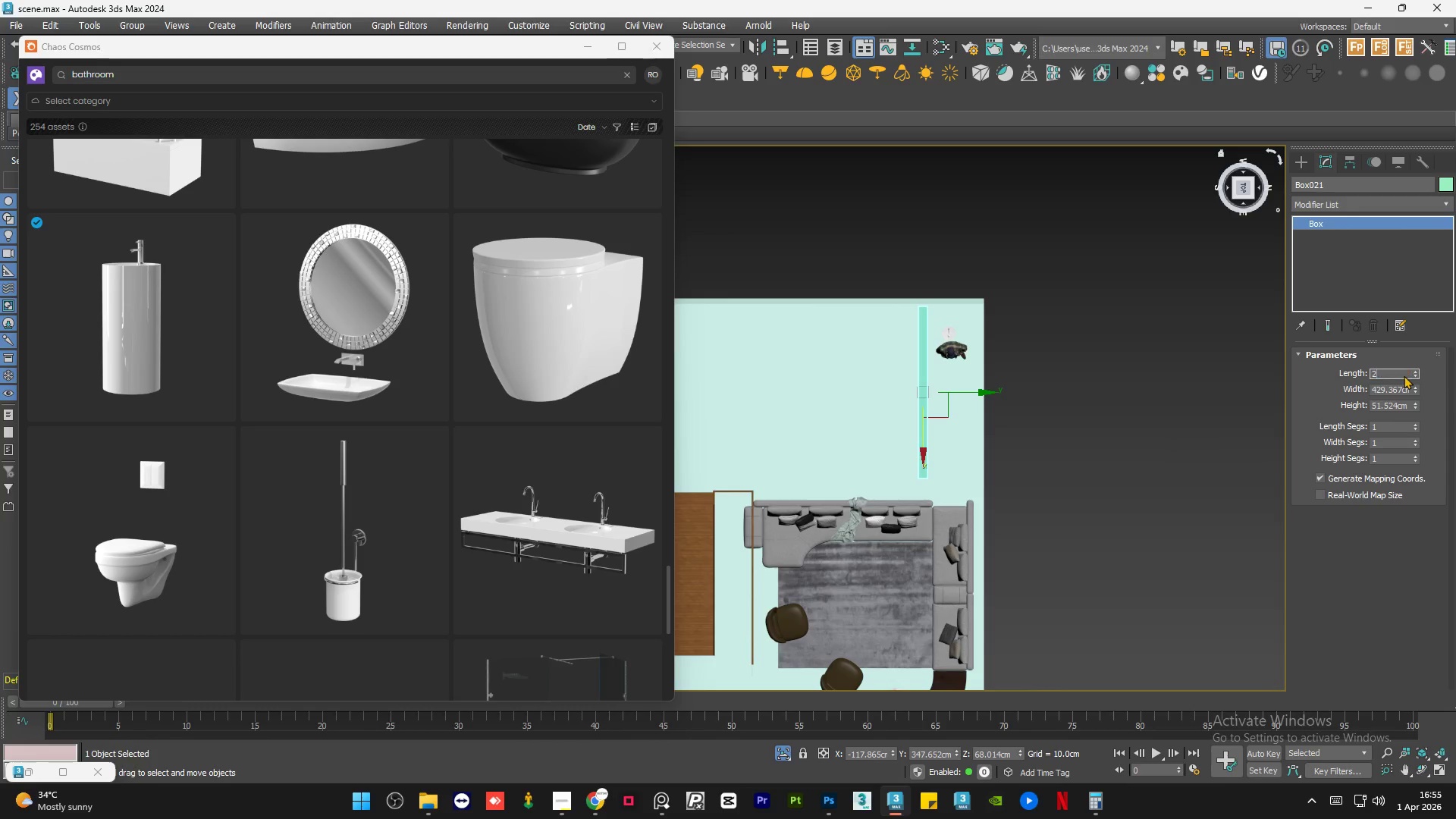 
key(Numpad3)
 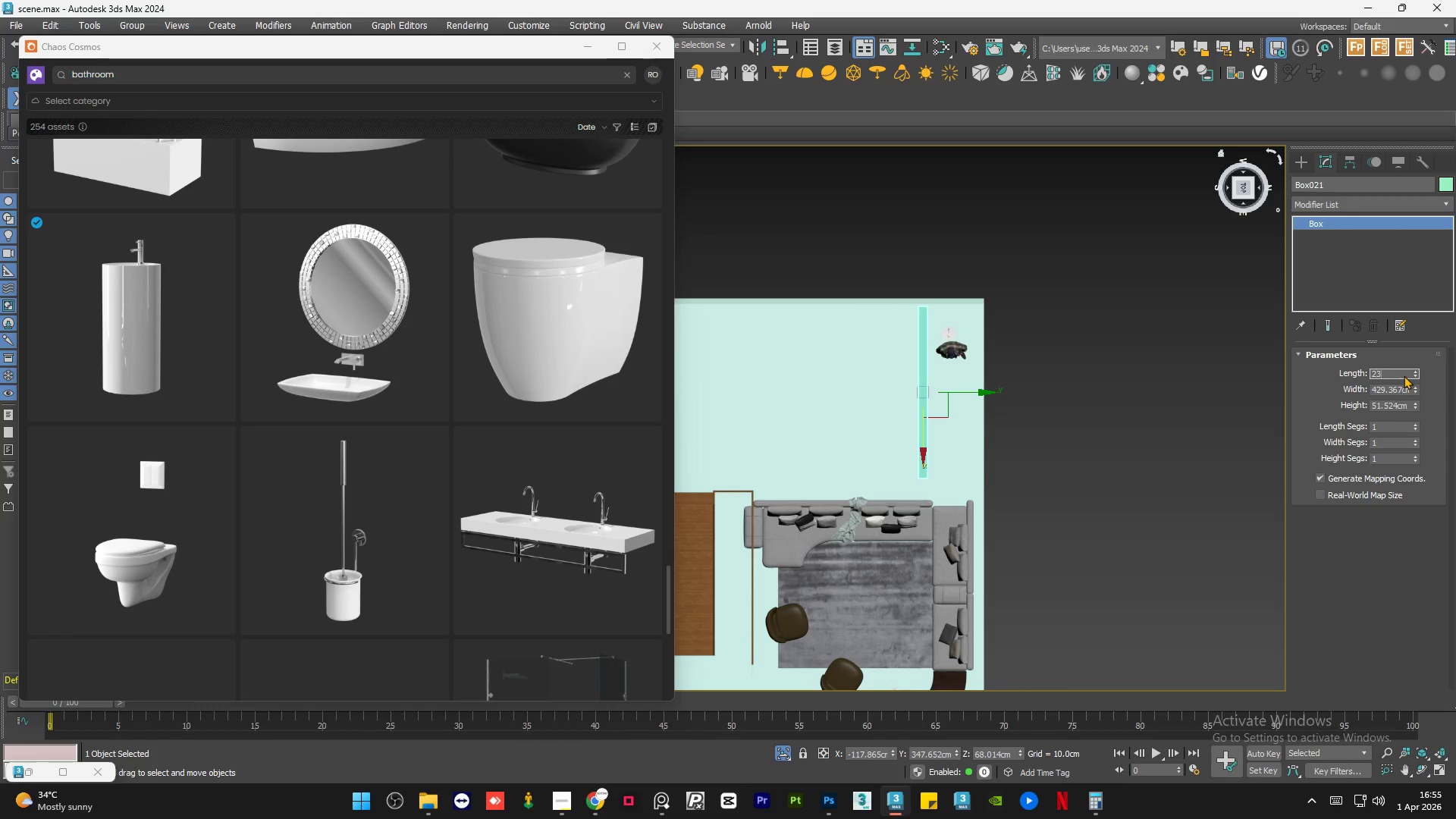 
key(NumpadEnter)
 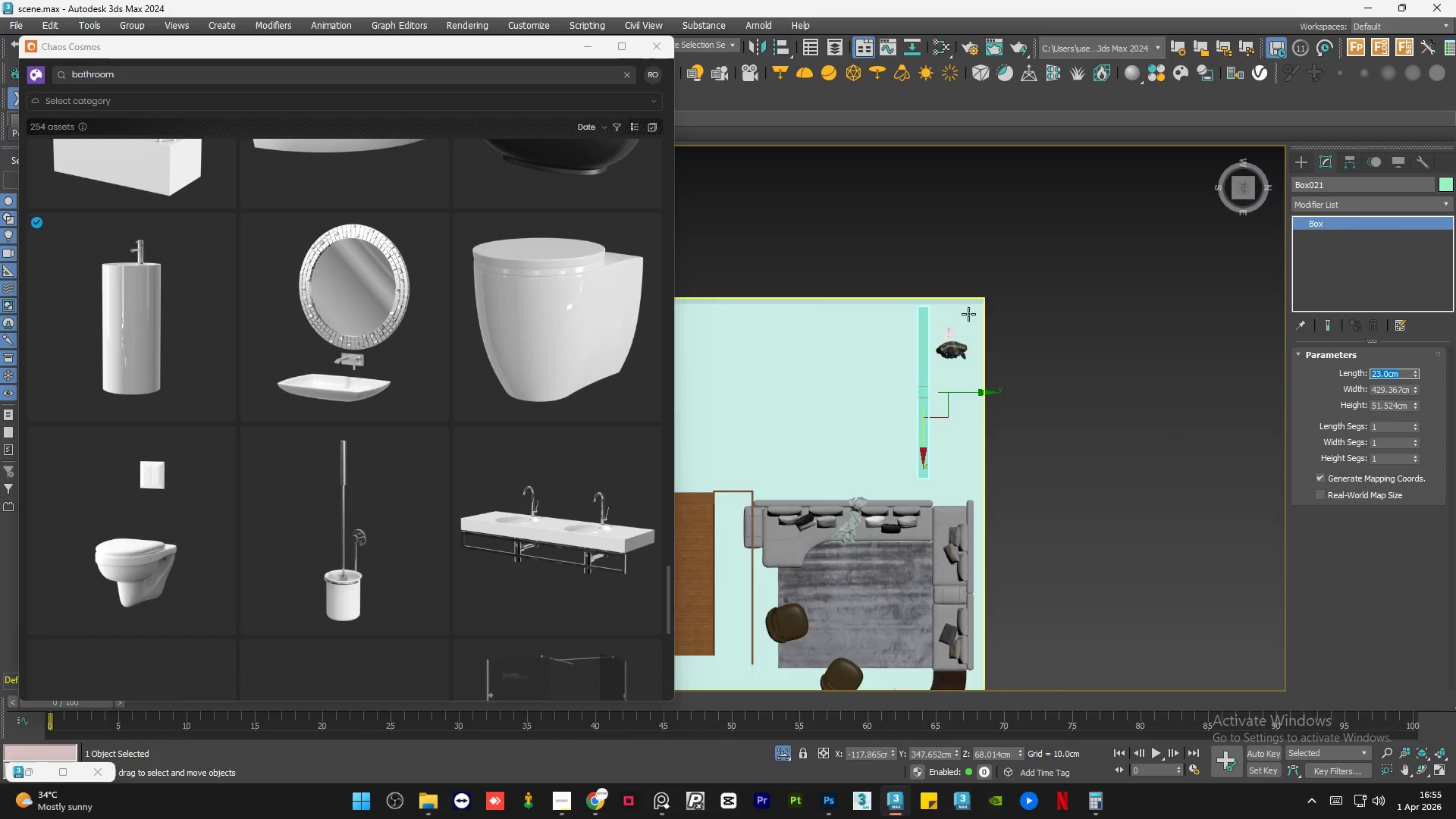 
scroll: coordinate [937, 313], scroll_direction: up, amount: 4.0
 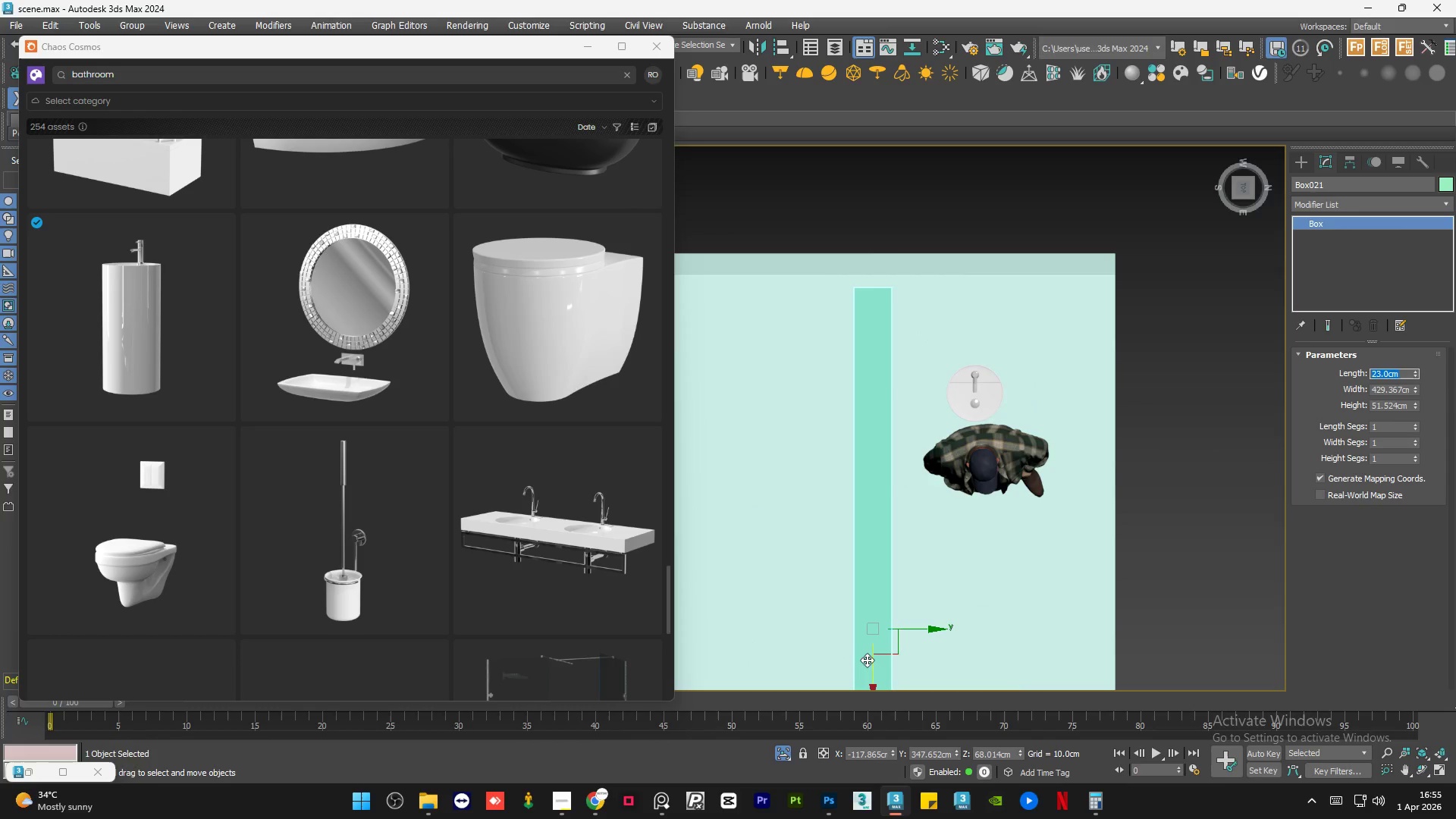 
left_click_drag(start_coordinate=[871, 661], to_coordinate=[873, 648])
 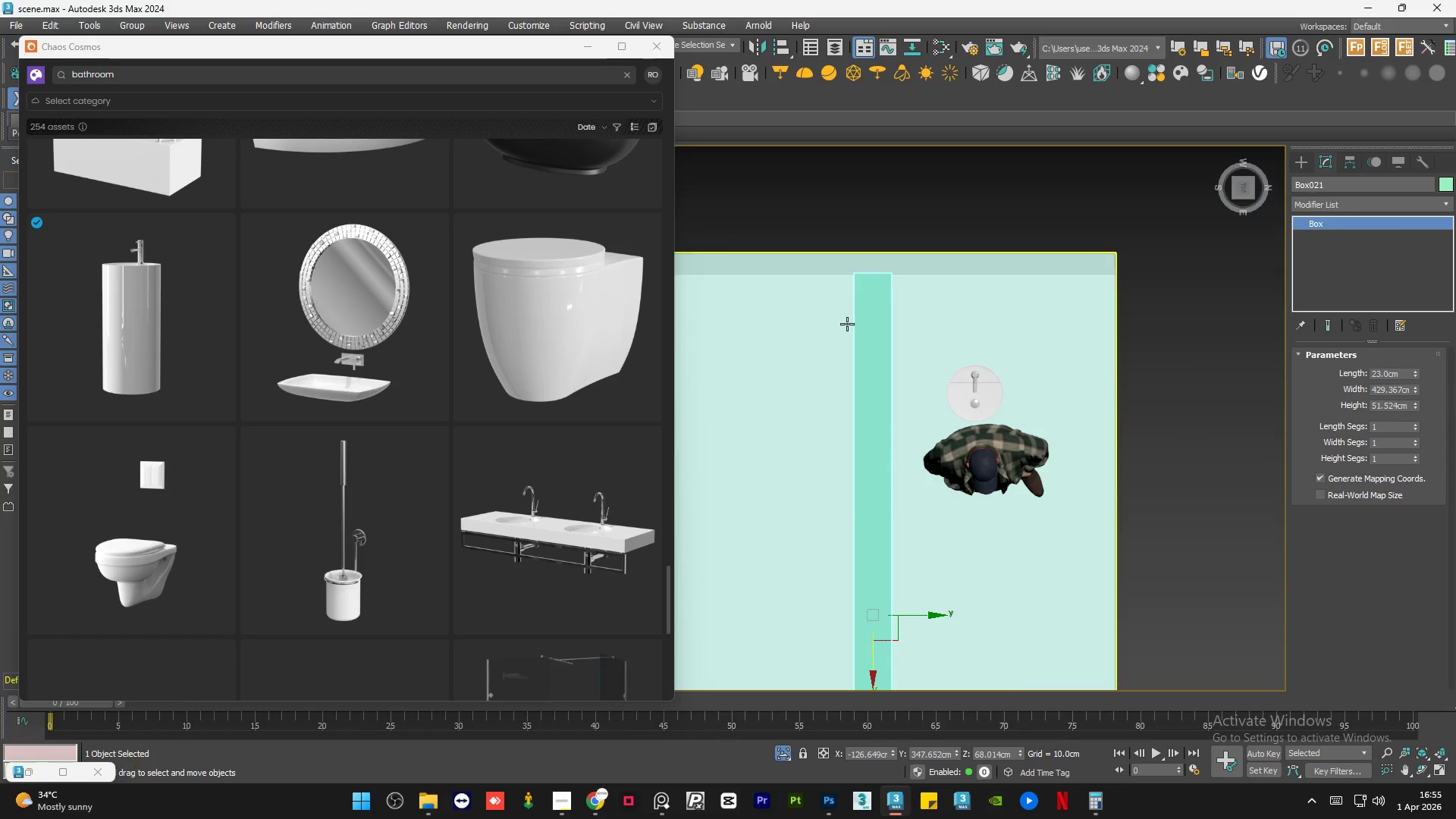 
scroll: coordinate [852, 317], scroll_direction: down, amount: 3.0
 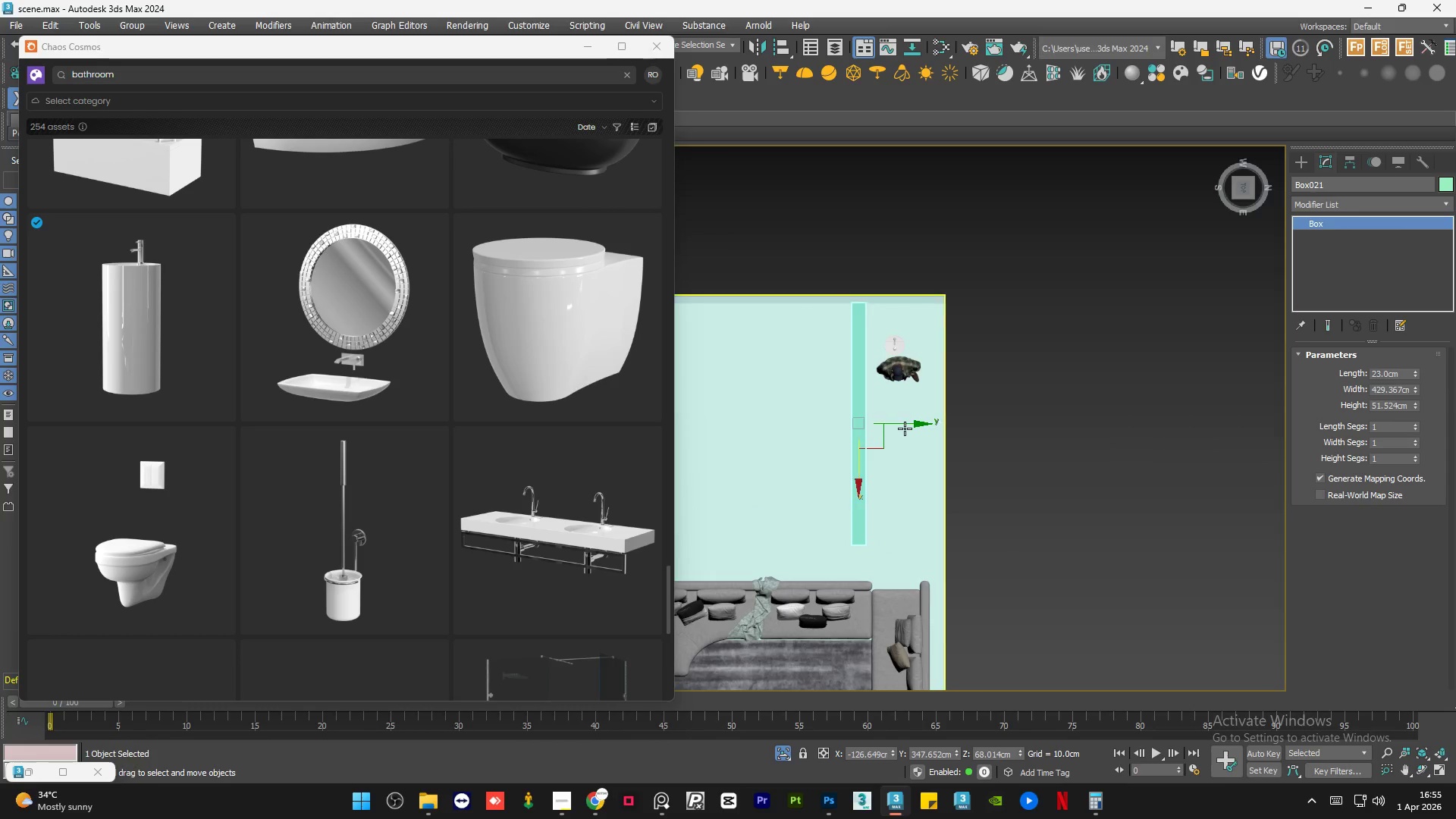 
left_click_drag(start_coordinate=[893, 419], to_coordinate=[885, 419])
 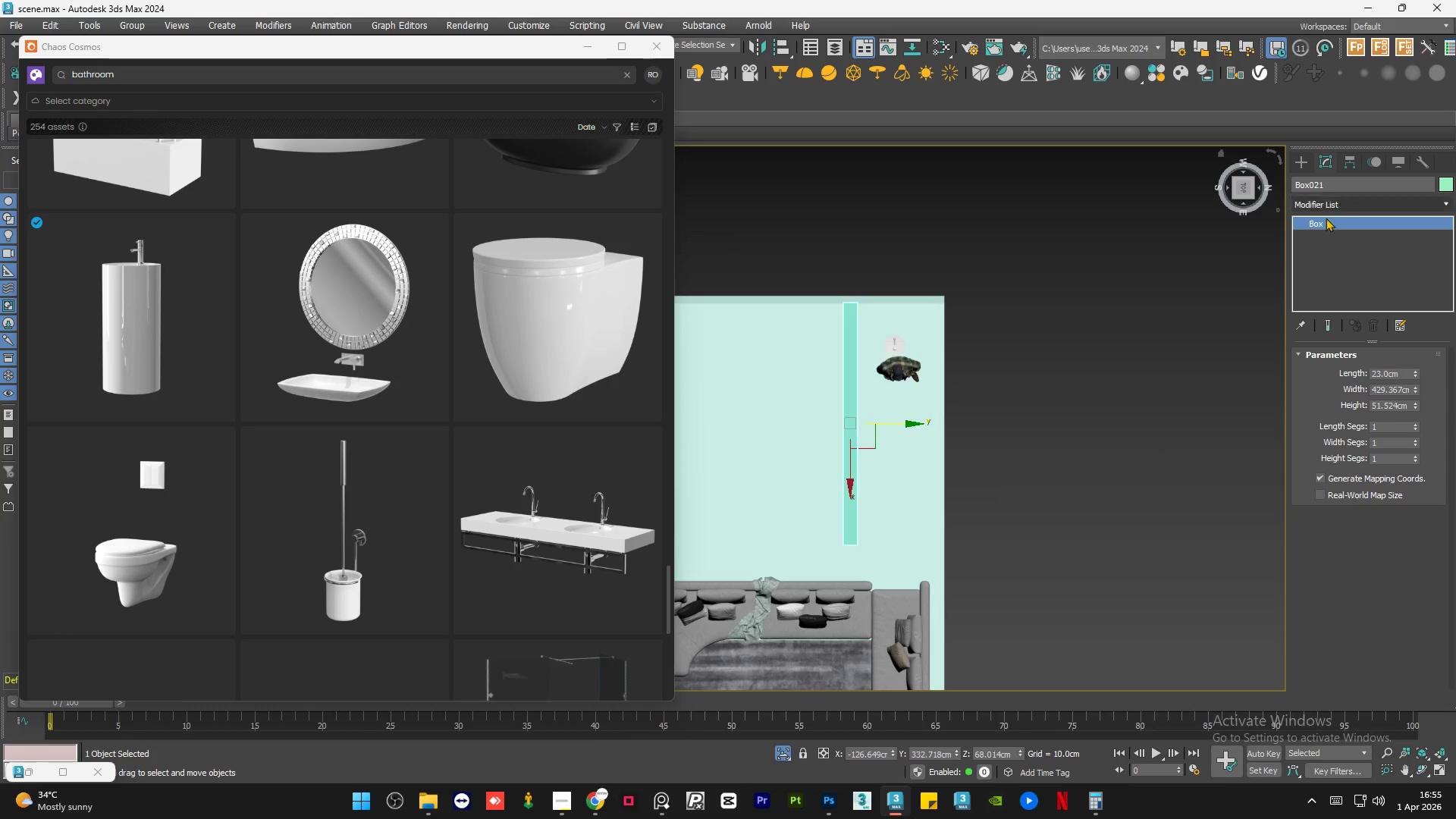 
hold_key(key=AltLeft, duration=1.06)
 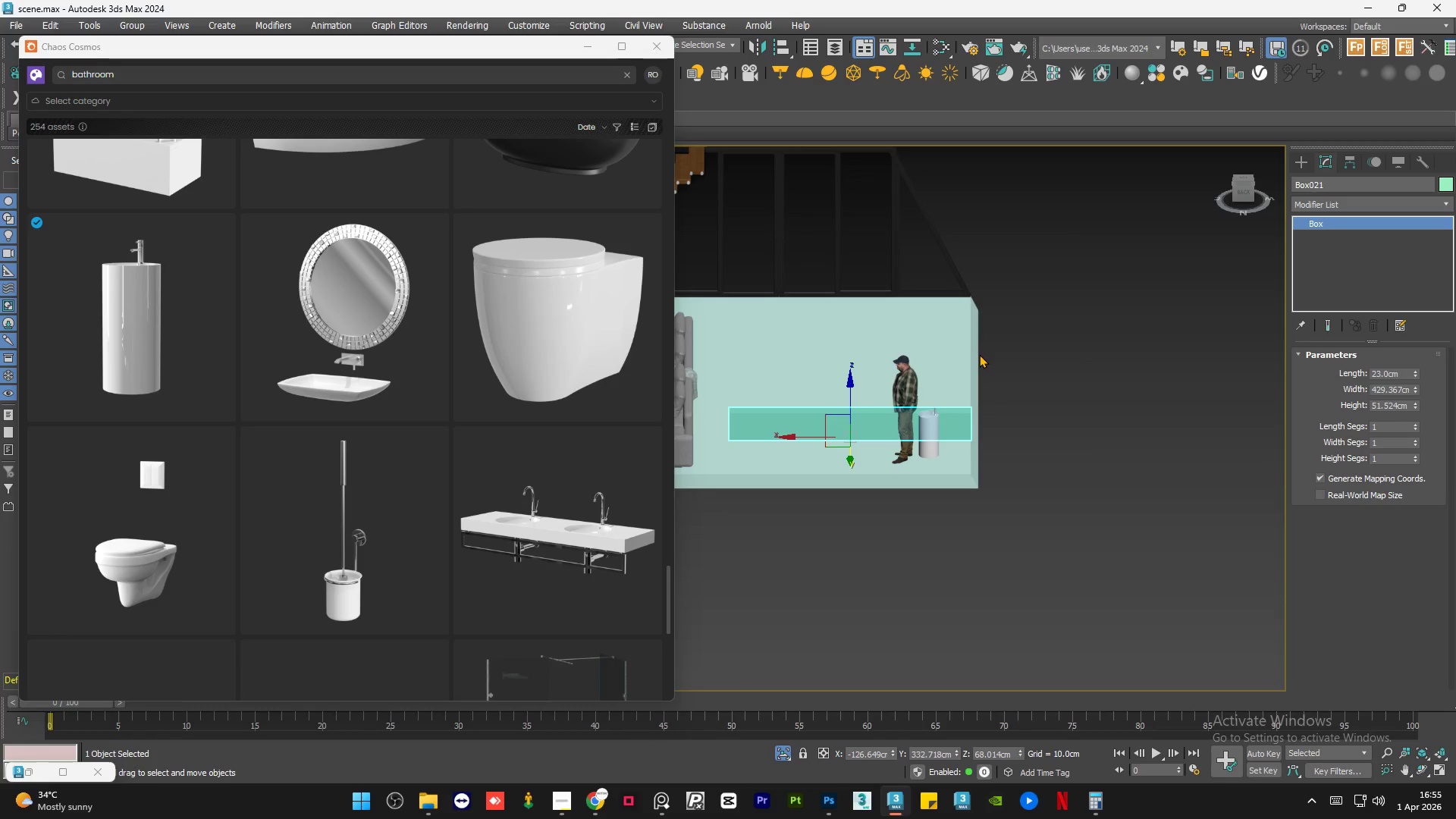 
scroll: coordinate [975, 377], scroll_direction: down, amount: 1.0
 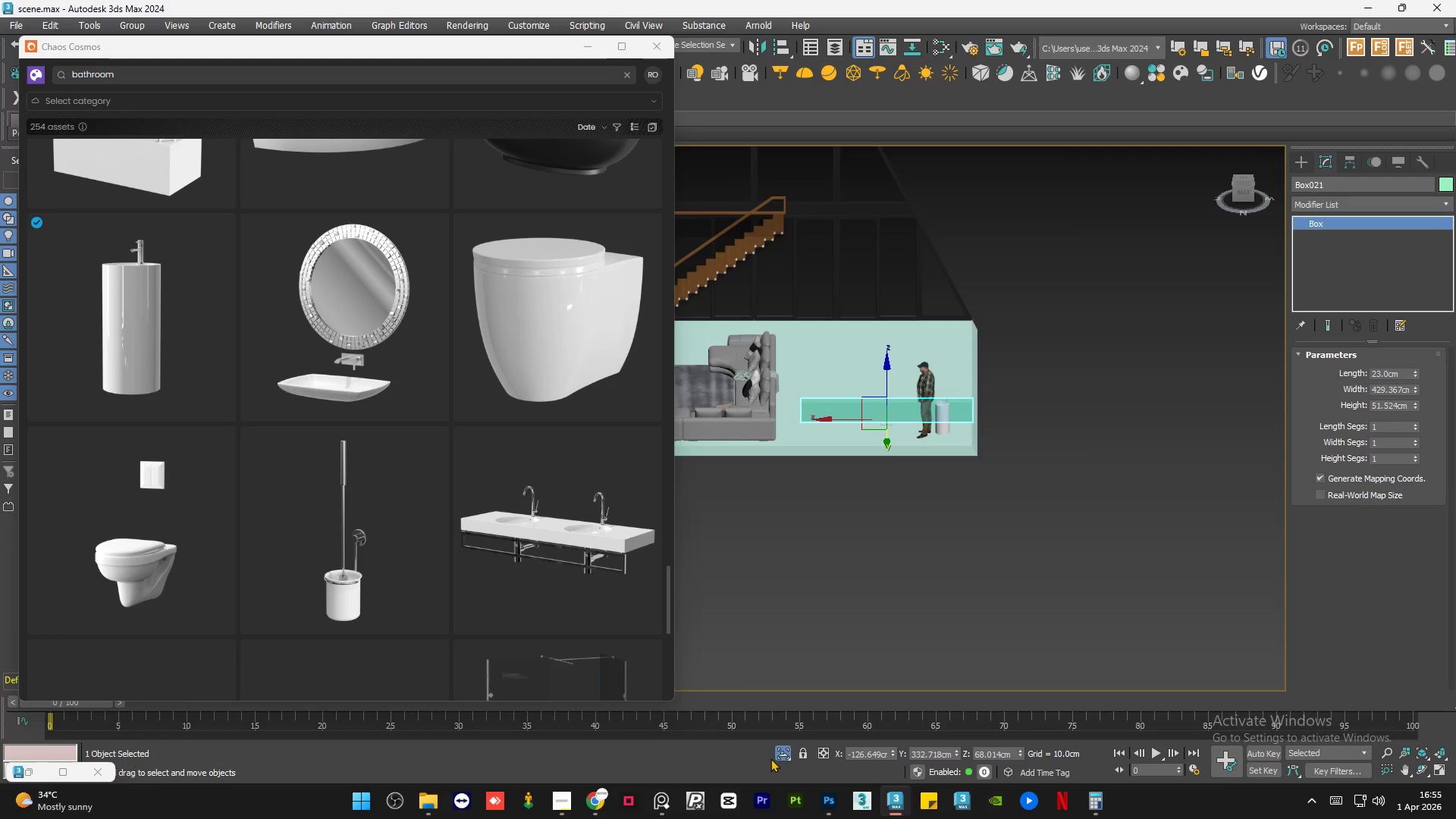 
left_click([777, 754])
 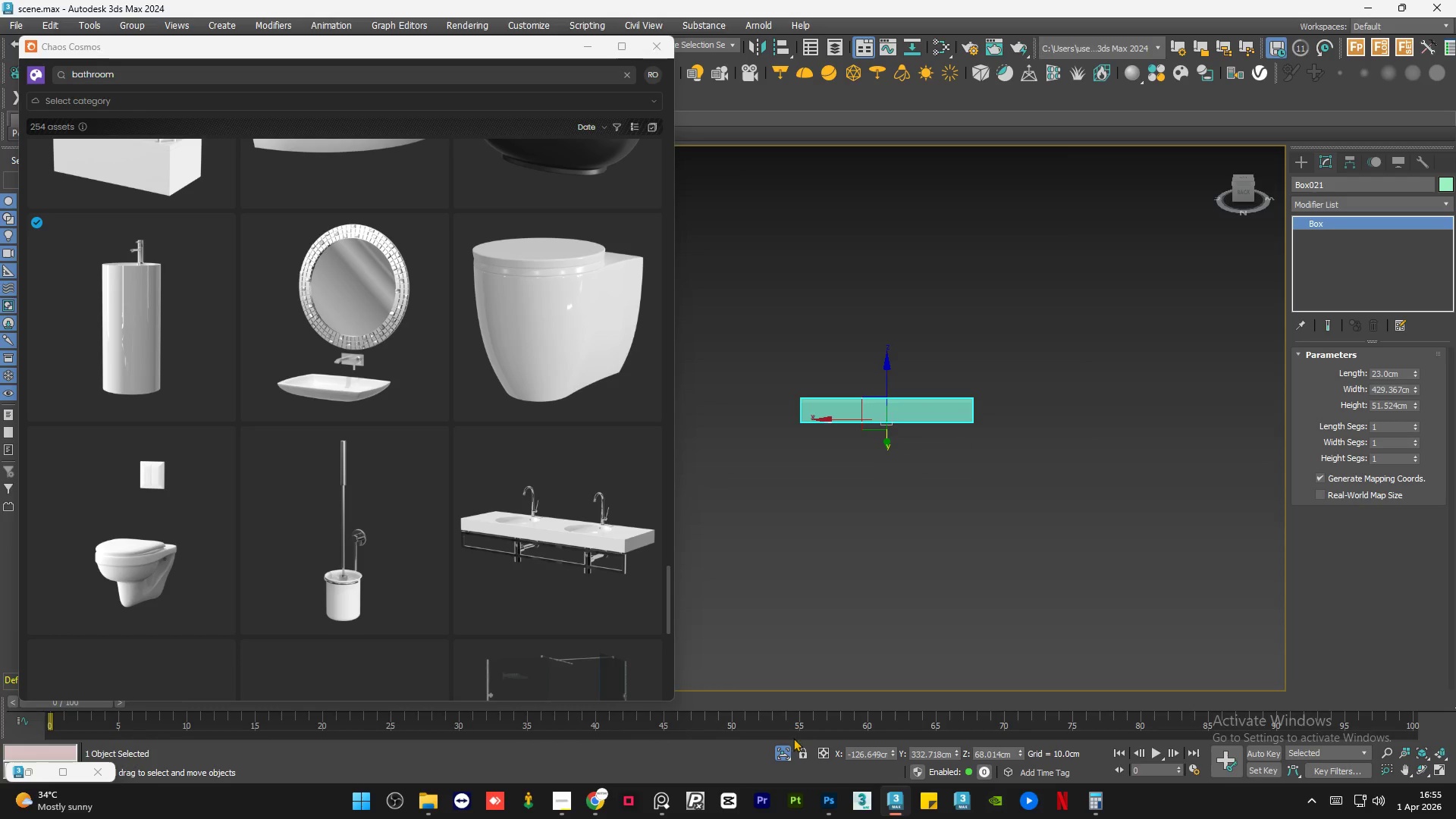 
left_click([784, 748])
 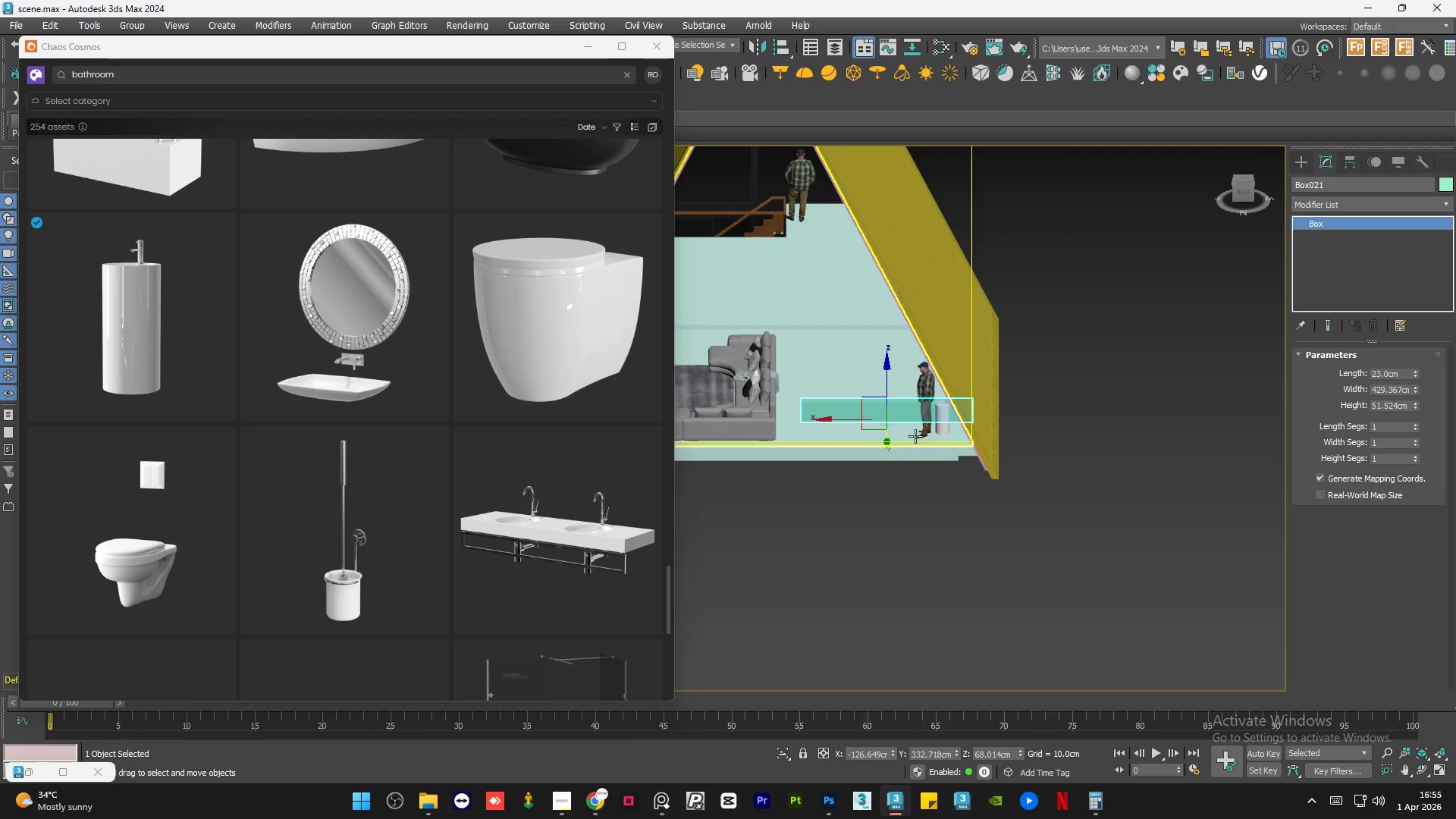 
hold_key(key=ControlLeft, duration=0.92)
left_click([935, 442])
 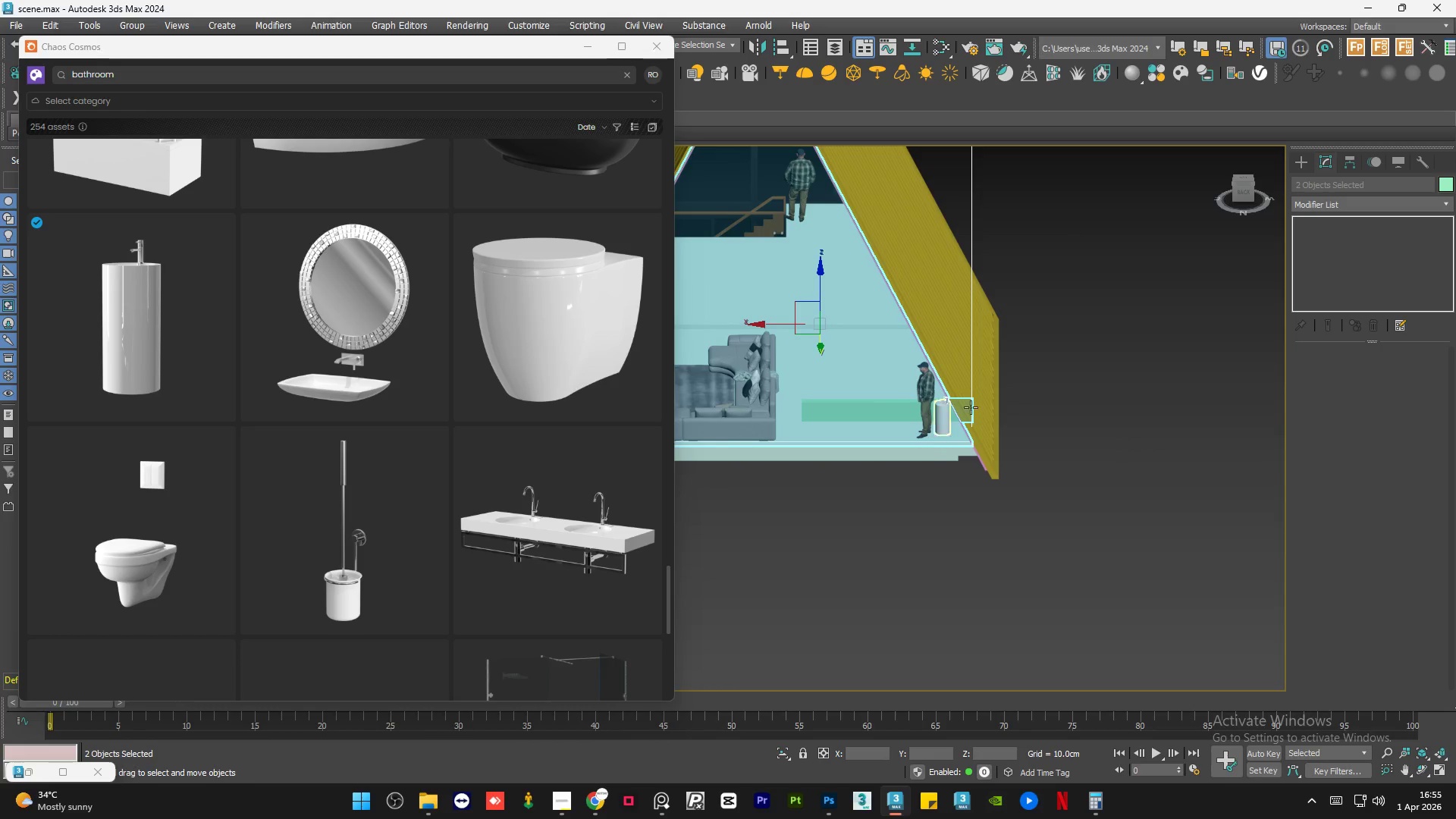 
hold_key(key=ControlLeft, duration=0.56)
 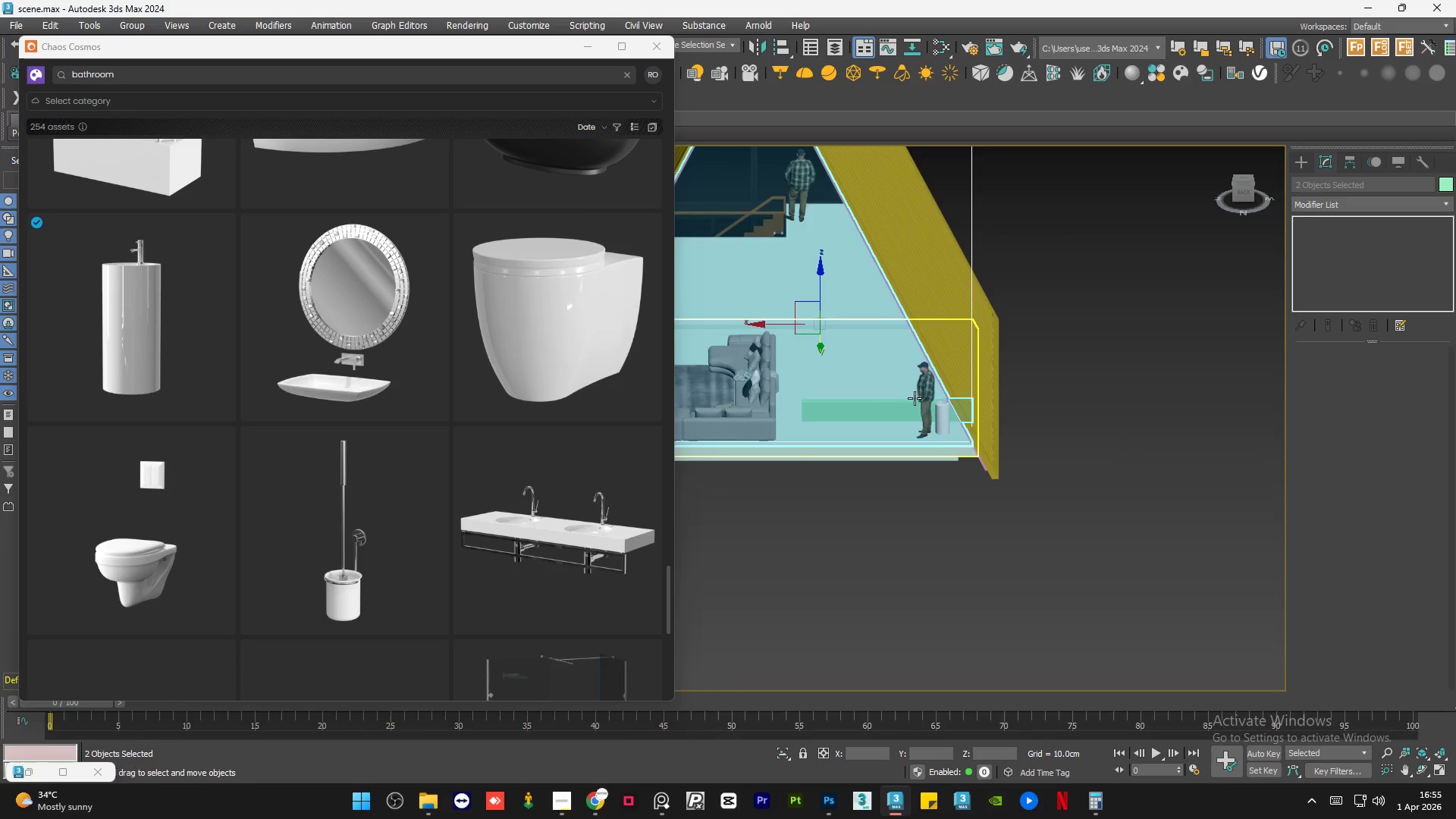 
hold_key(key=AltLeft, duration=0.75)
 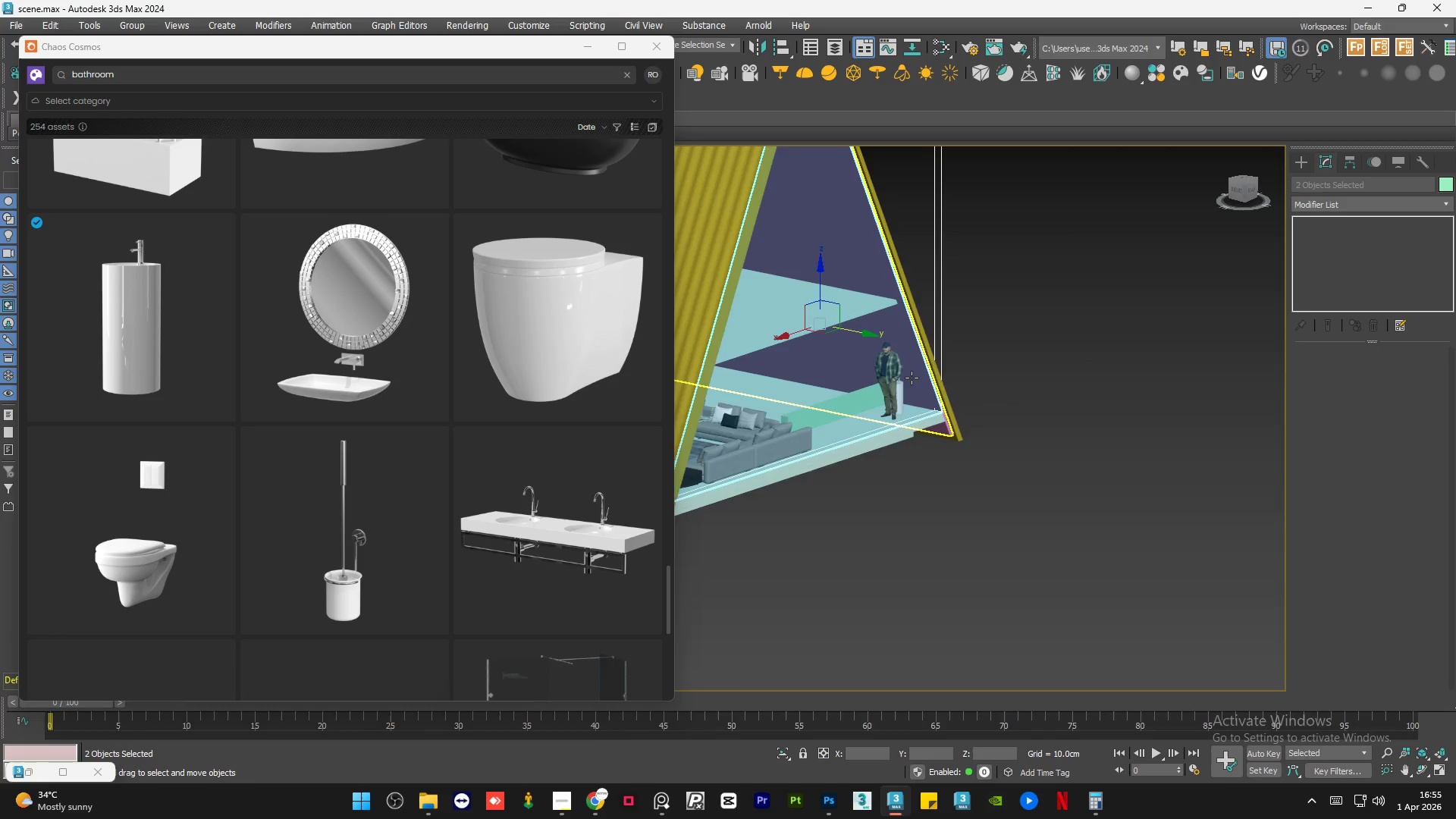 
hold_key(key=ControlLeft, duration=0.91)
 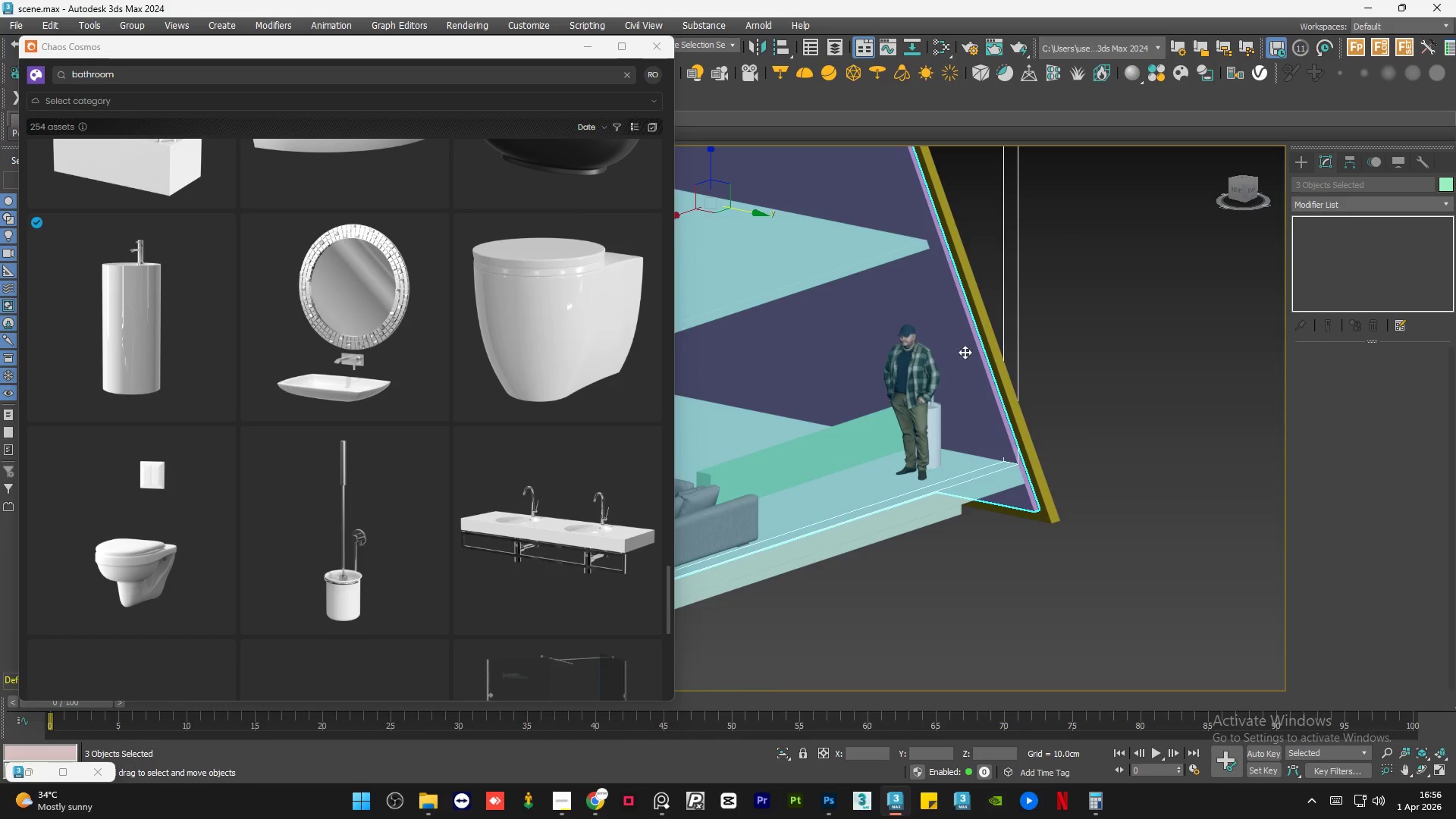 
scroll: coordinate [866, 358], scroll_direction: up, amount: 2.0
 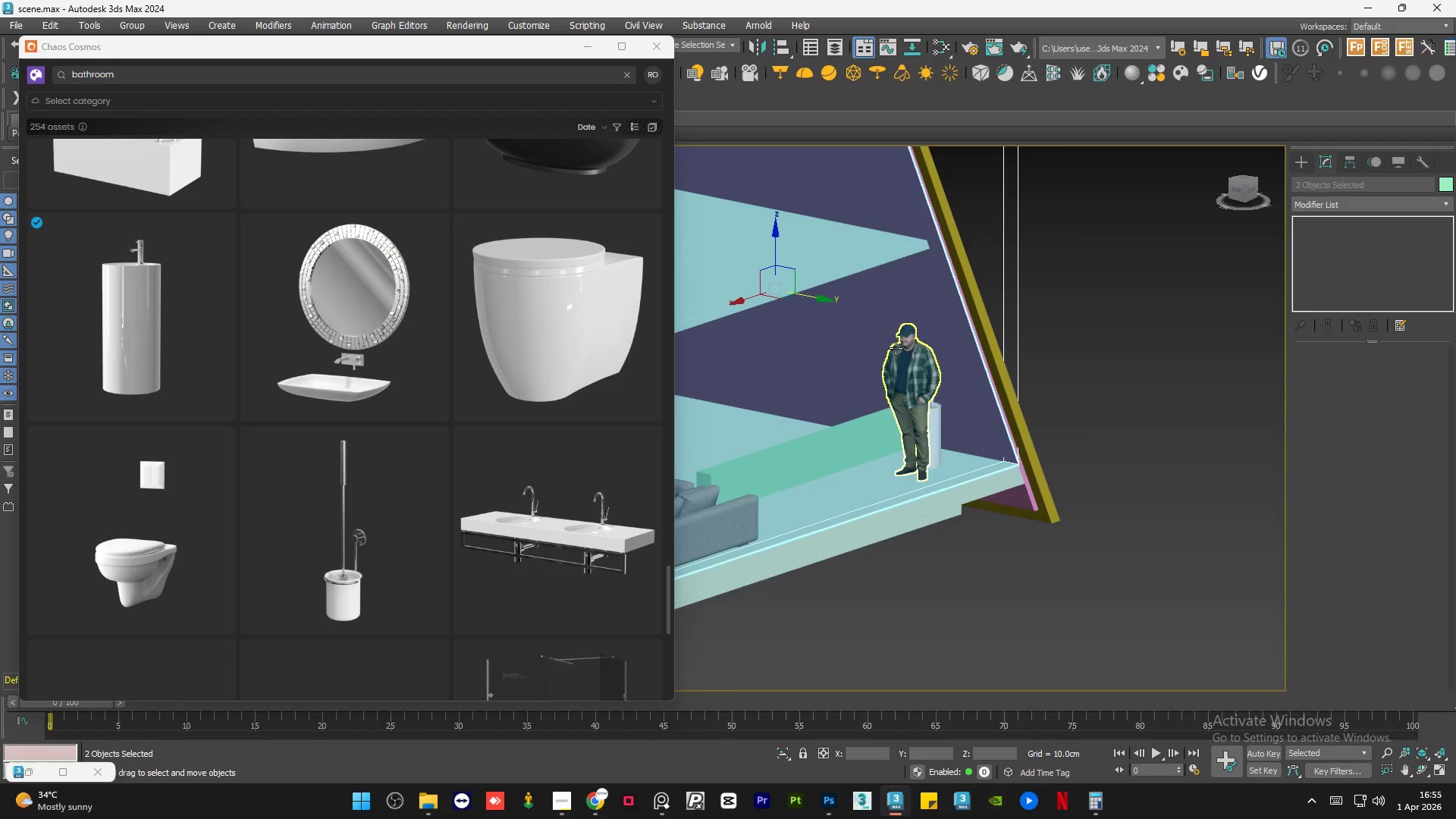 
left_click([959, 339])
 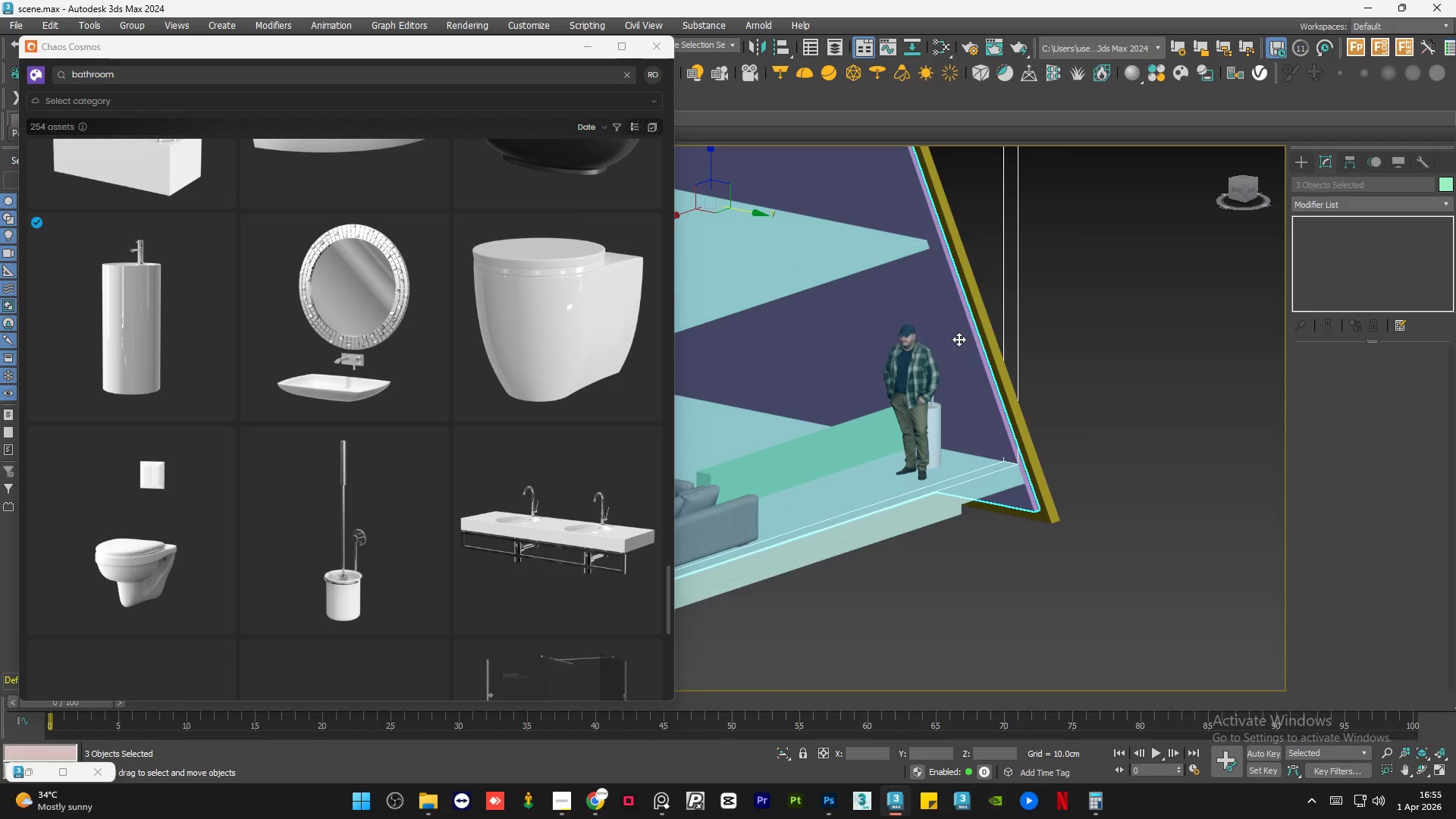 
hold_key(key=ControlLeft, duration=1.39)
scroll: coordinate [968, 356], scroll_direction: down, amount: 1.0
 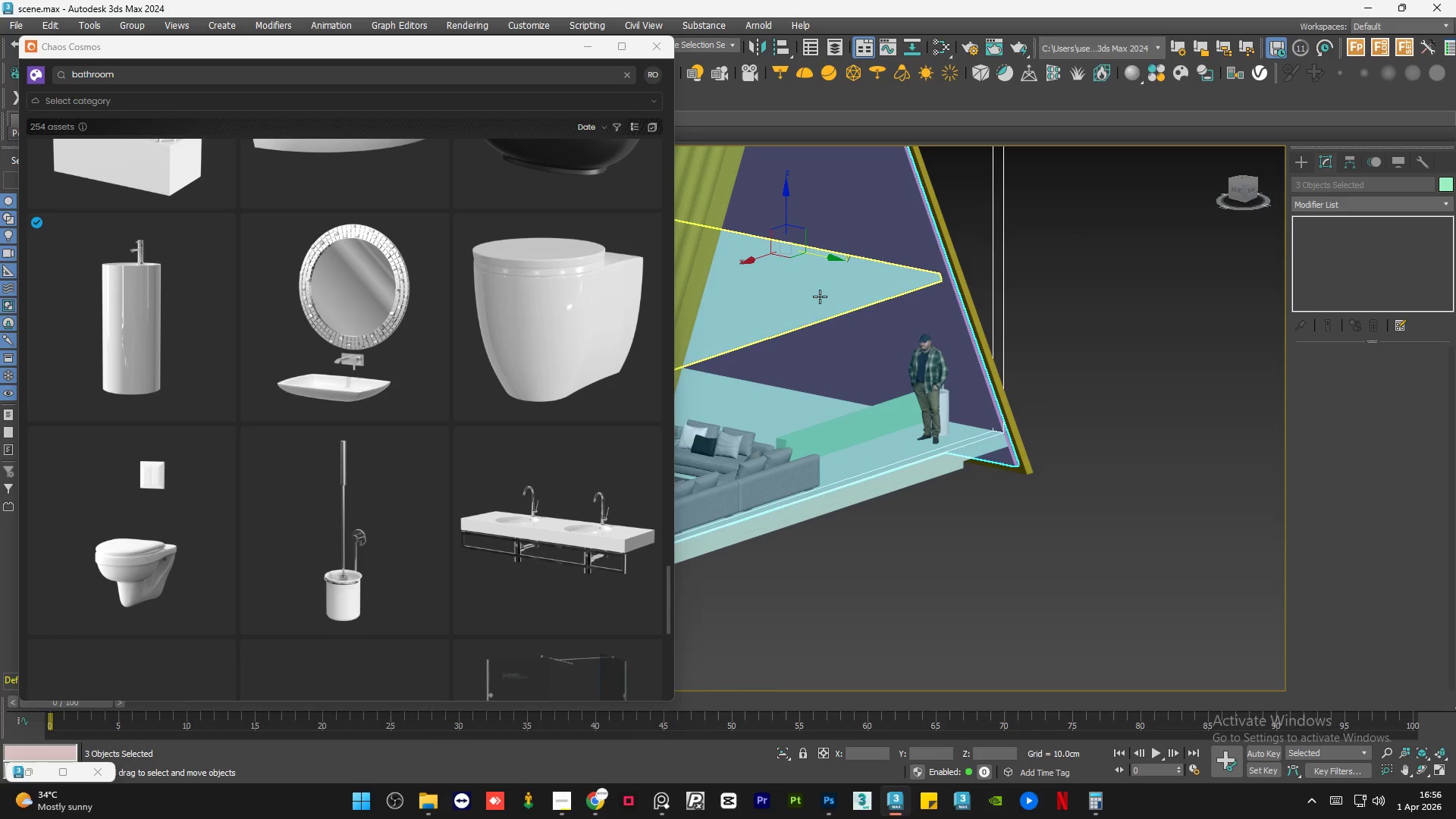 
left_click([820, 297])
 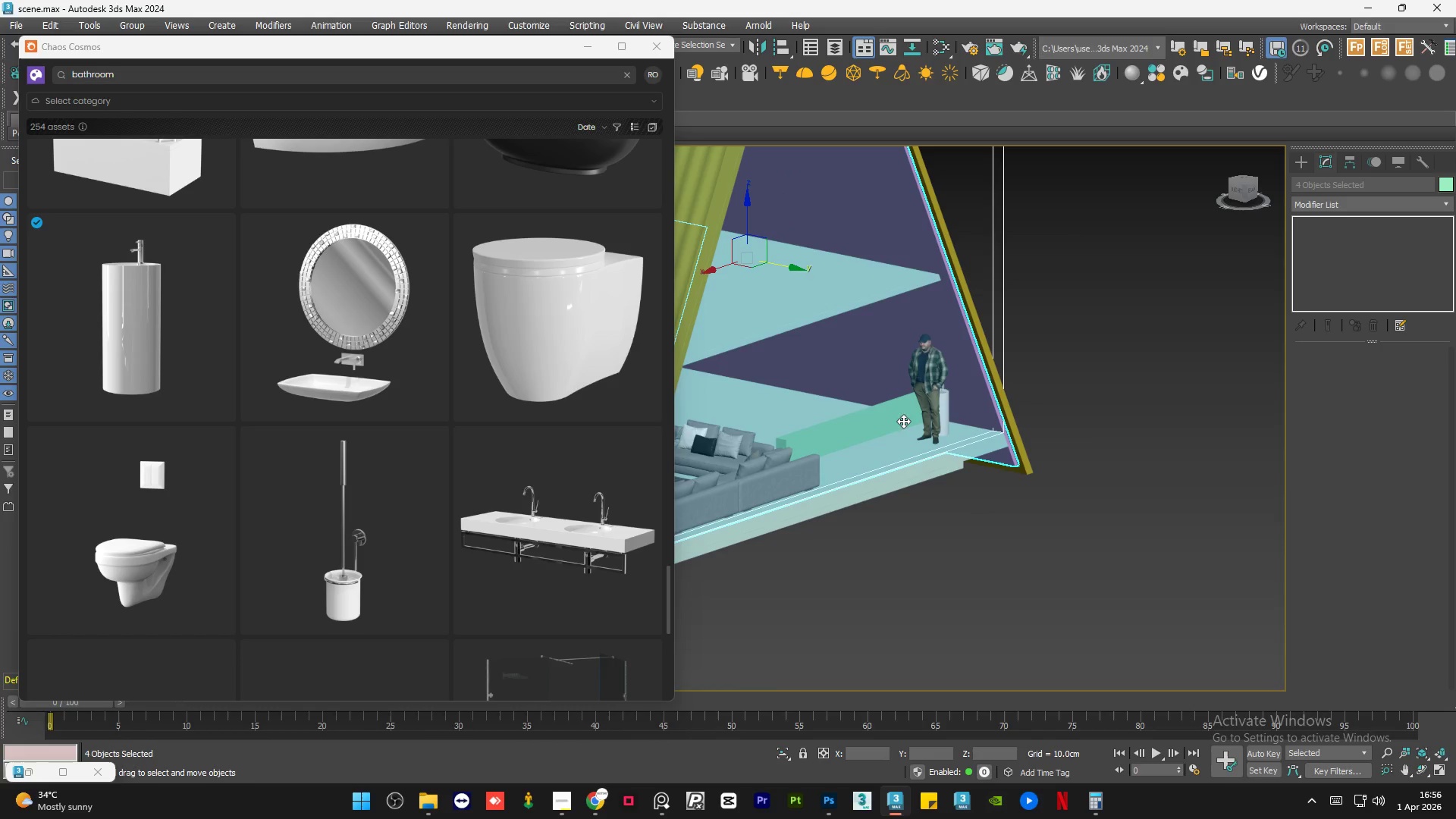 
hold_key(key=ControlLeft, duration=0.34)
 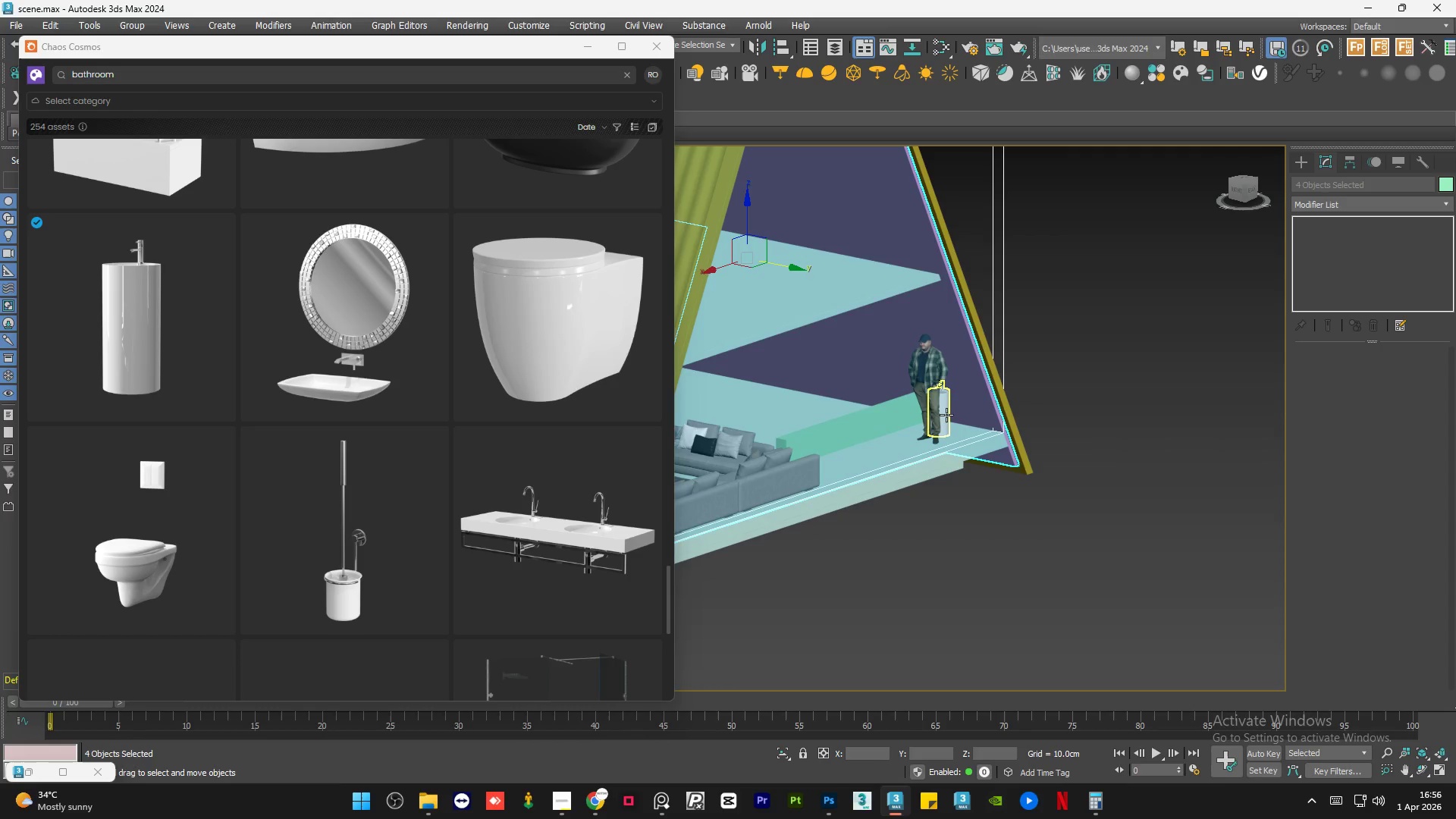 
hold_key(key=ControlLeft, duration=0.47)
 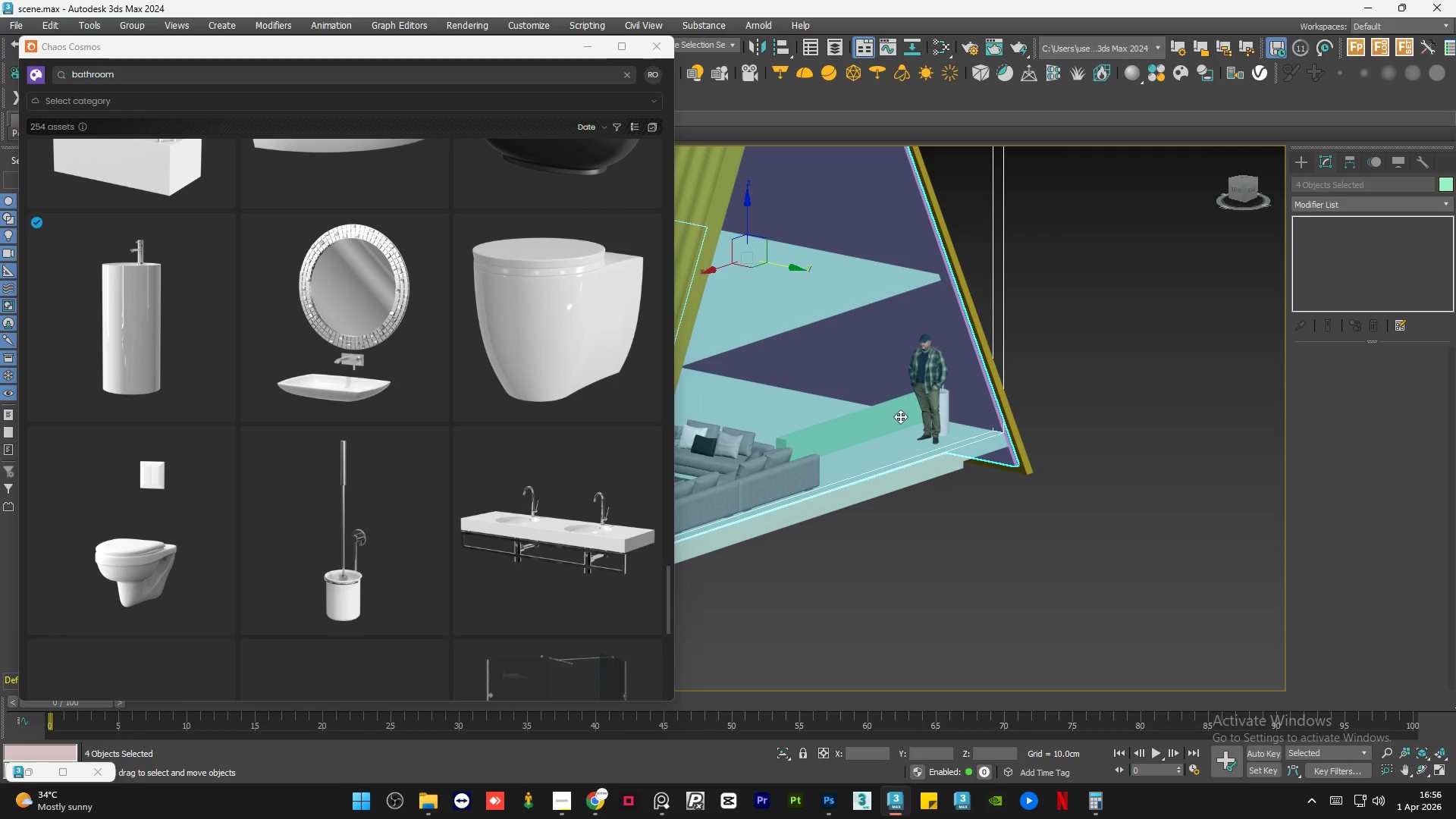 
key(Alt+Q)
 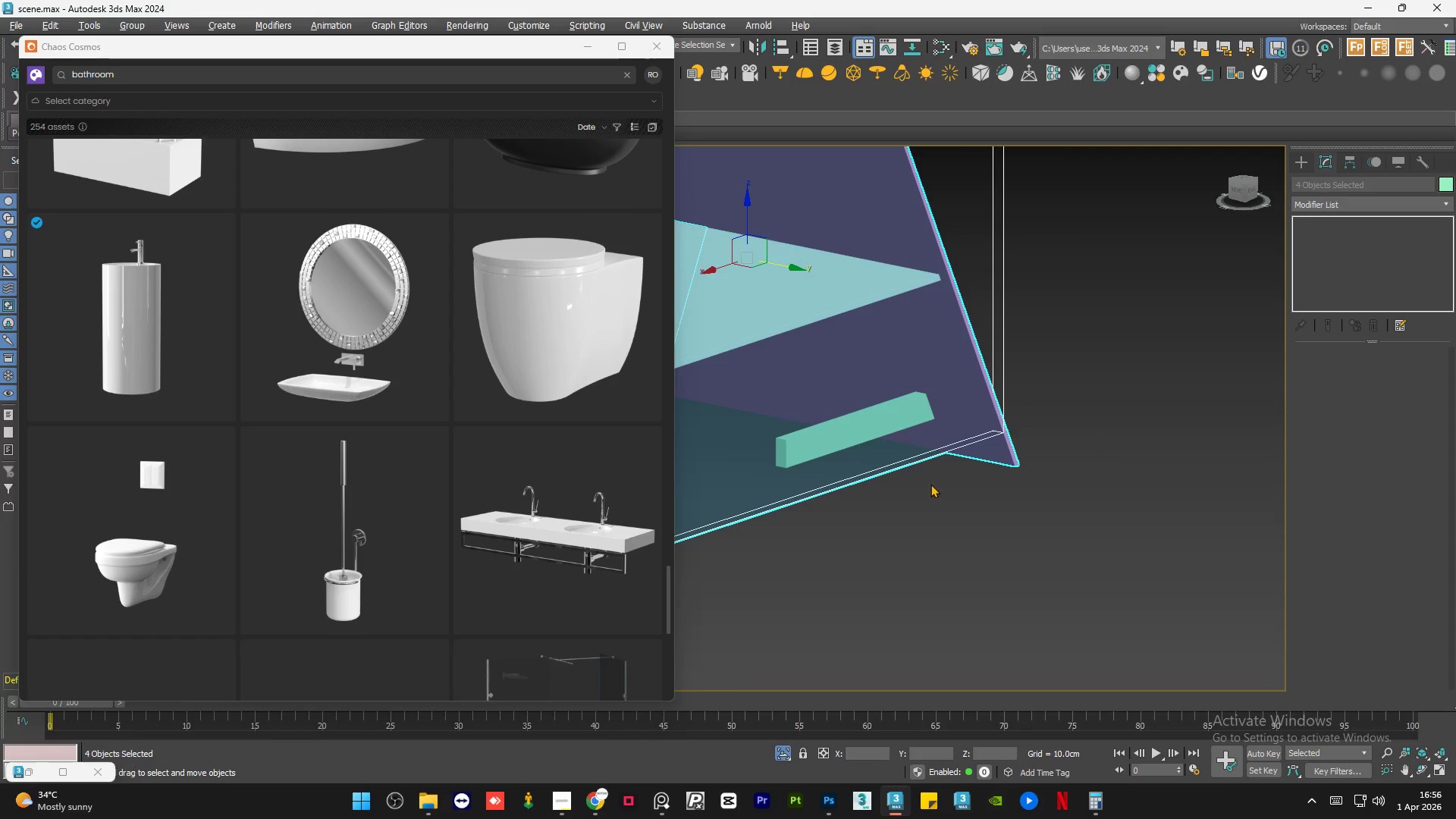 
left_click([939, 518])
 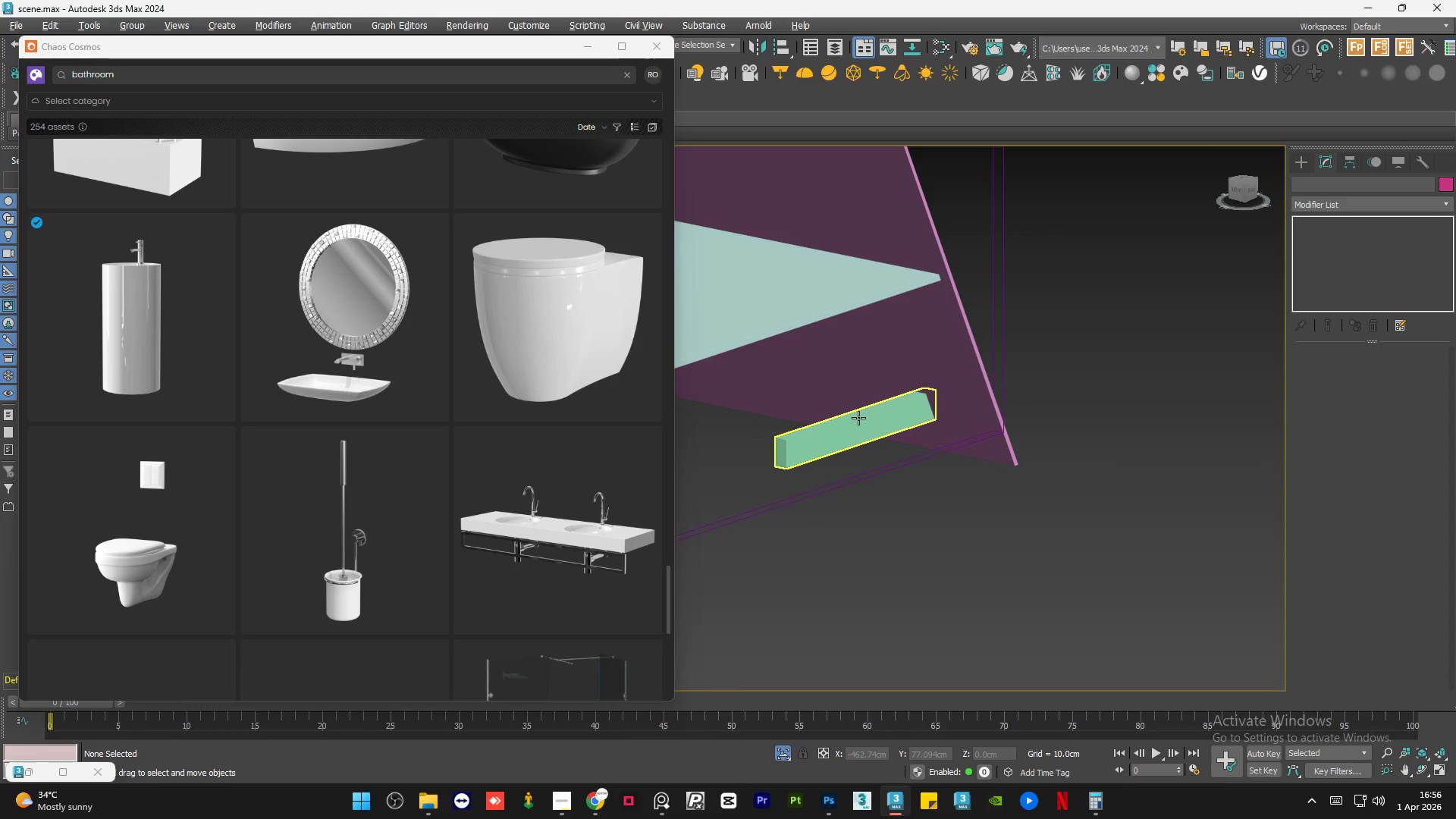 
left_click([858, 418])
 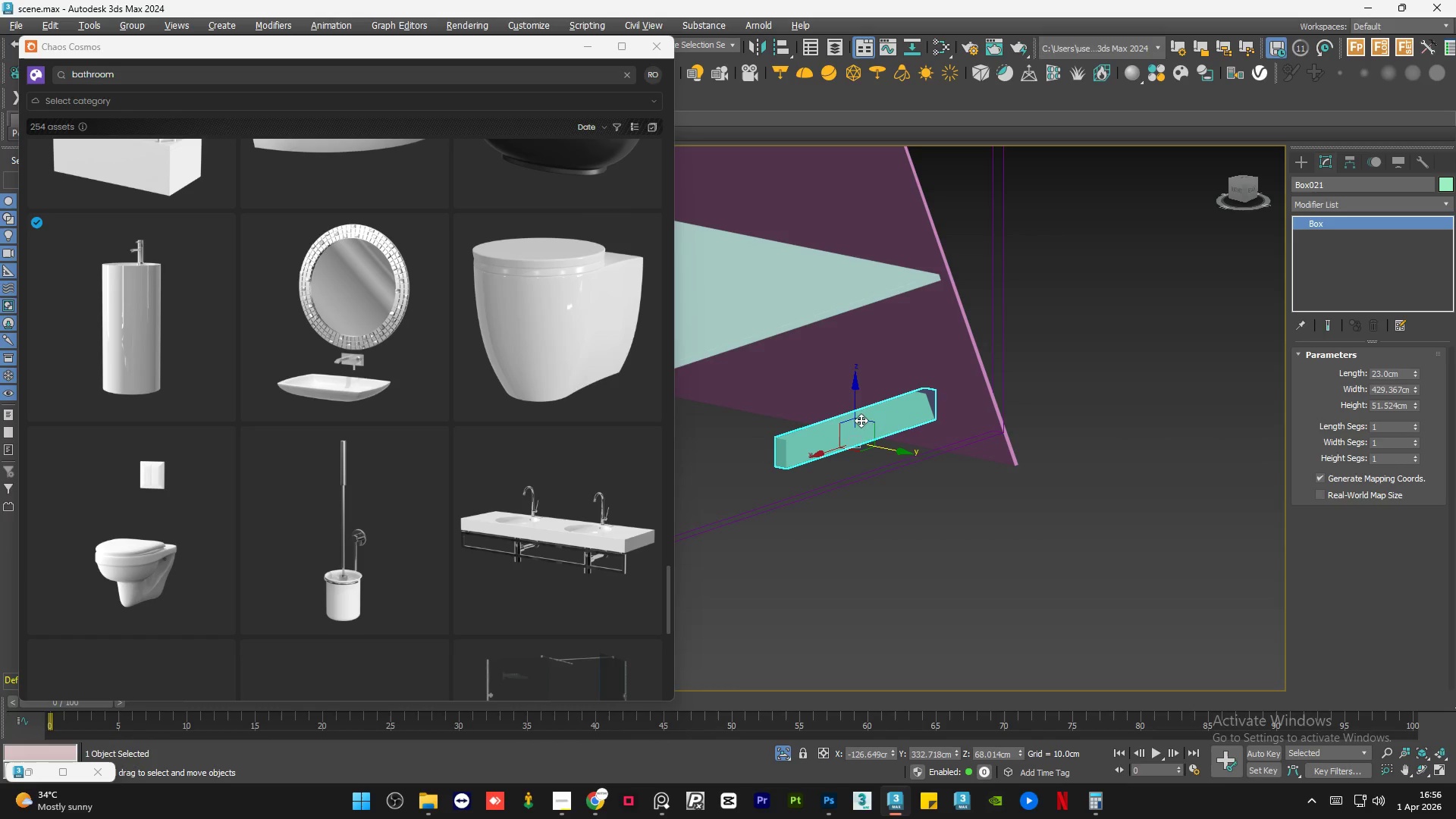 
hold_key(key=AltLeft, duration=1.5)
 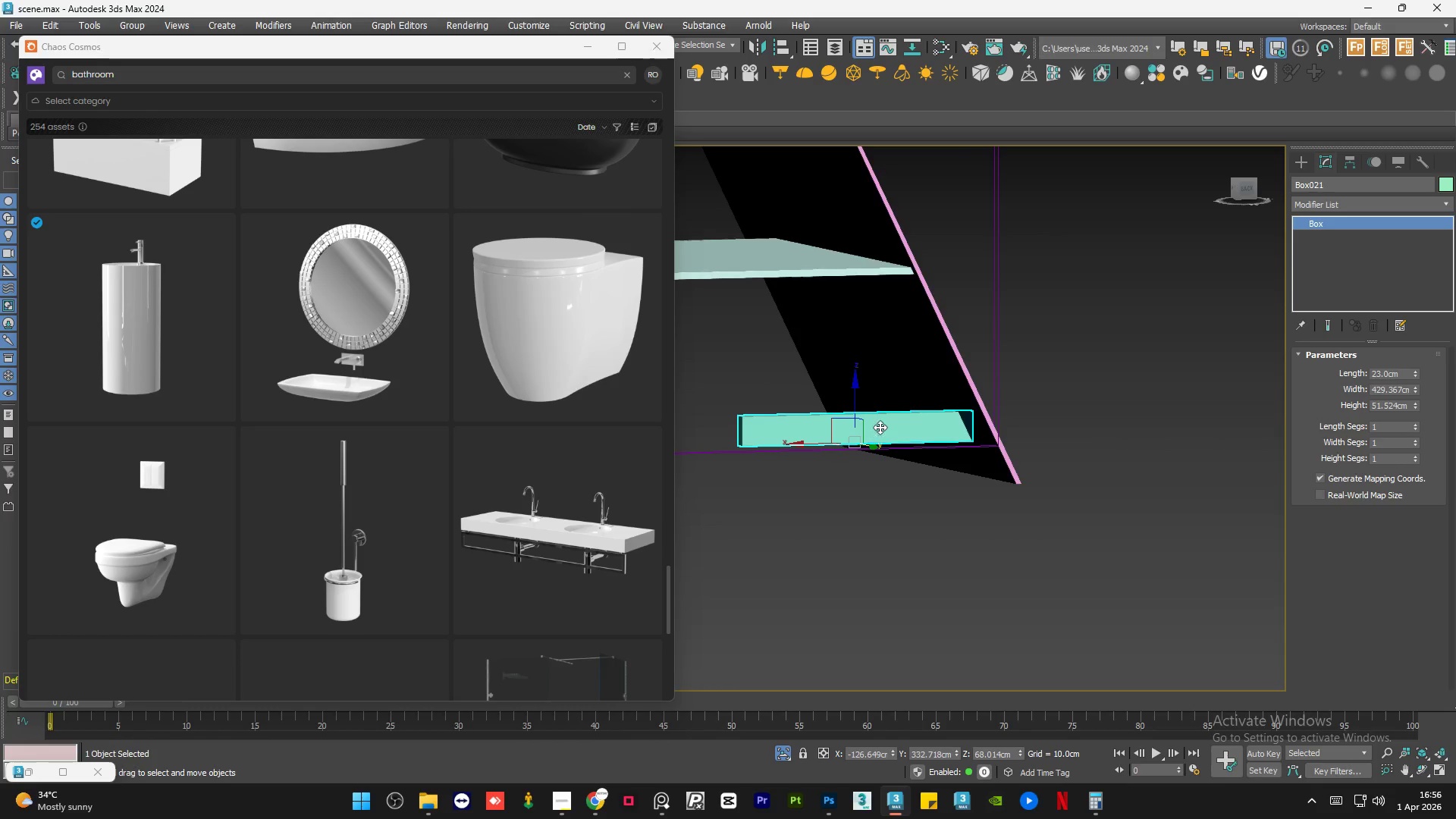 
hold_key(key=AltLeft, duration=0.38)
 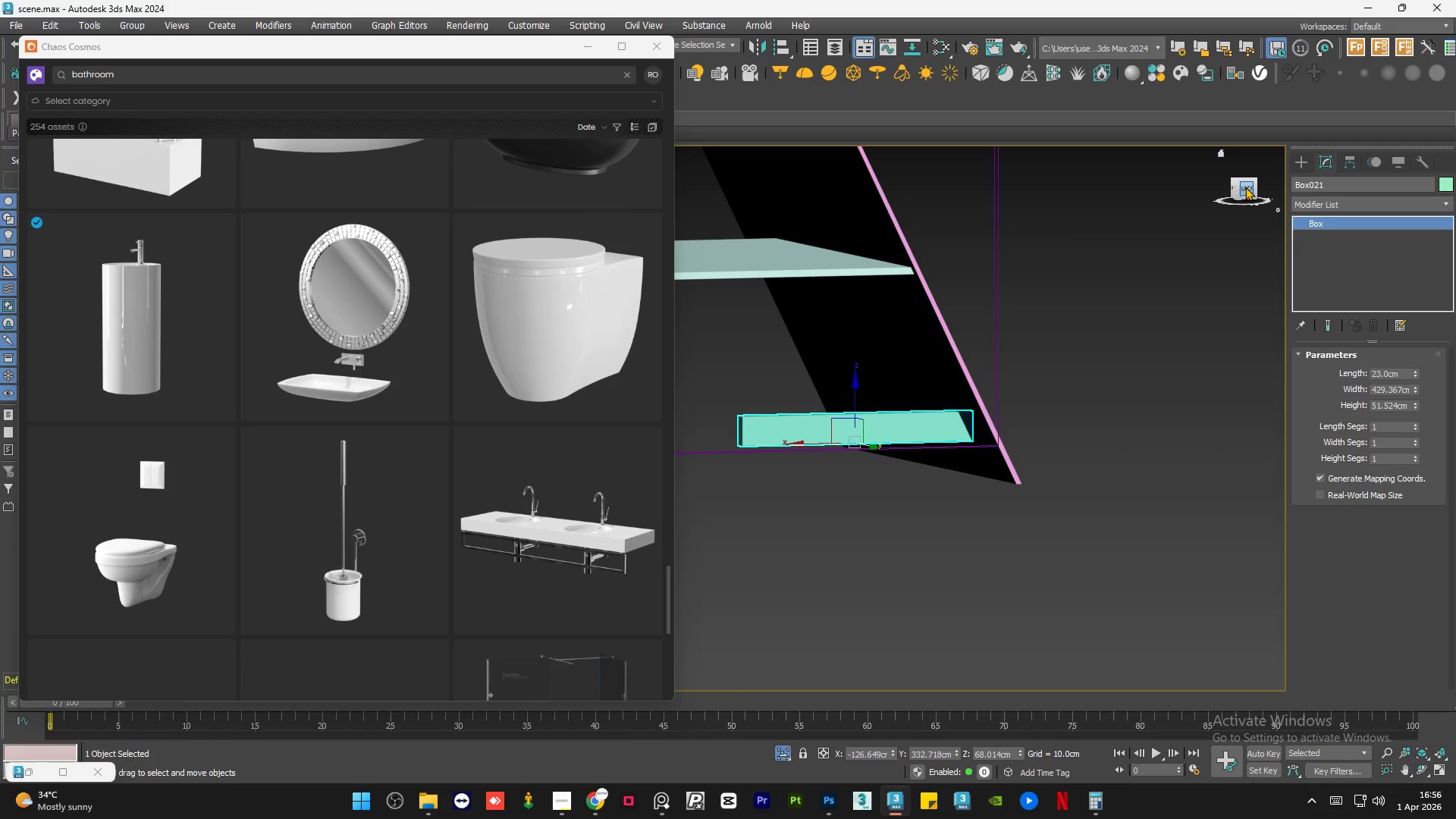 
left_click([1245, 187])
 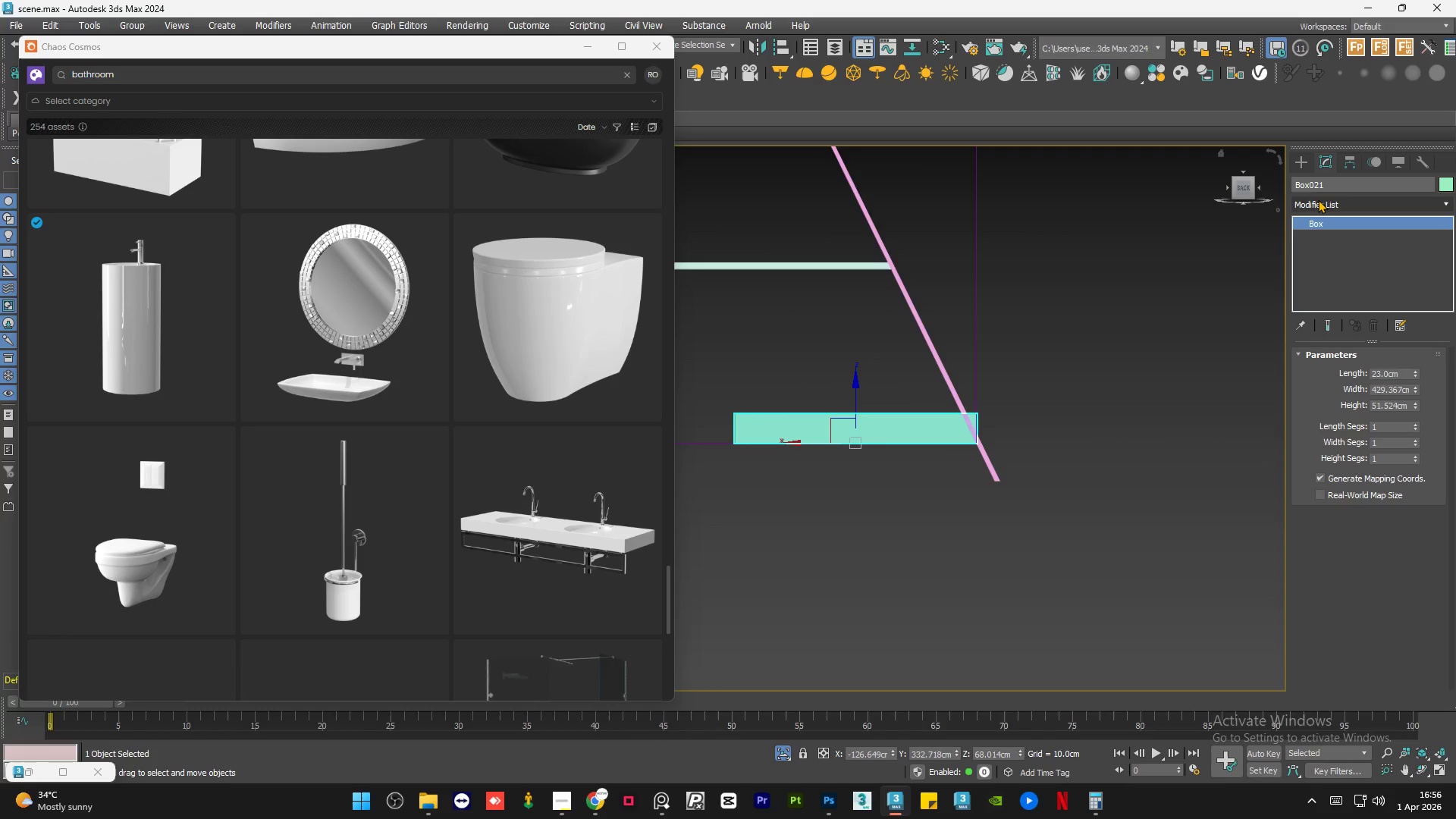 
left_click([1318, 200])
 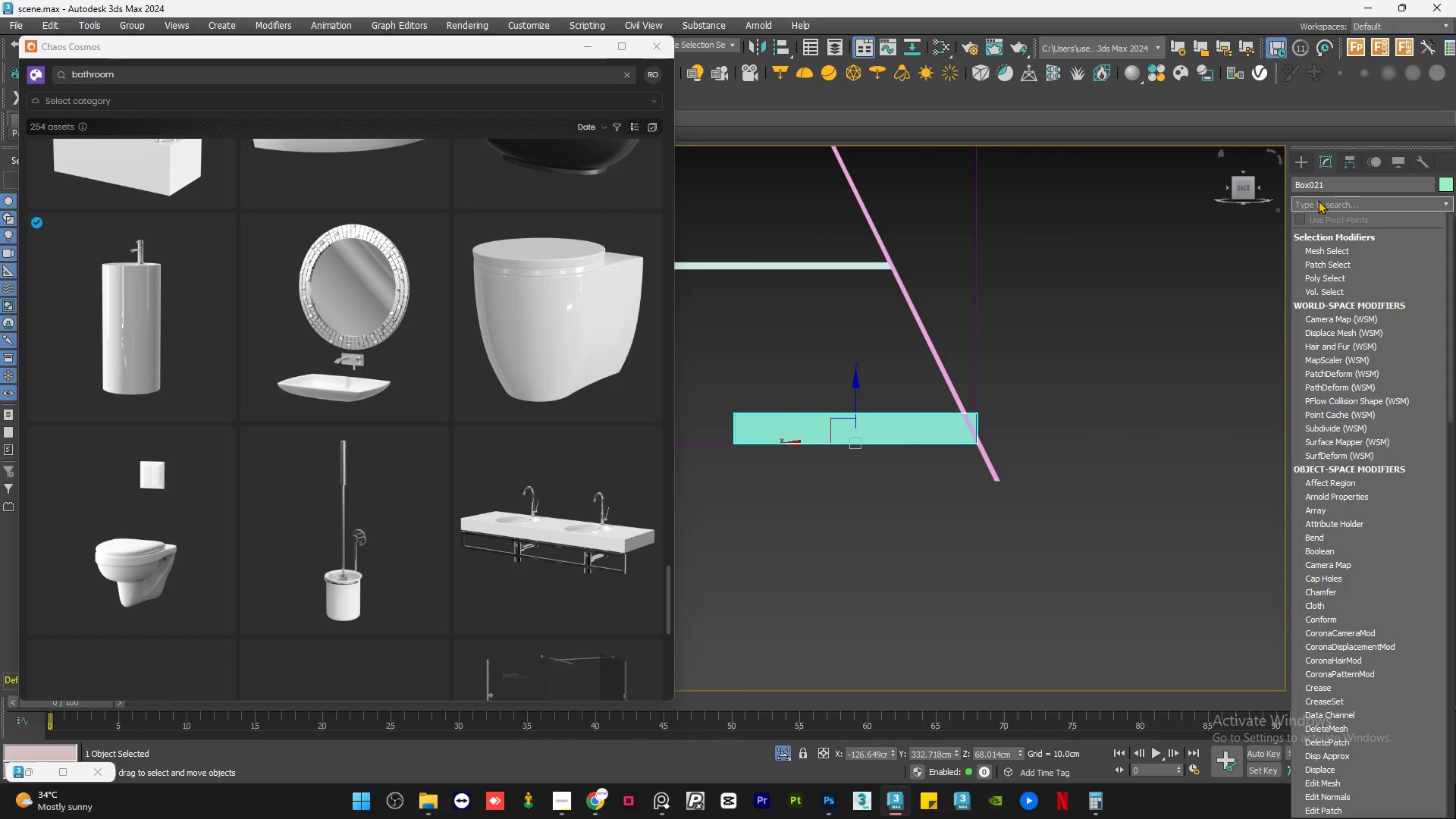 
type(ed)
 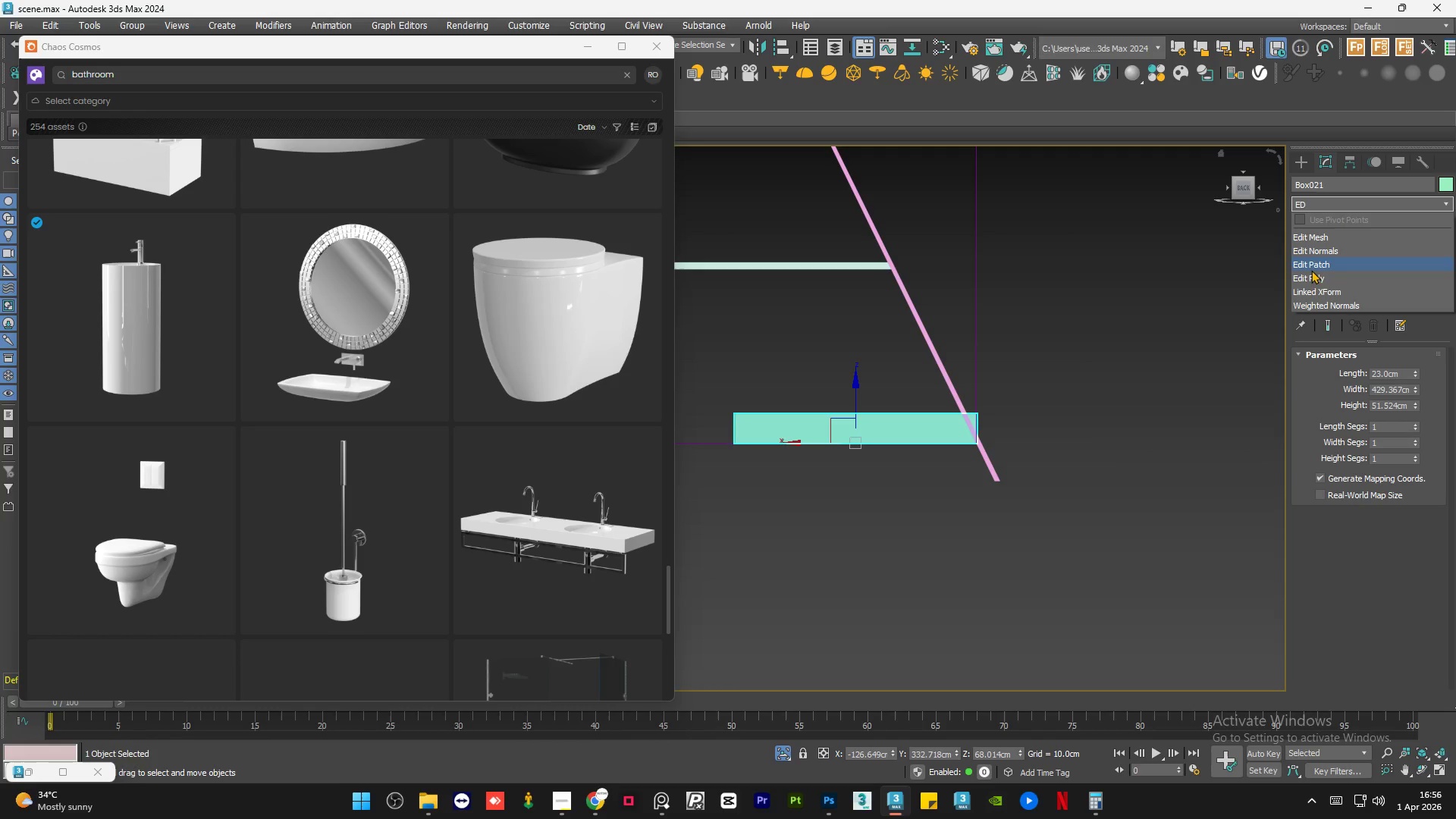 
left_click([1314, 273])
 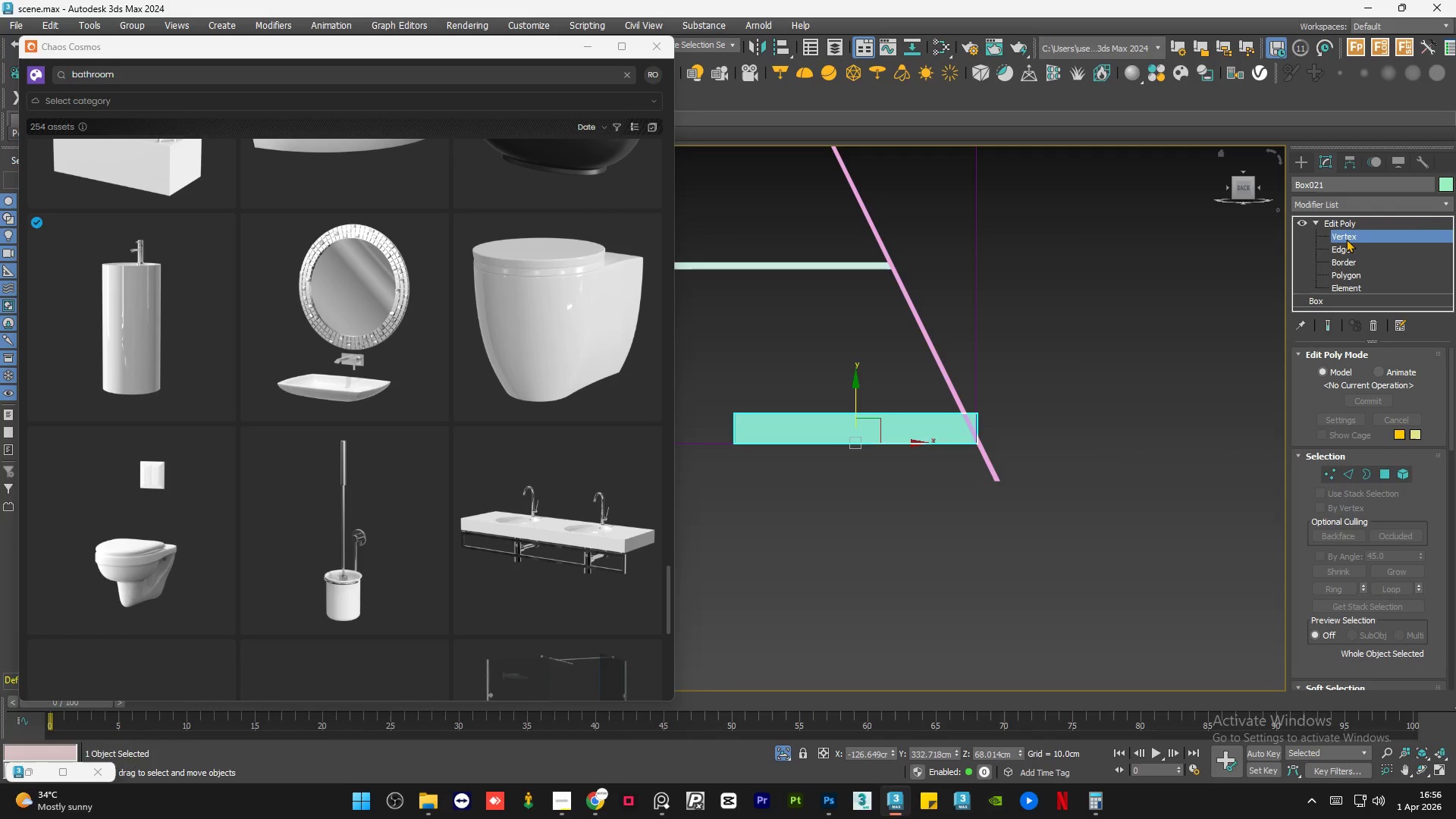 
left_click_drag(start_coordinate=[1168, 340], to_coordinate=[705, 429])
 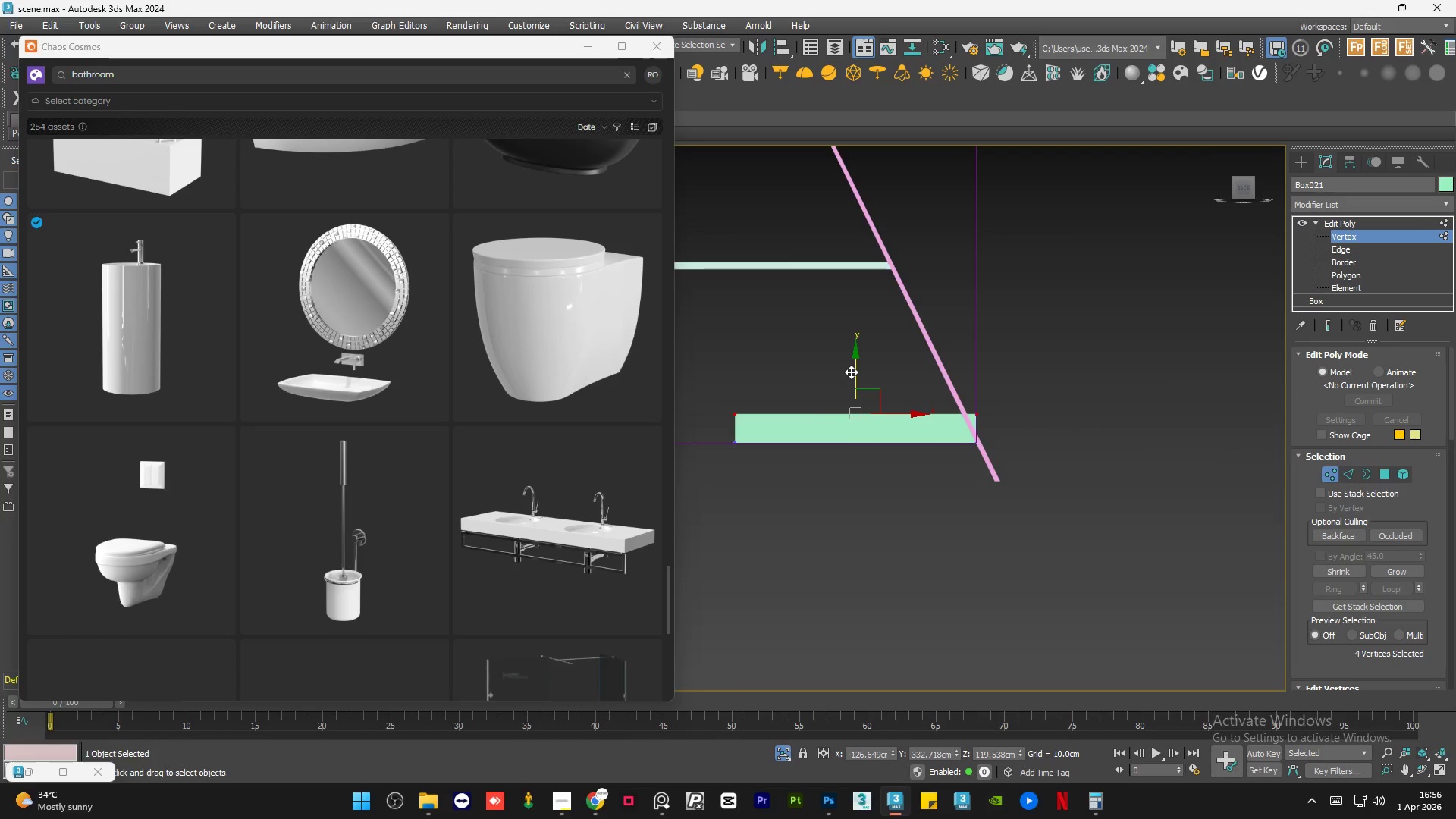 
key(S)
 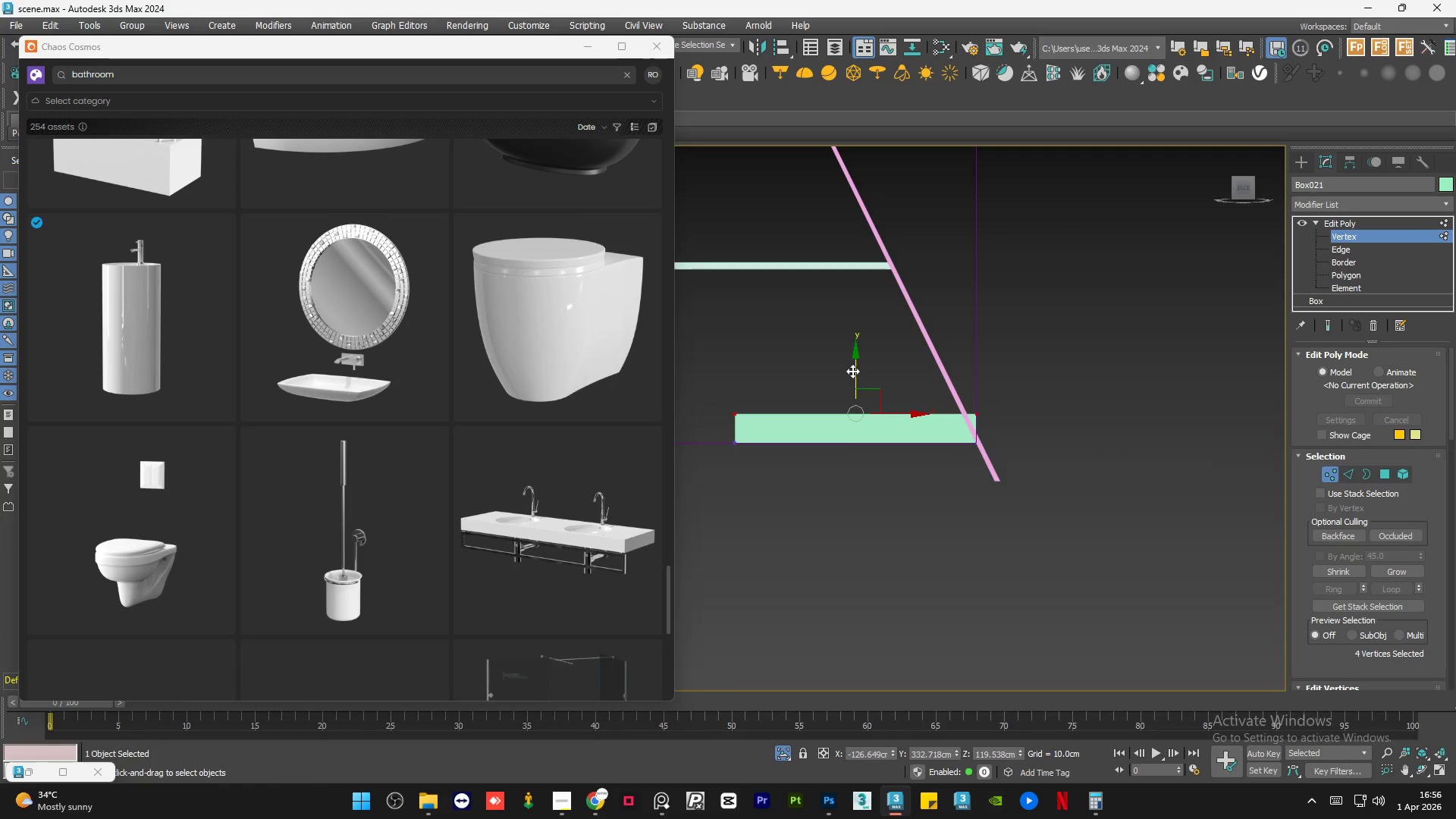 
left_click_drag(start_coordinate=[852, 370], to_coordinate=[891, 269])
 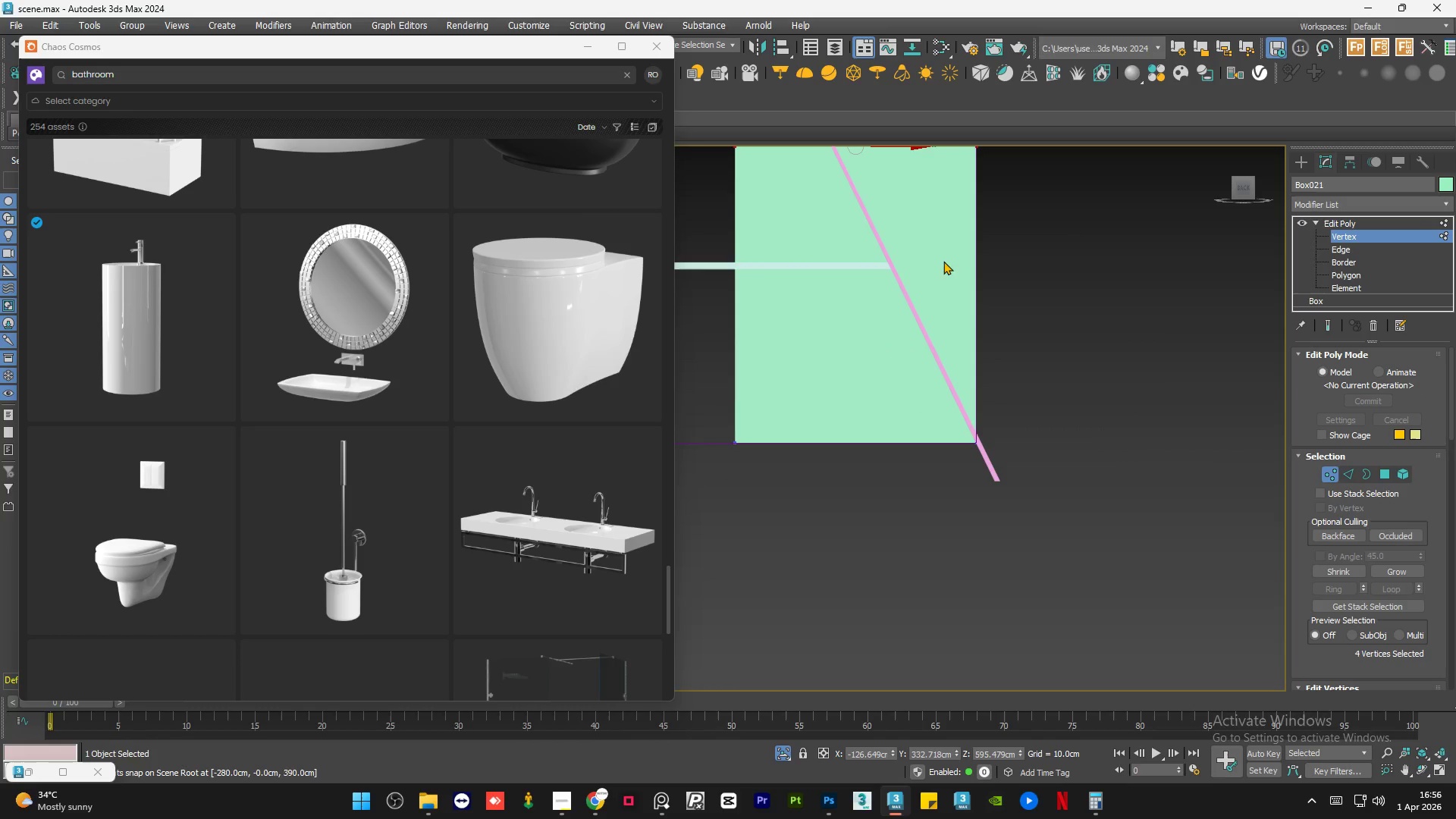 
scroll: coordinate [895, 393], scroll_direction: down, amount: 1.0
 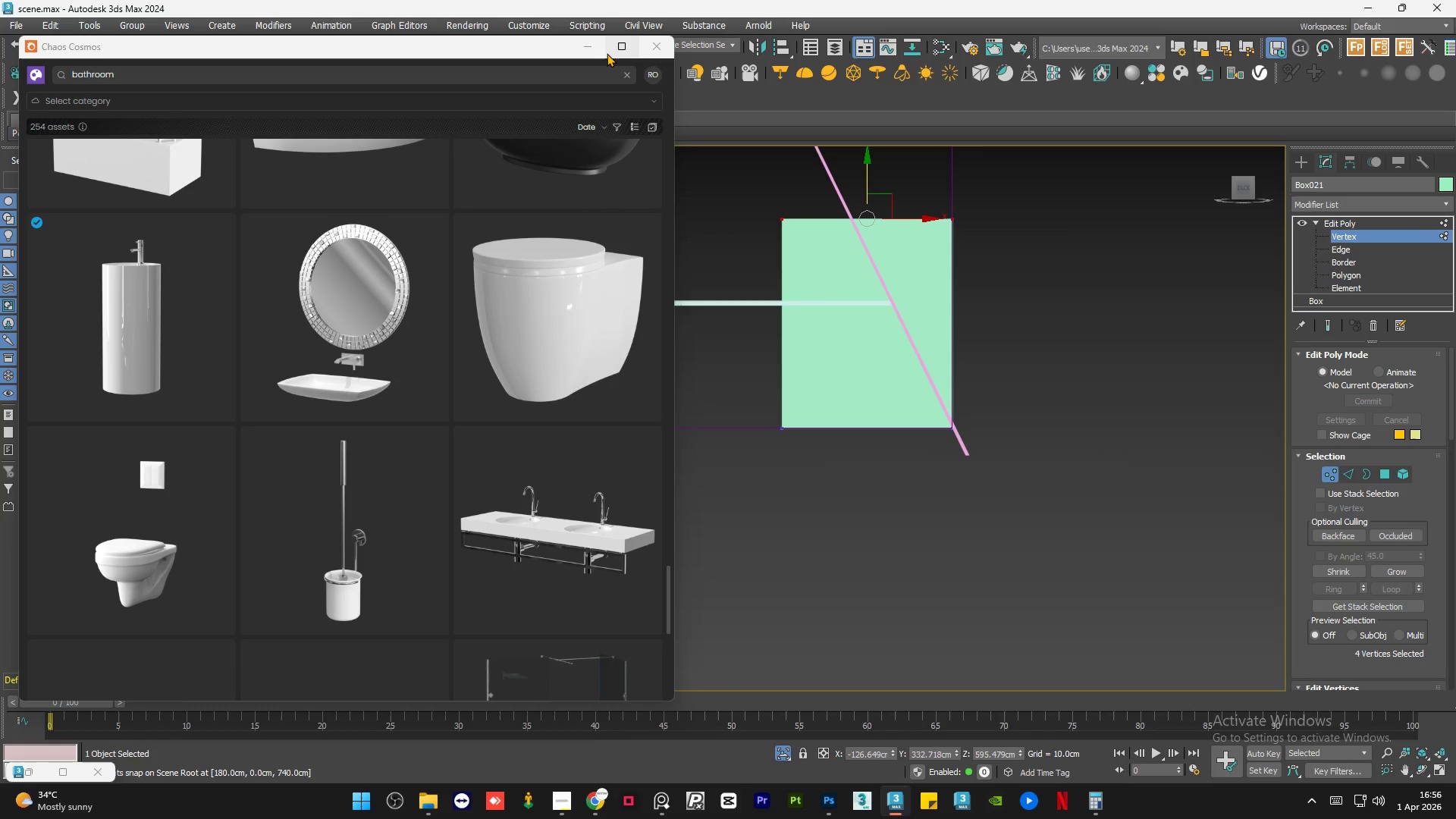 
left_click([590, 49])
 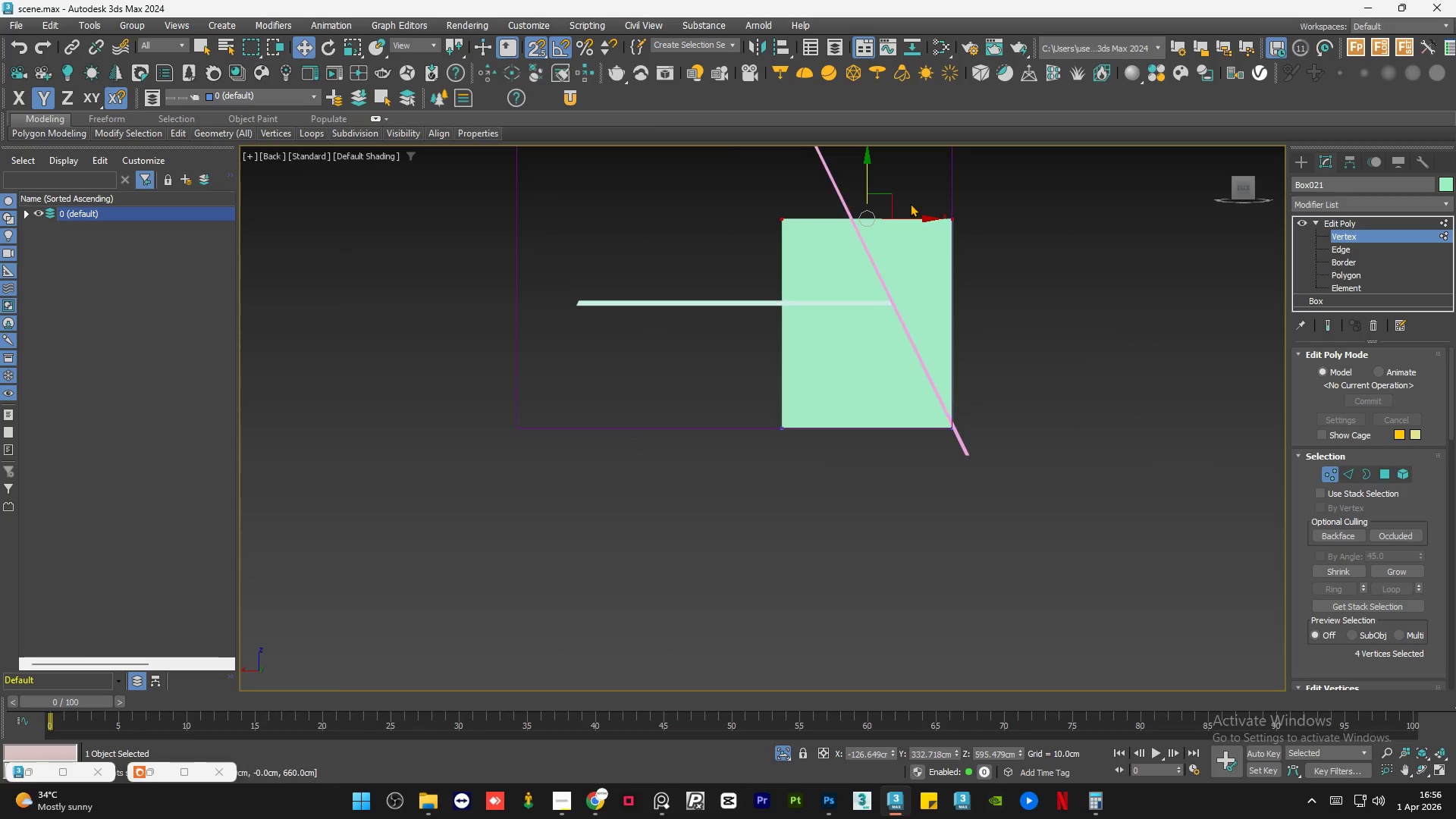 
scroll: coordinate [863, 181], scroll_direction: up, amount: 1.0
 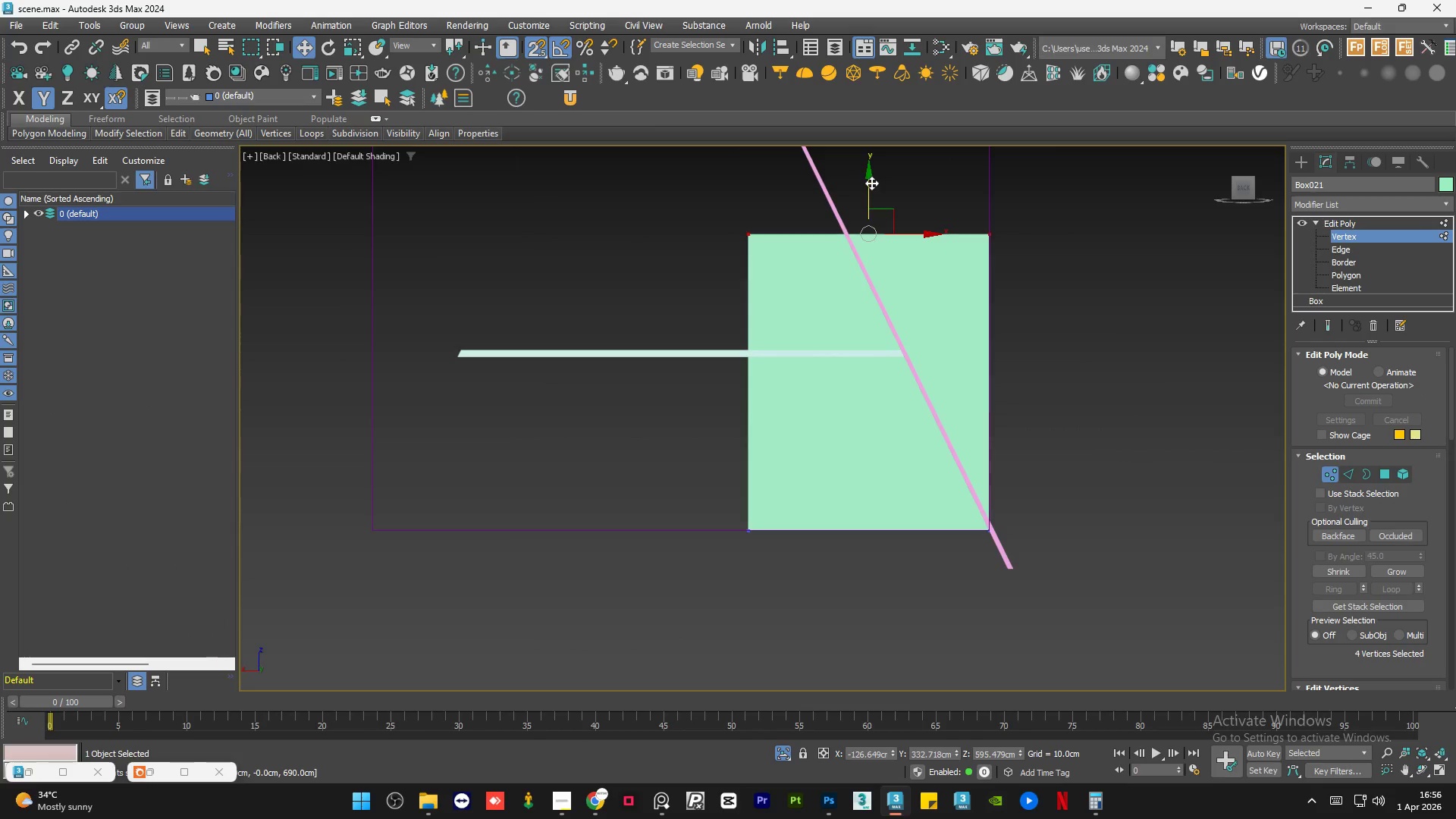 
left_click_drag(start_coordinate=[871, 183], to_coordinate=[898, 359])
 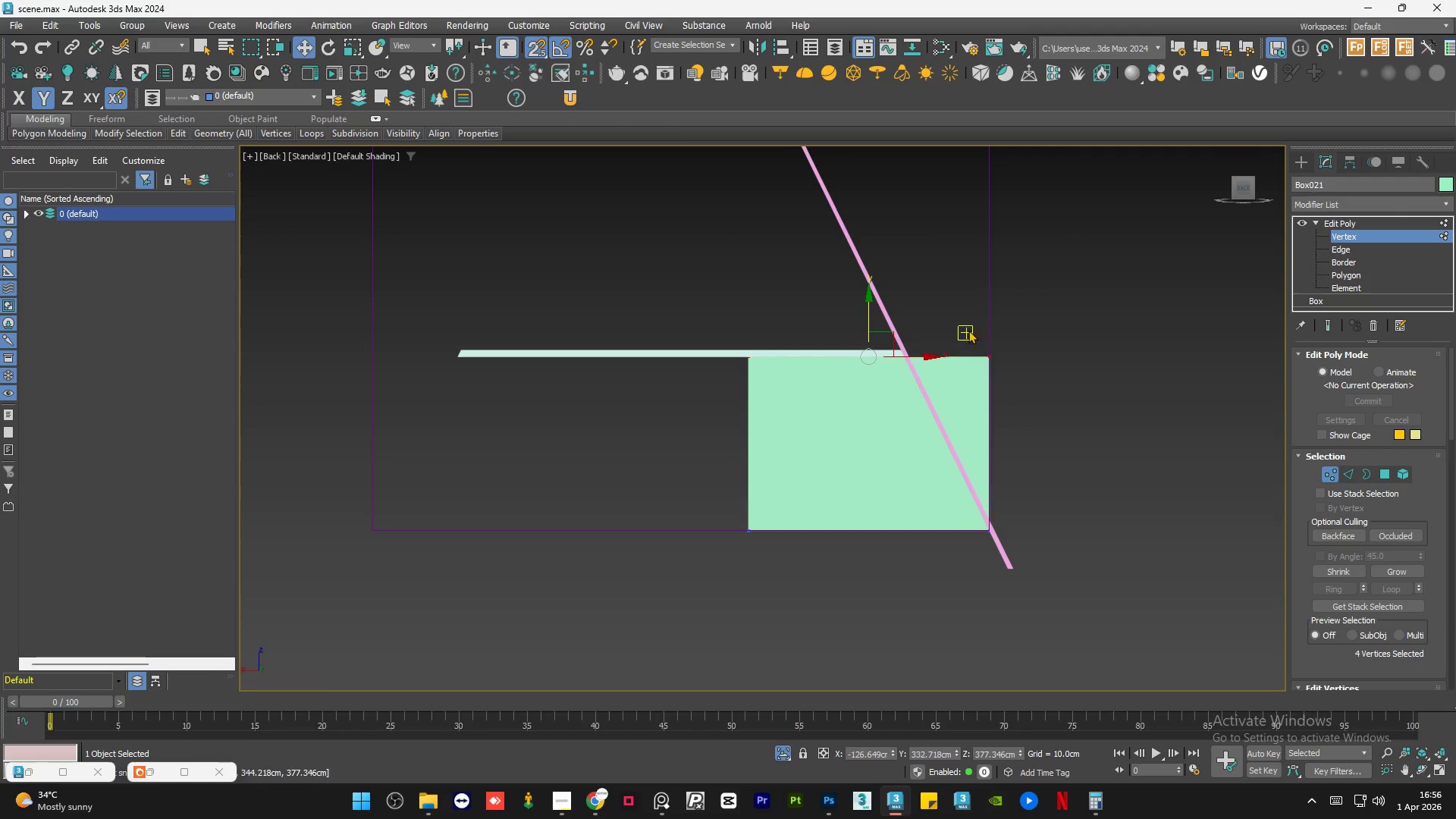 
left_click([968, 329])
 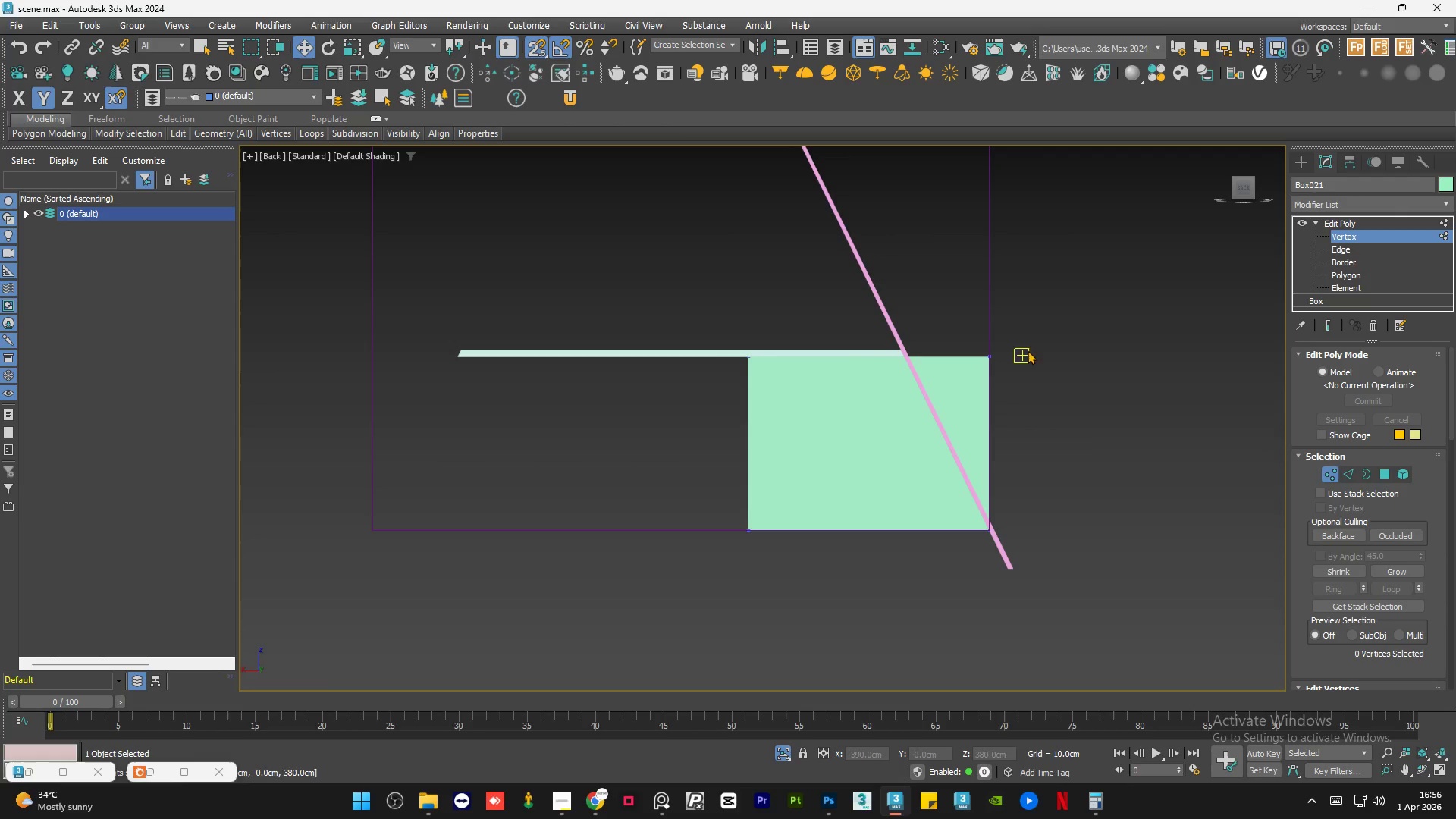 
left_click_drag(start_coordinate=[1034, 337], to_coordinate=[959, 391])
 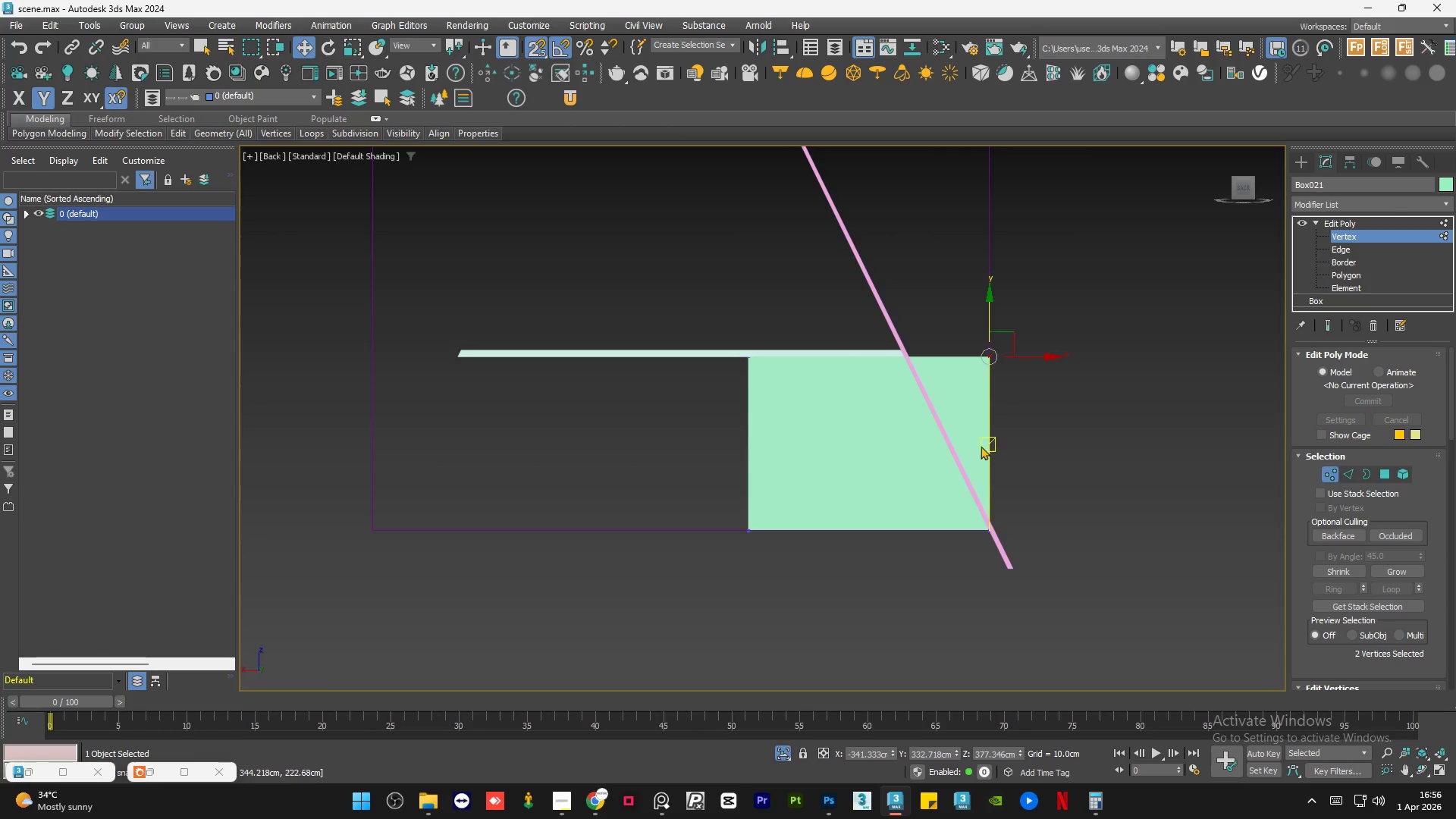 
scroll: coordinate [1016, 566], scroll_direction: up, amount: 7.0
 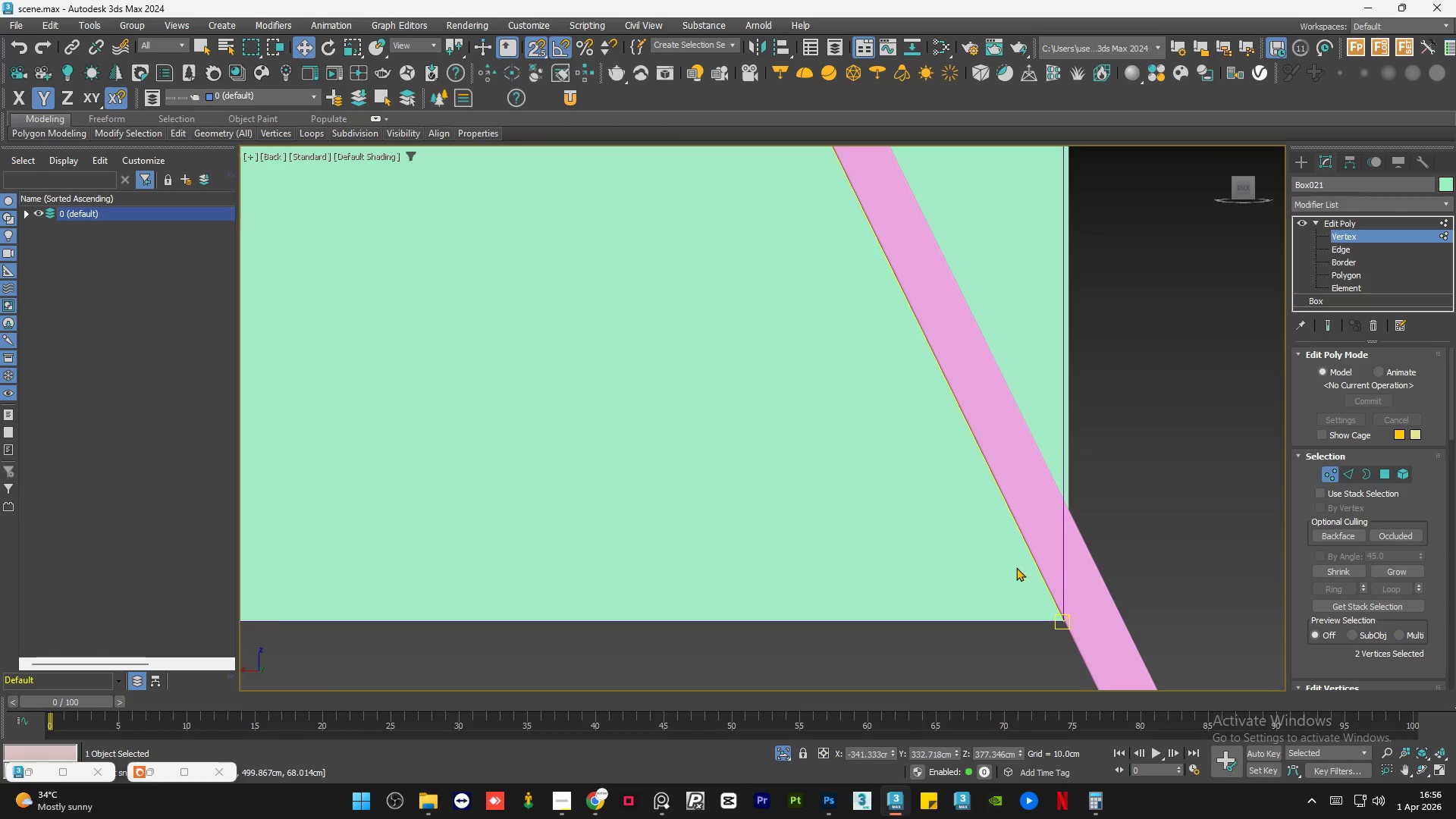 
scroll: coordinate [1016, 567], scroll_direction: down, amount: 5.0
 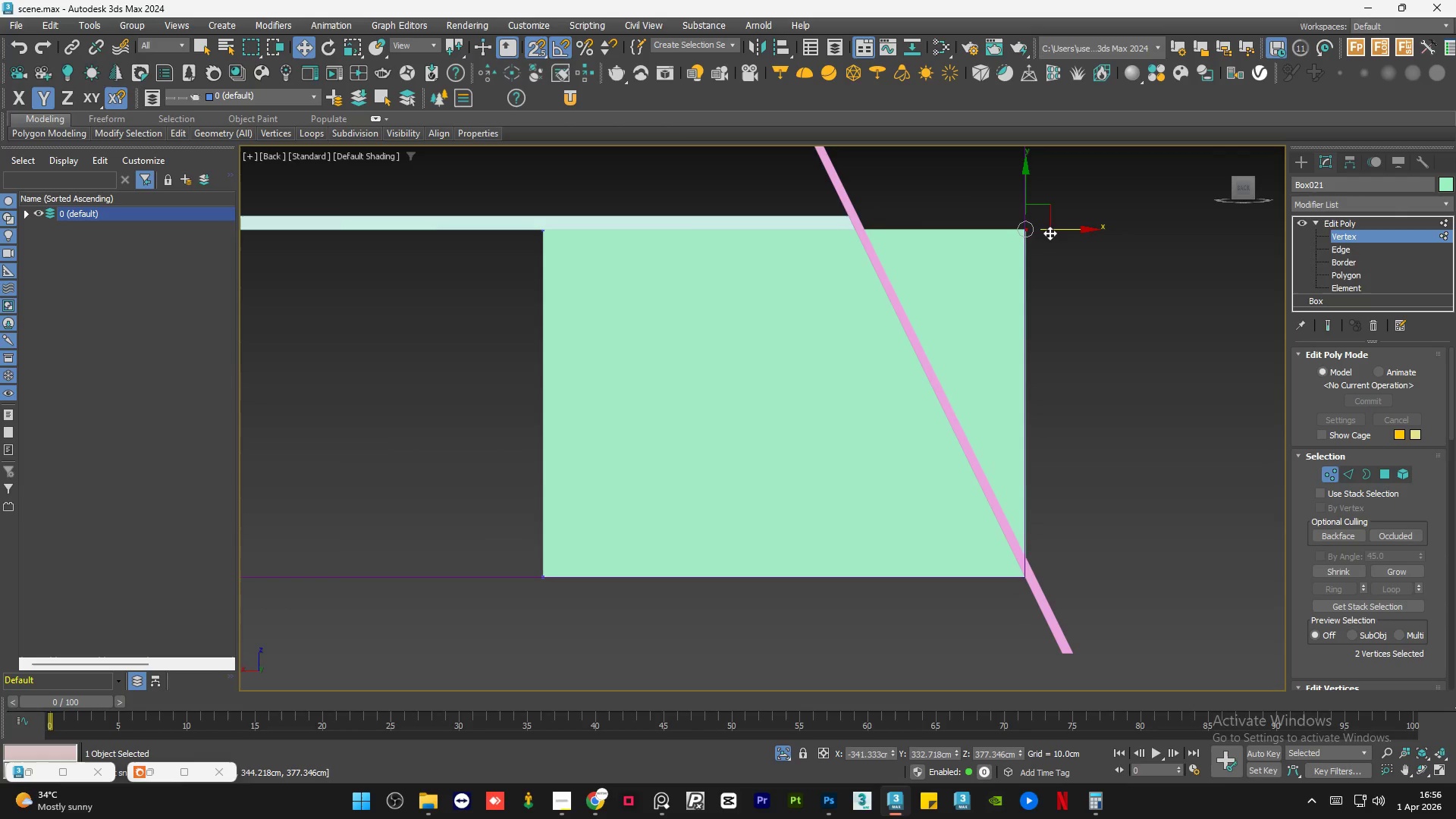 
left_click_drag(start_coordinate=[1060, 231], to_coordinate=[852, 230])
 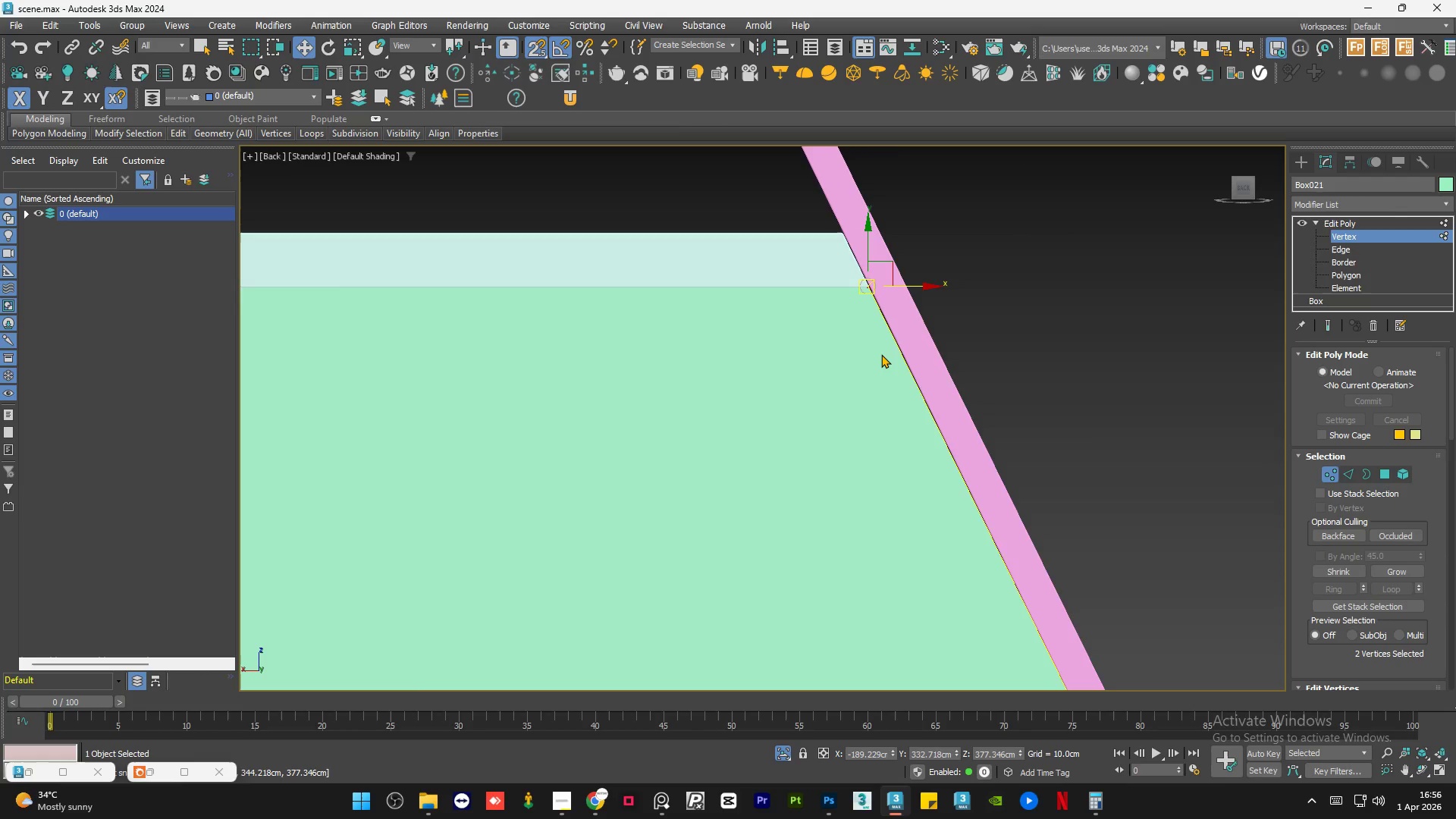 
scroll: coordinate [855, 231], scroll_direction: up, amount: 6.0
 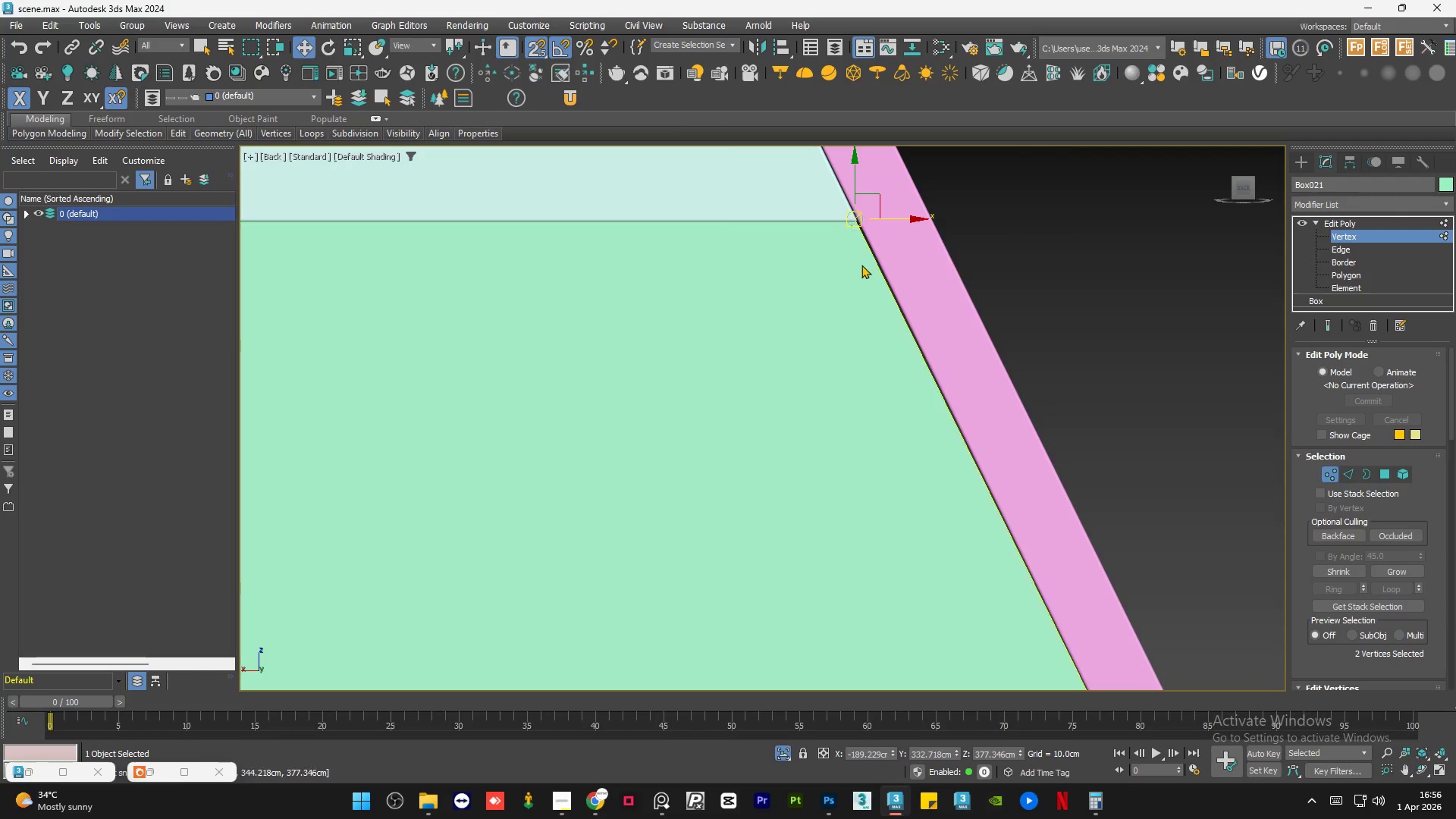 
key(S)
 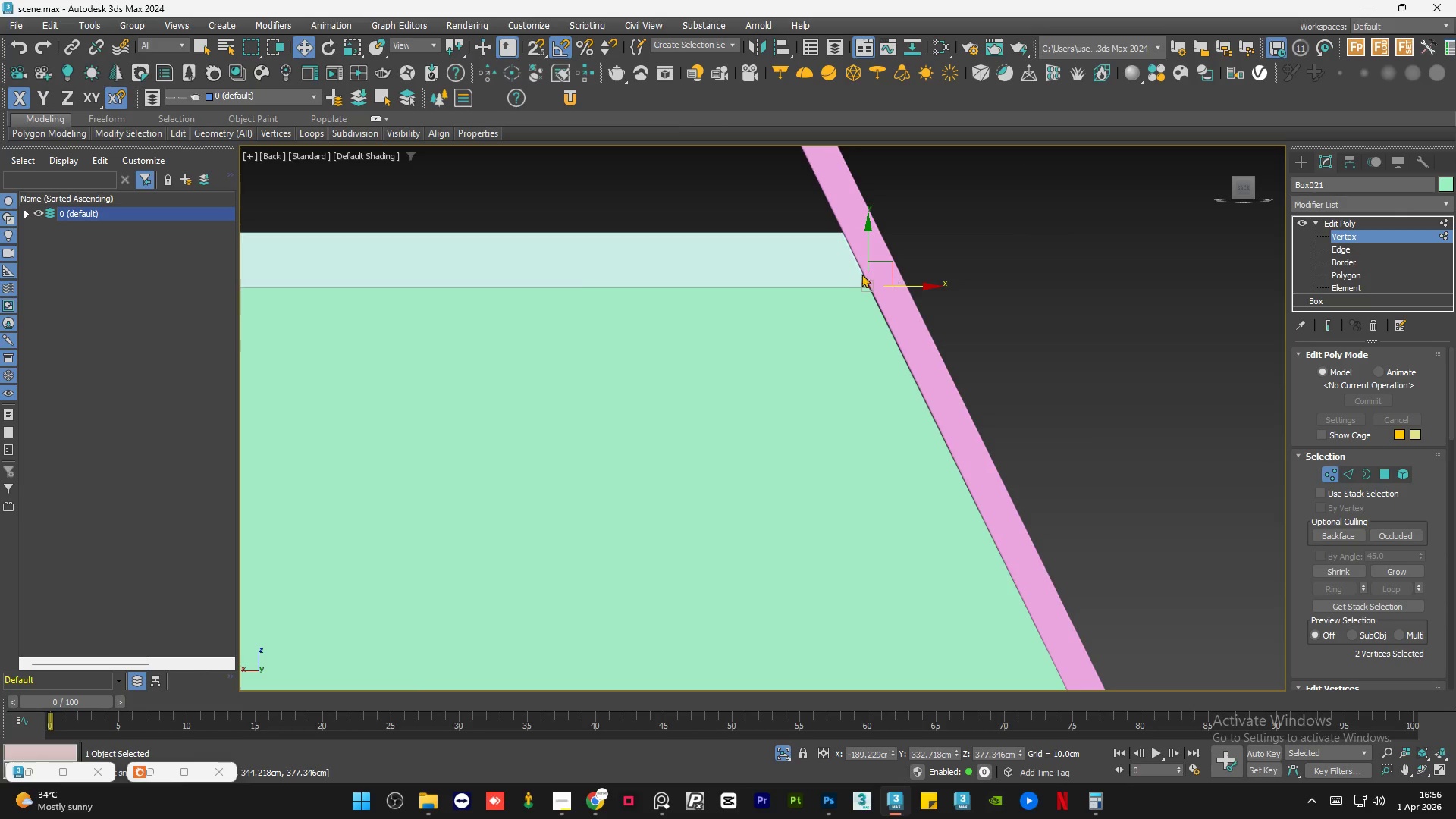 
scroll: coordinate [881, 353], scroll_direction: down, amount: 2.0
 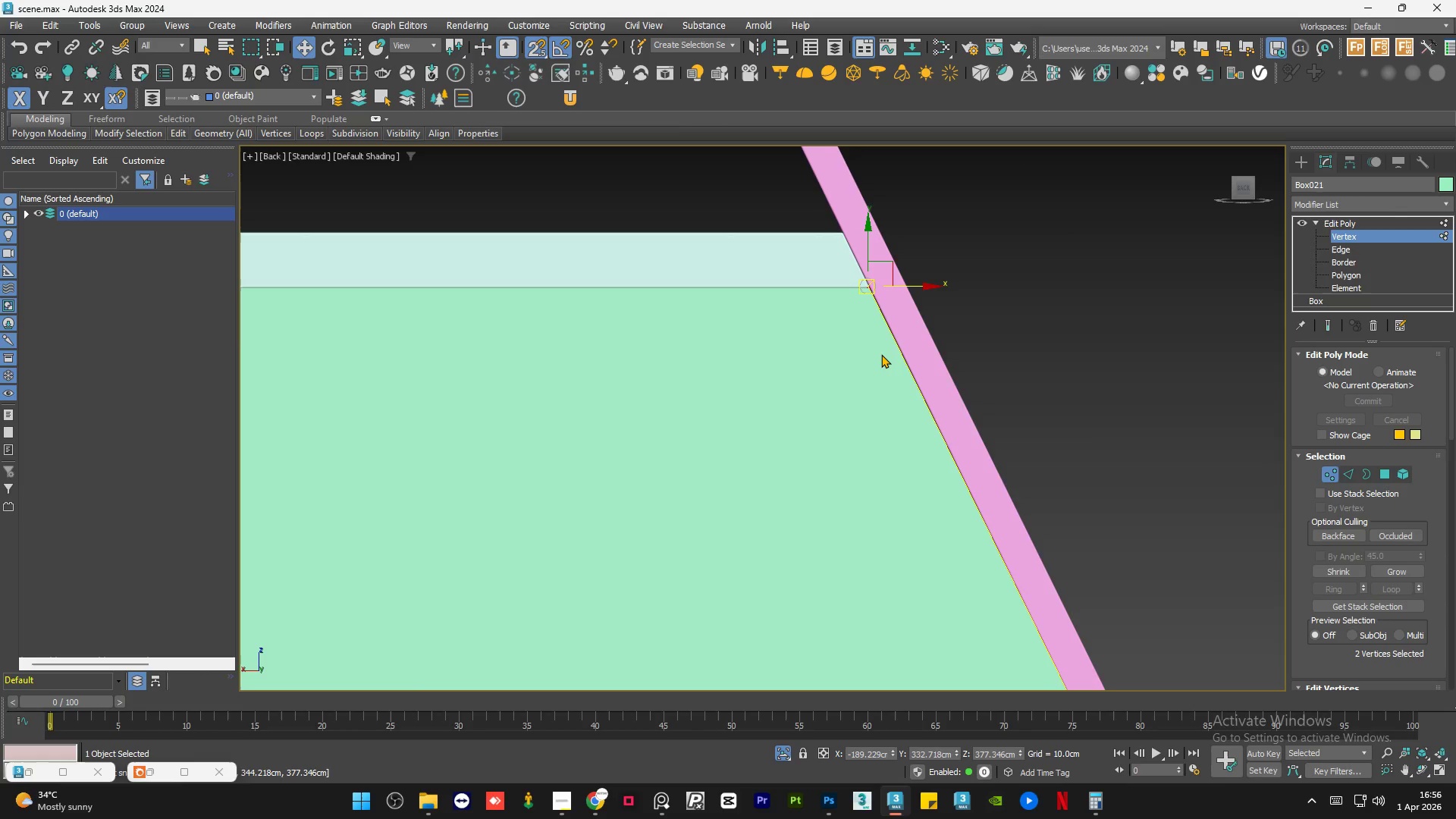 
scroll: coordinate [927, 328], scroll_direction: up, amount: 8.0
 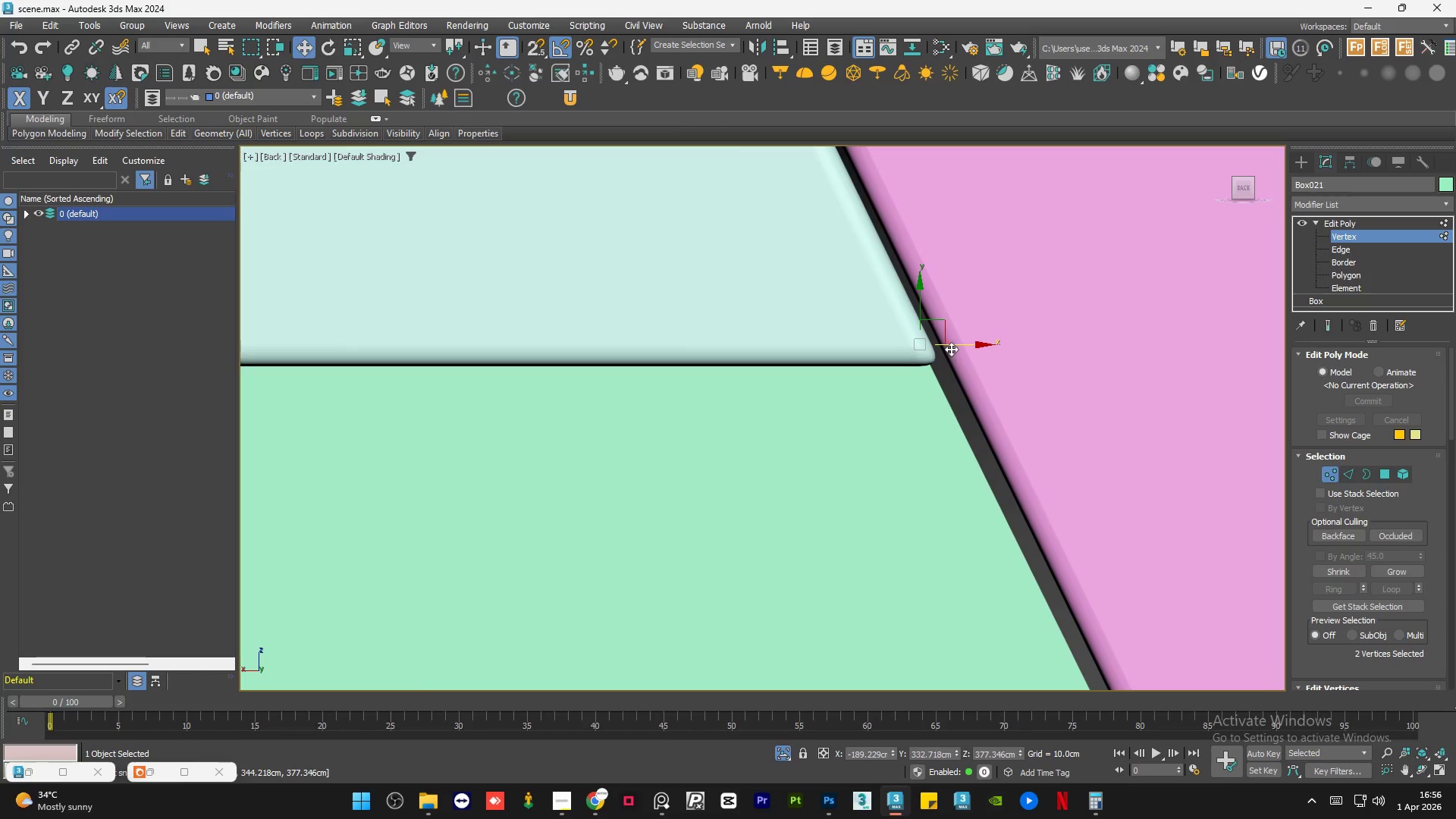 
left_click_drag(start_coordinate=[956, 347], to_coordinate=[974, 347])
 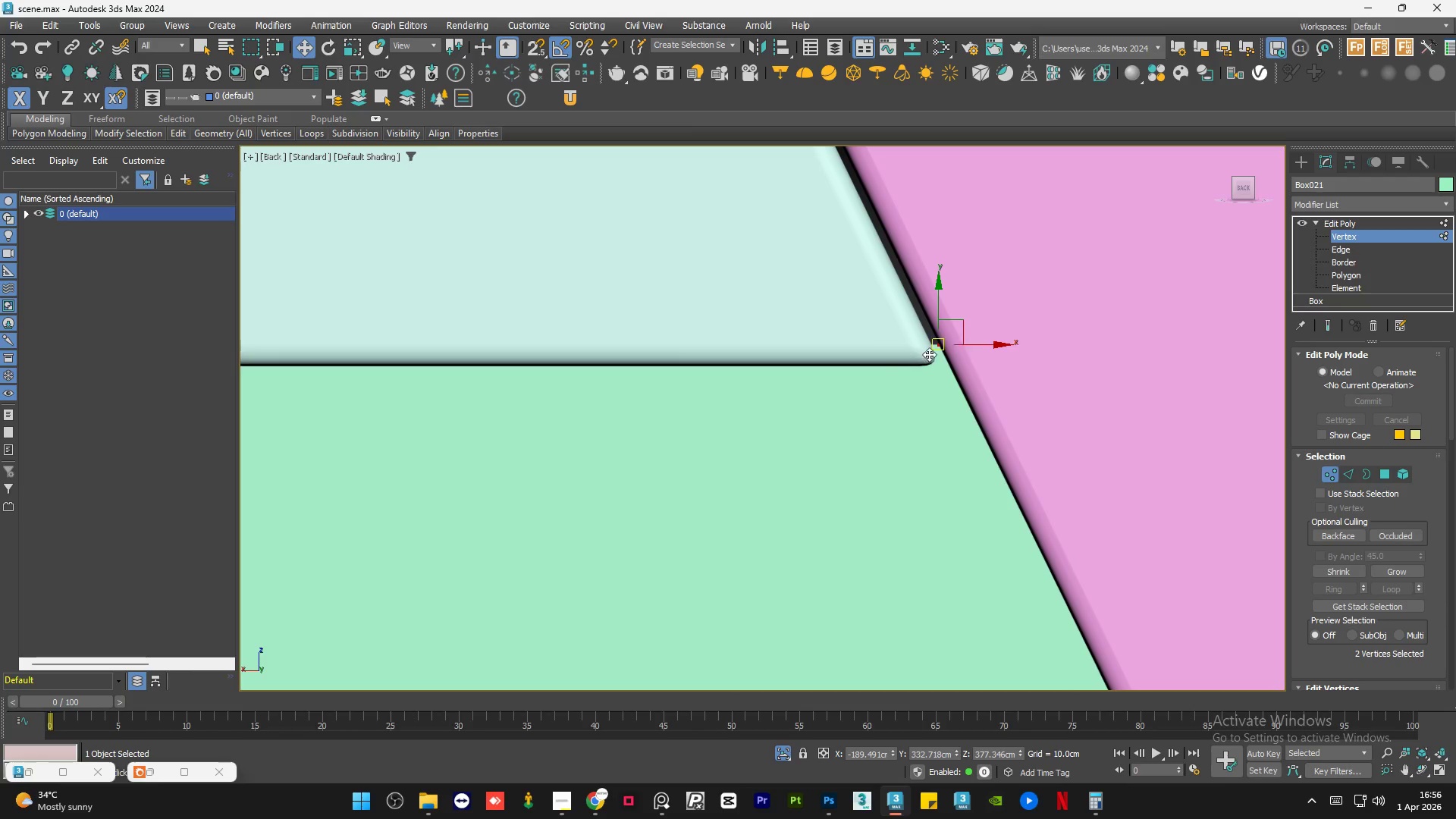 
scroll: coordinate [754, 384], scroll_direction: down, amount: 5.0
 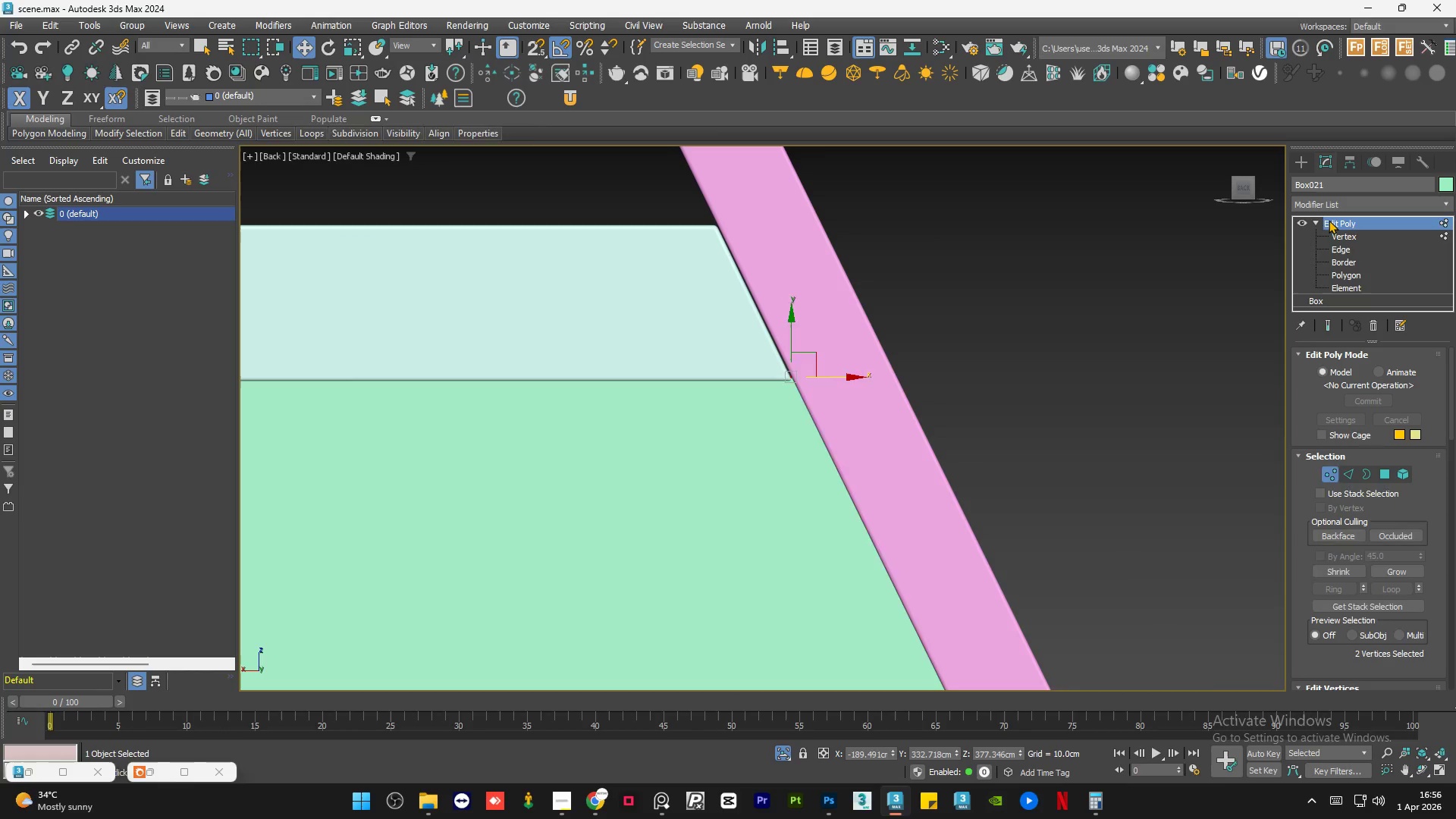 
double_click([1314, 219])
 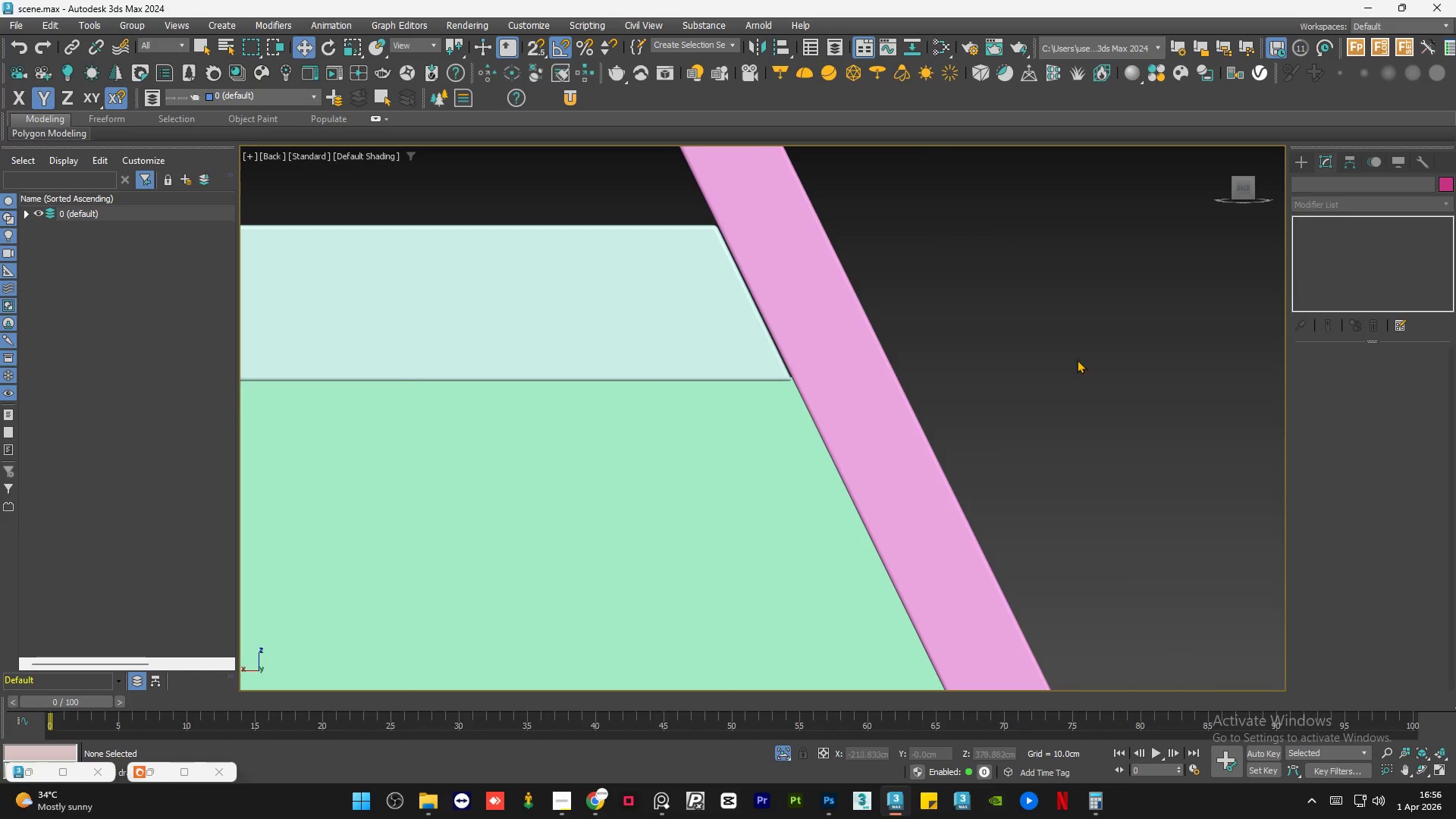 
hold_key(key=AltLeft, duration=0.84)
 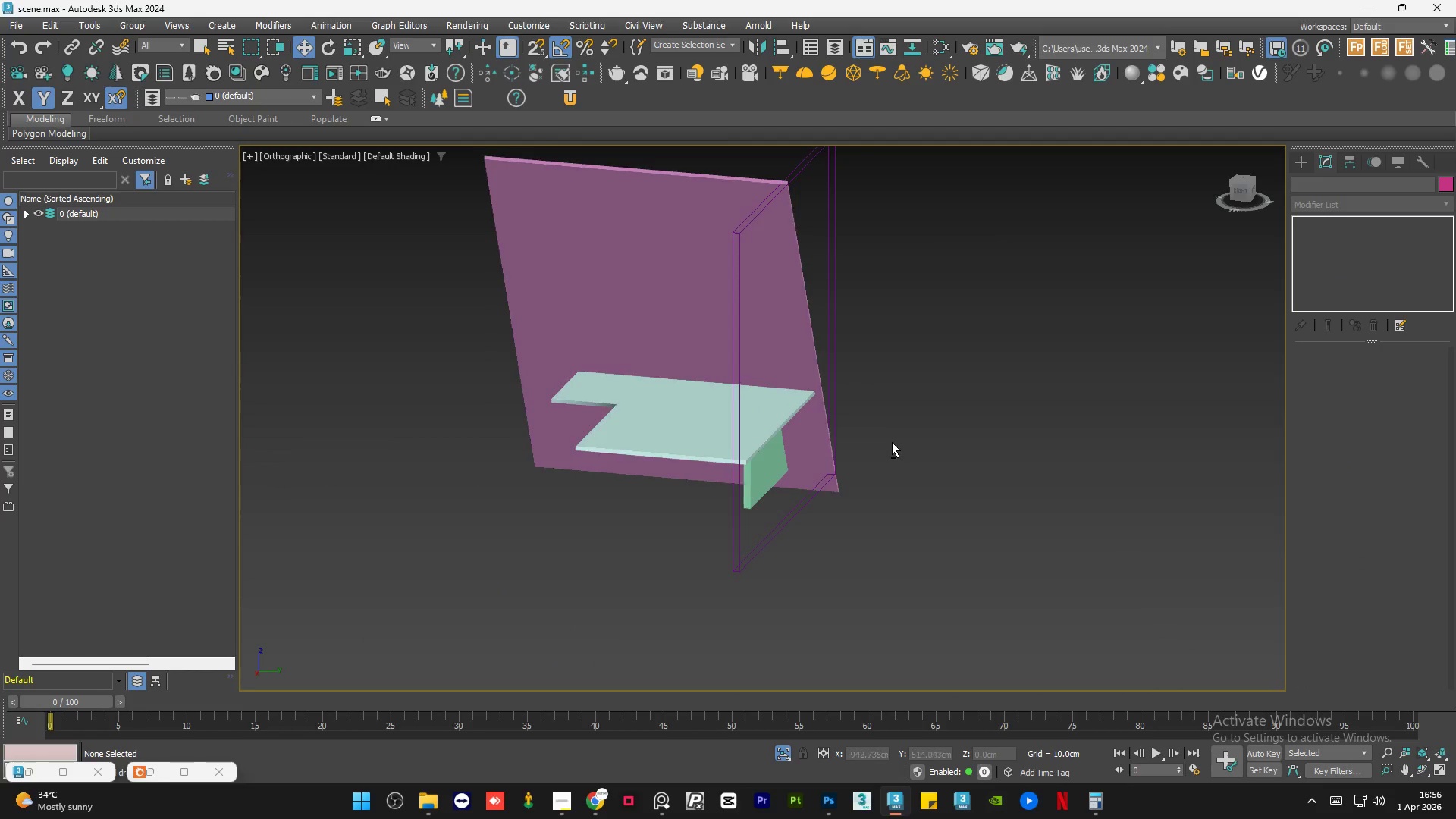 
scroll: coordinate [745, 419], scroll_direction: down, amount: 9.0
 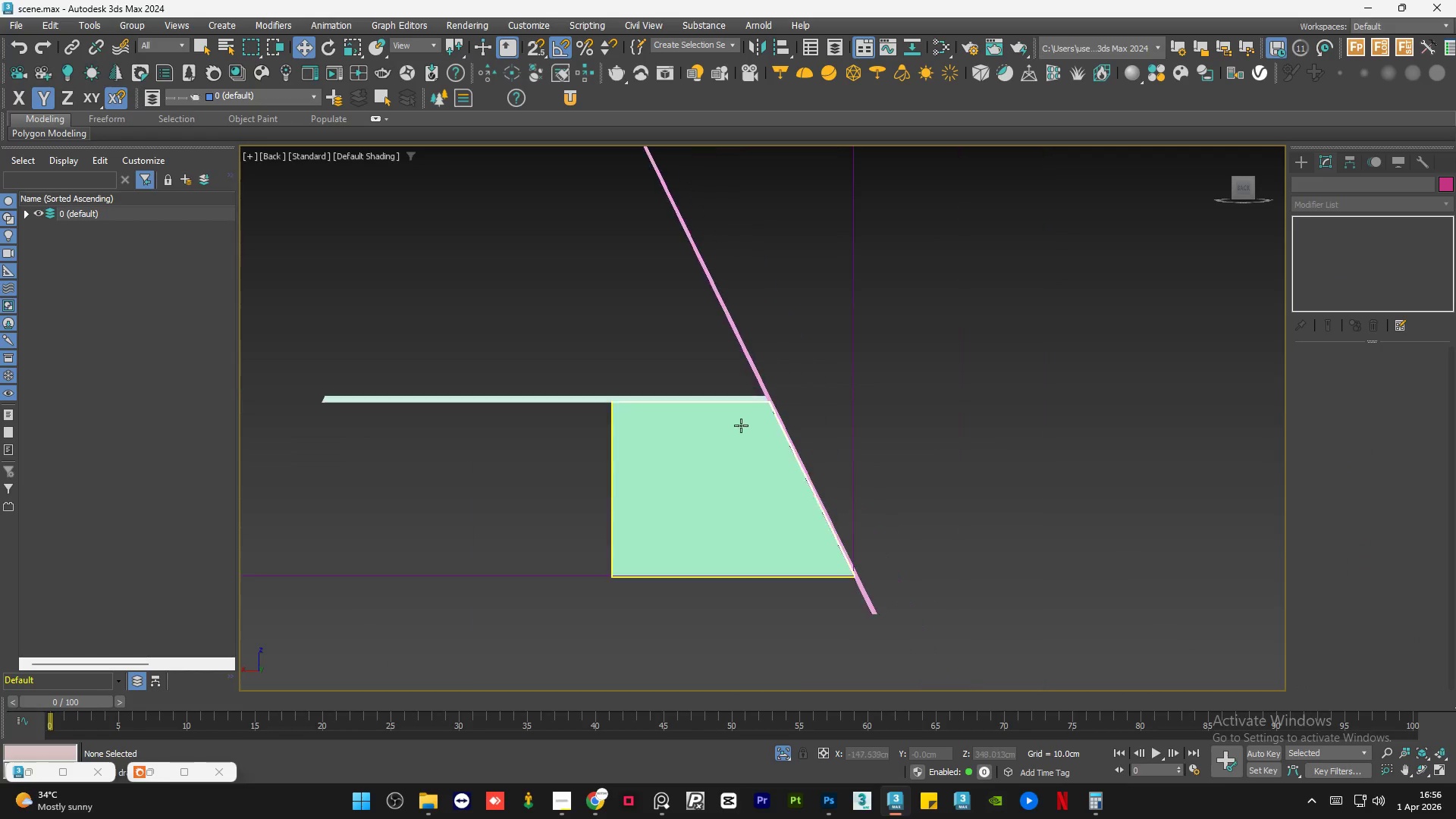 
hold_key(key=AltLeft, duration=0.98)
scroll: coordinate [912, 441], scroll_direction: down, amount: 1.0
 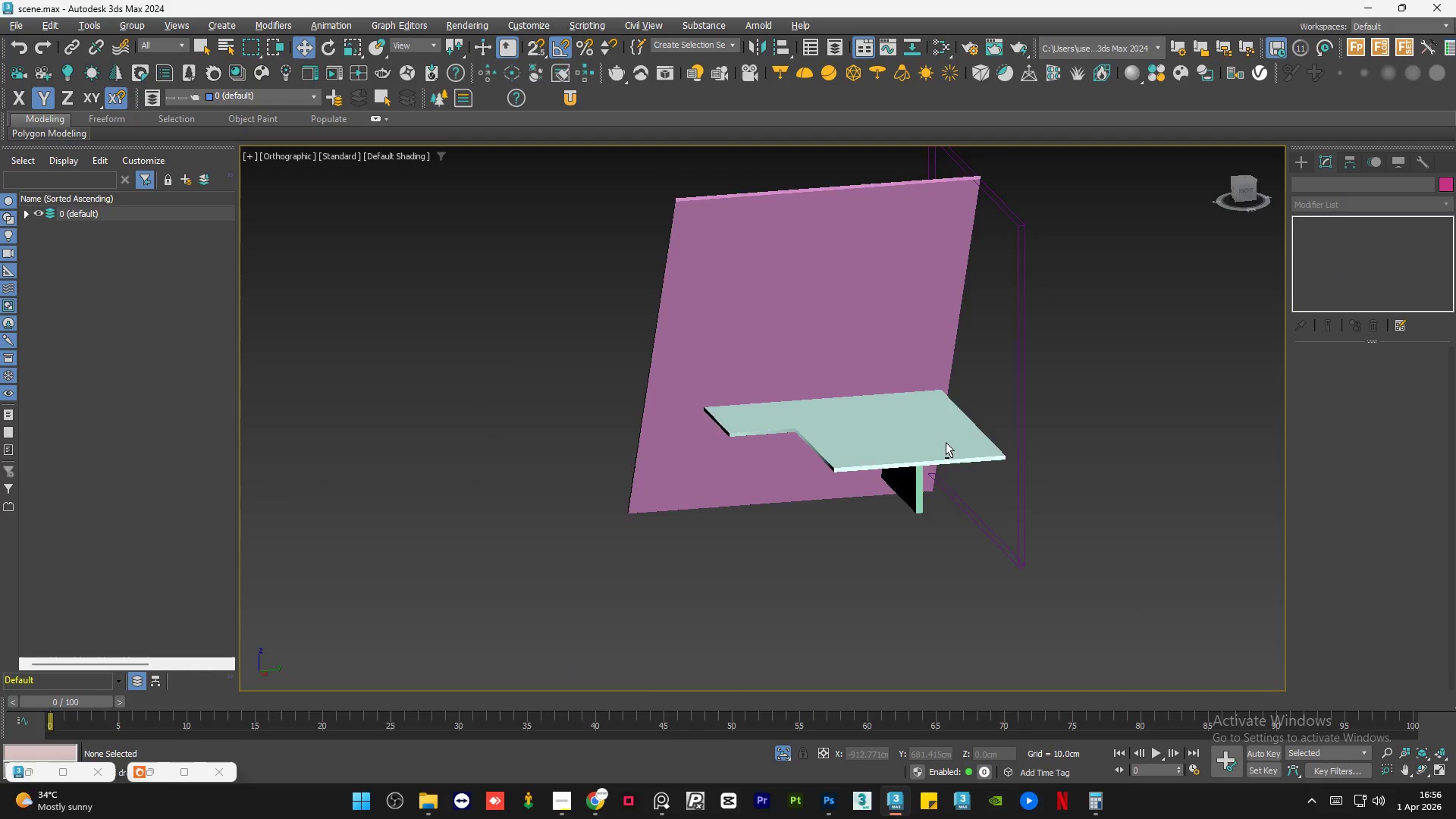 
scroll: coordinate [950, 442], scroll_direction: up, amount: 1.0
 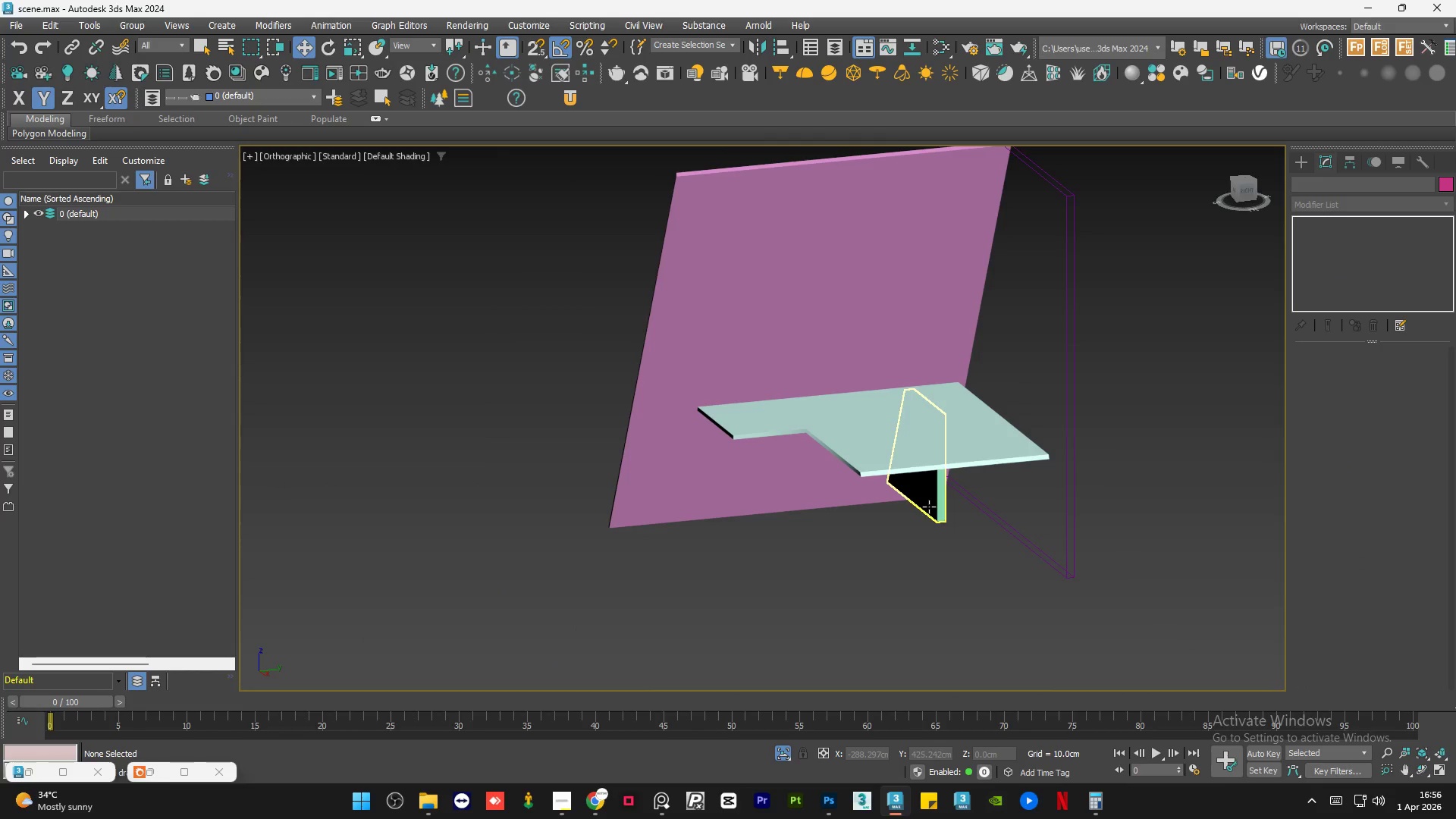 
left_click([929, 507])
 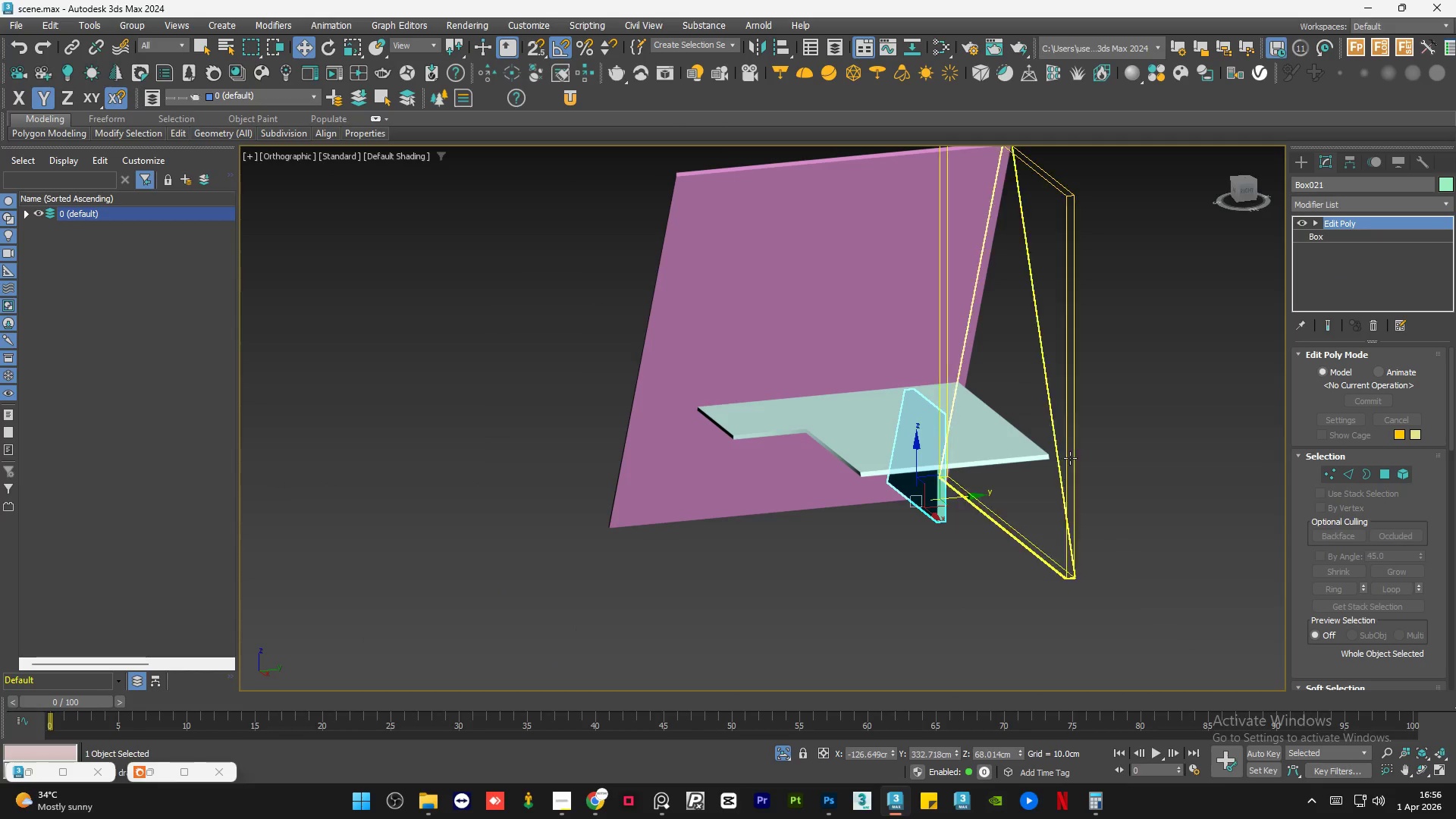 
left_click([1090, 453])
 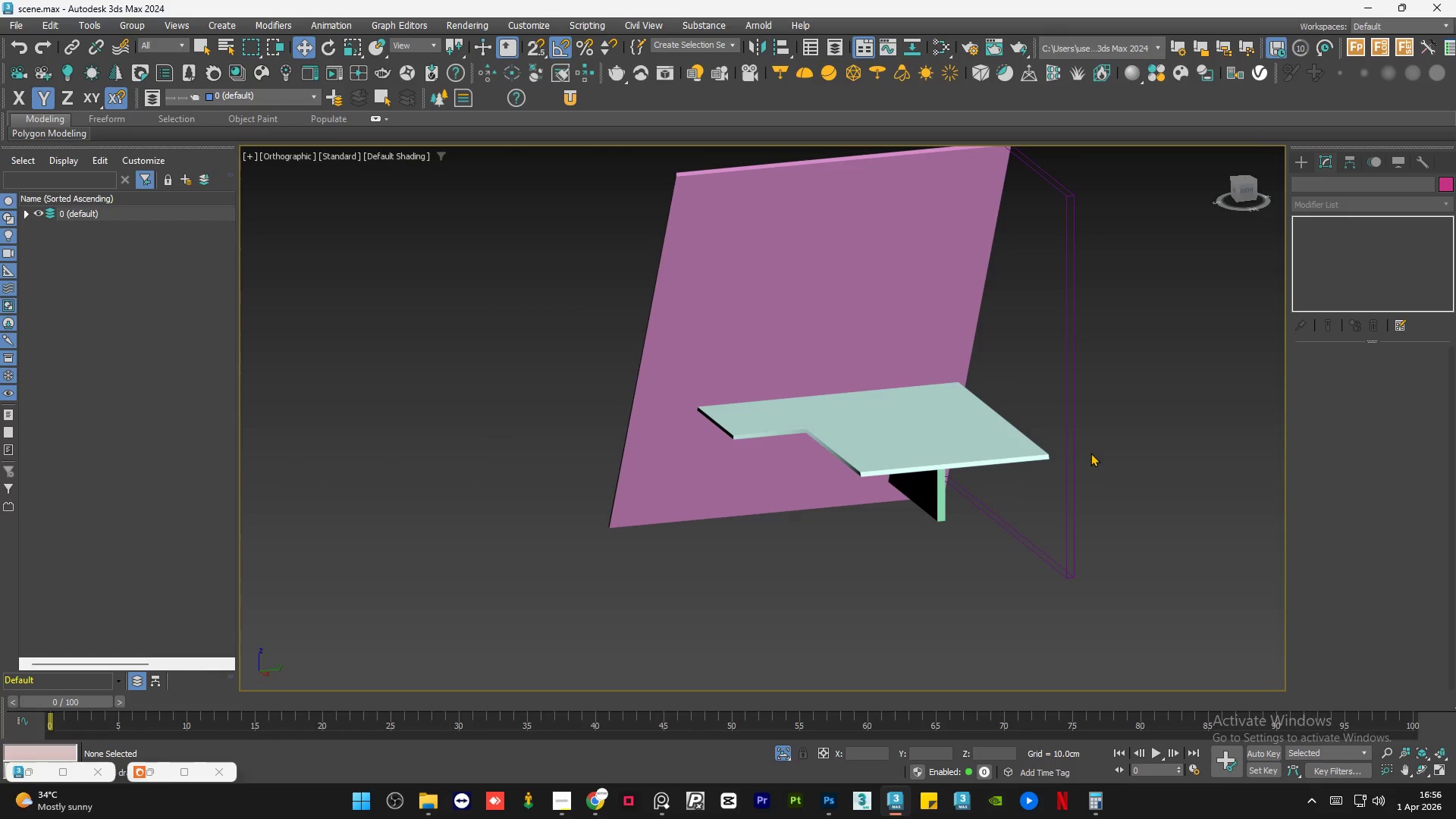 
wait(5.41)
 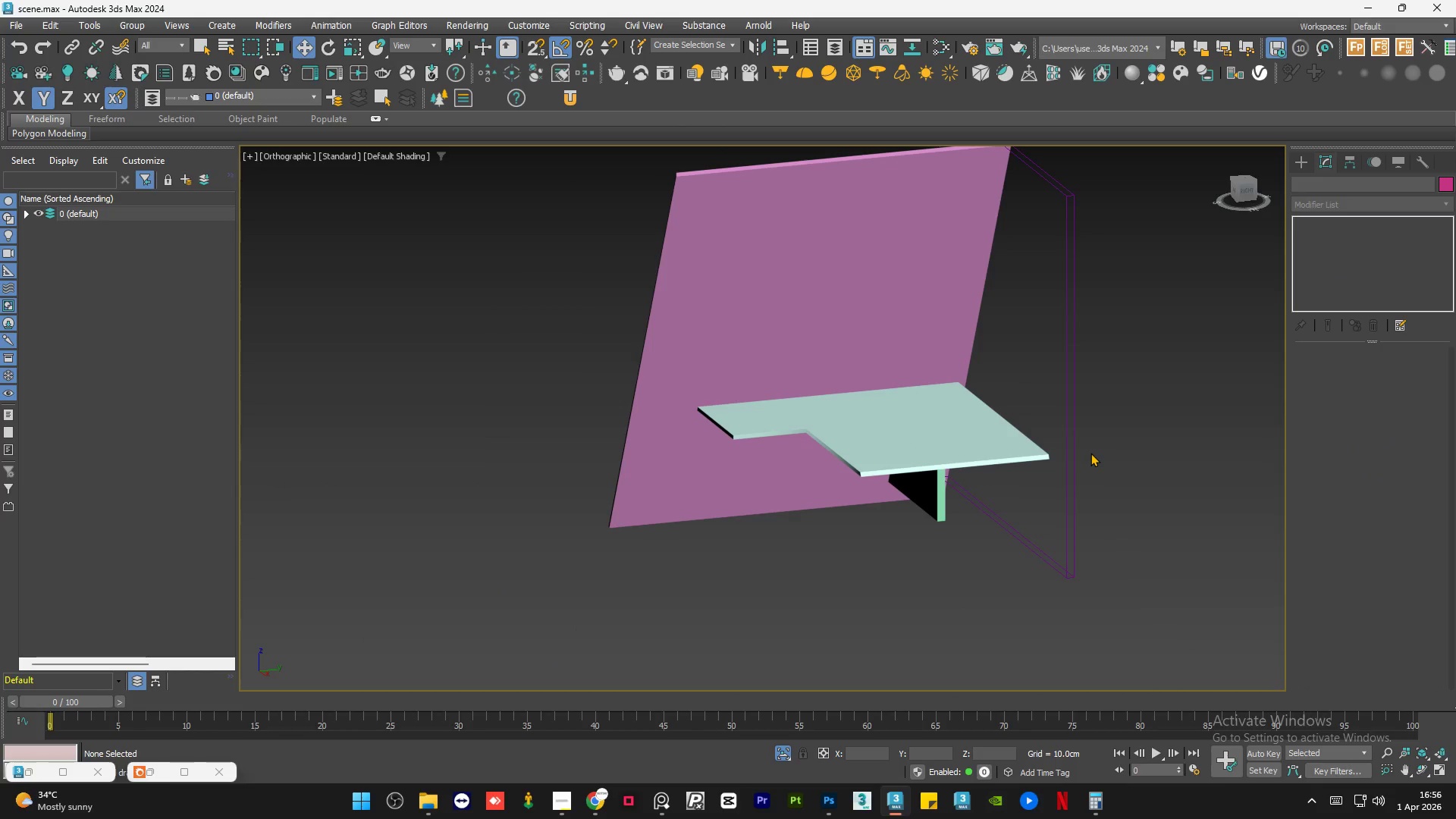 
left_click([781, 748])
 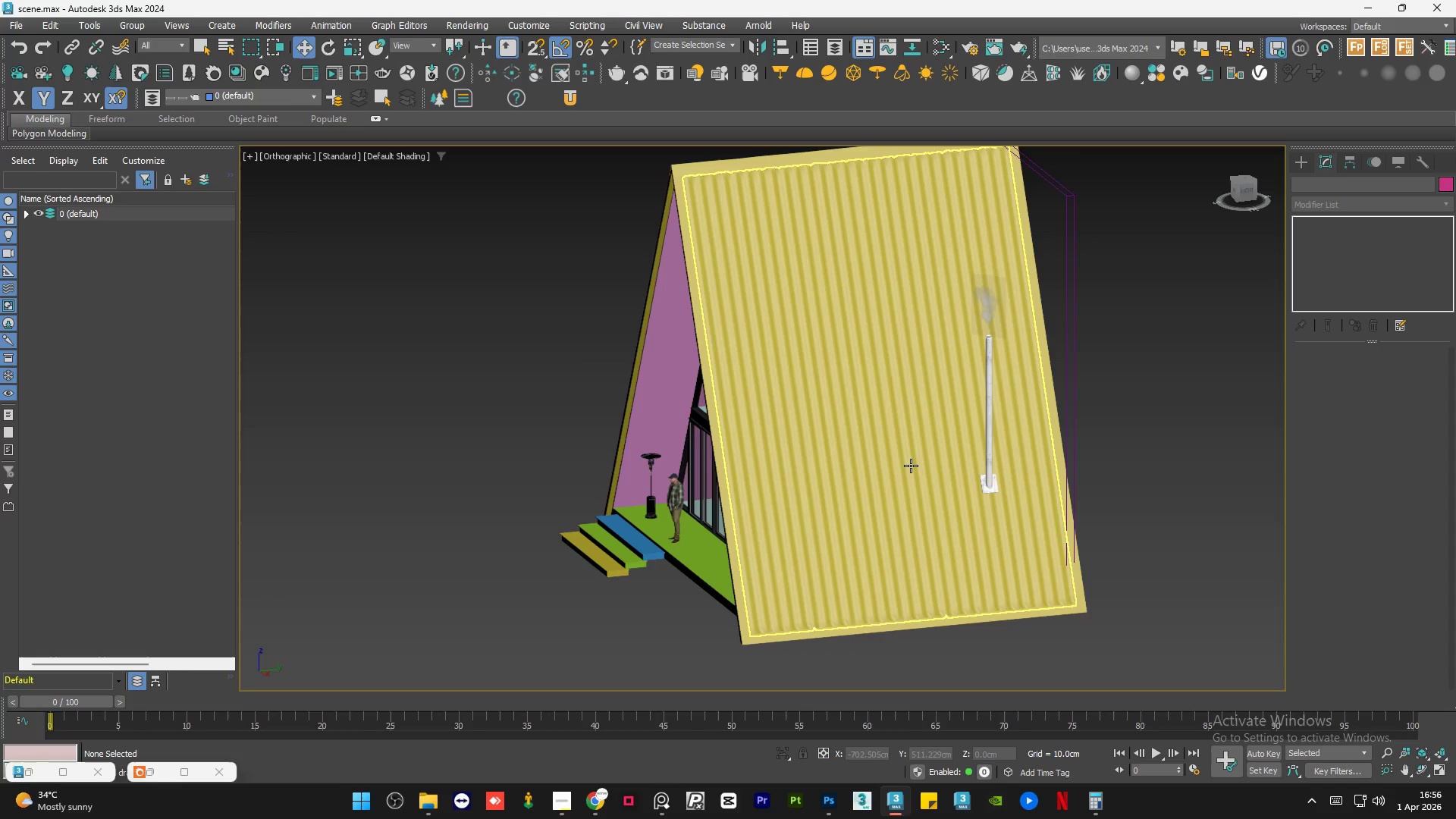 
hold_key(key=AltLeft, duration=1.47)
 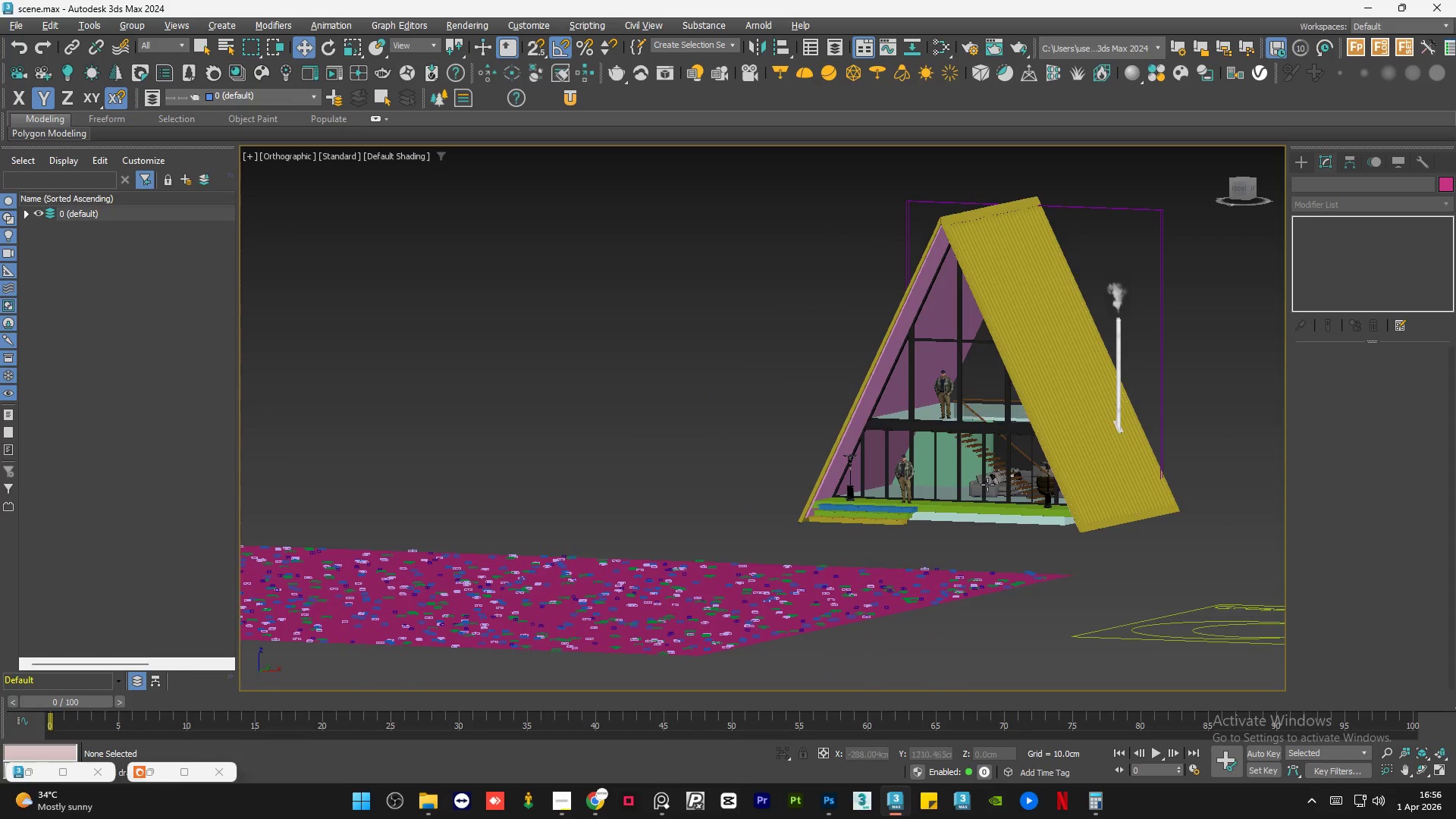 
scroll: coordinate [911, 468], scroll_direction: down, amount: 1.0
 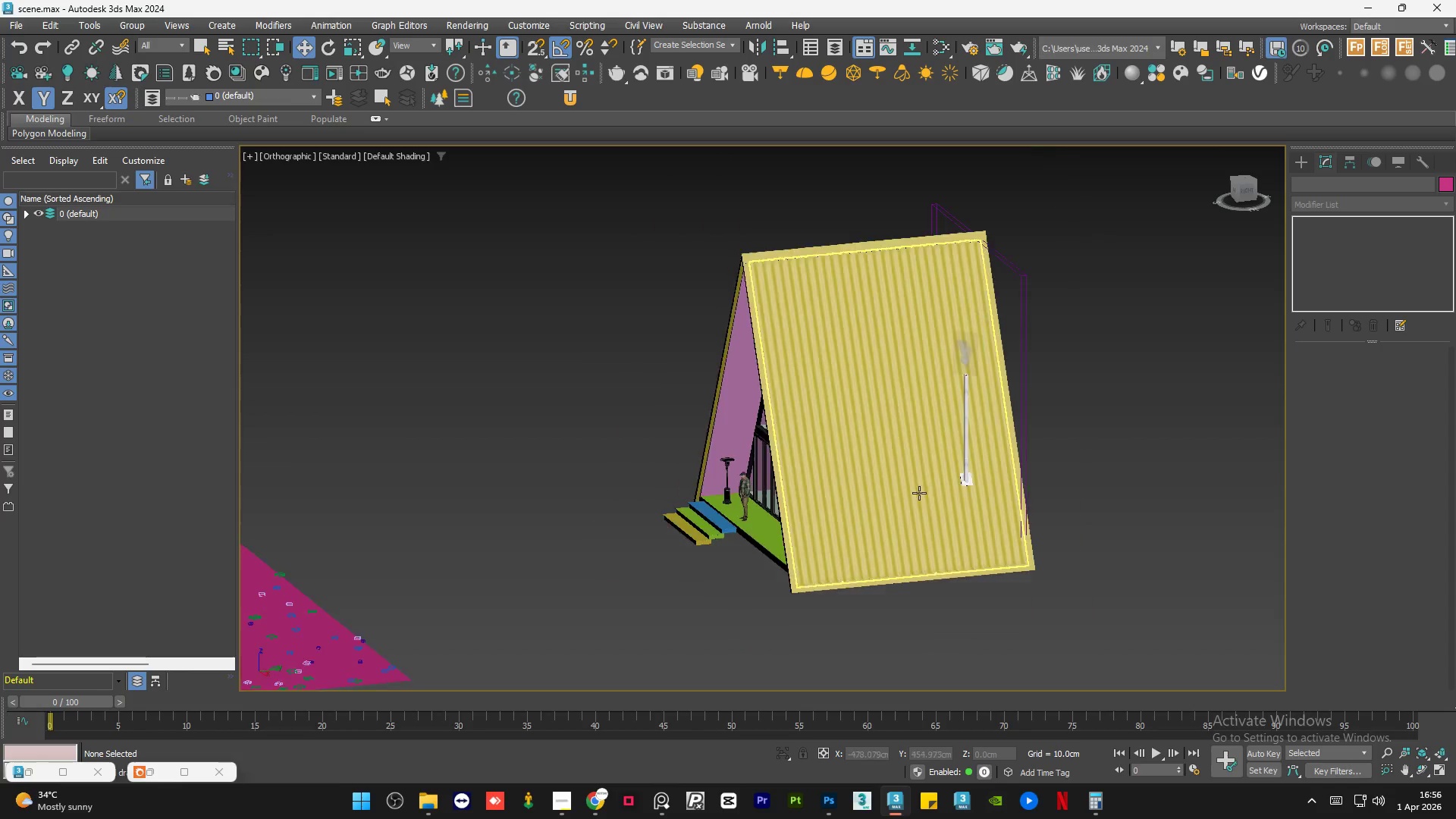 
hold_key(key=AltLeft, duration=0.52)
 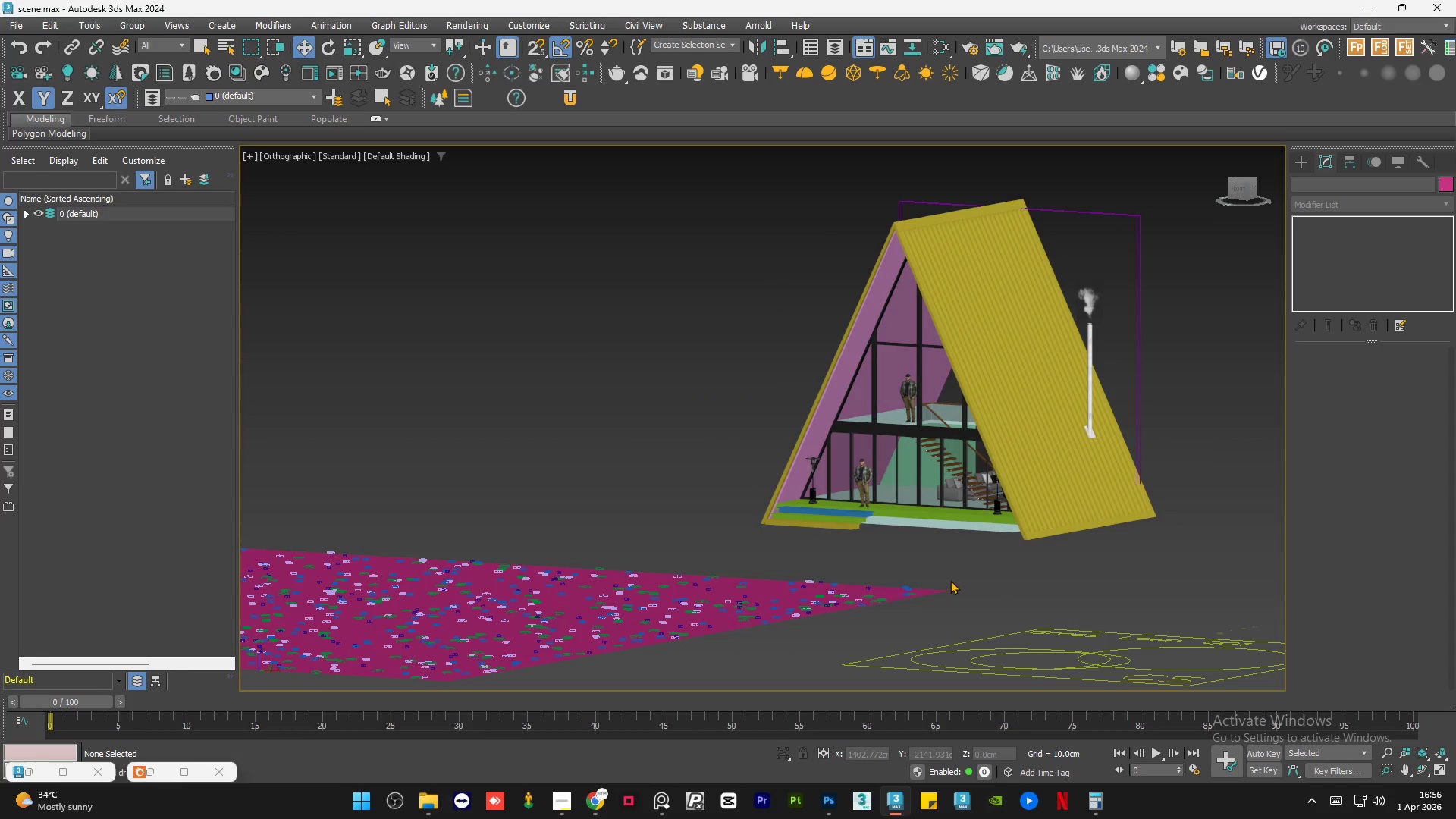 
left_click([962, 572])
 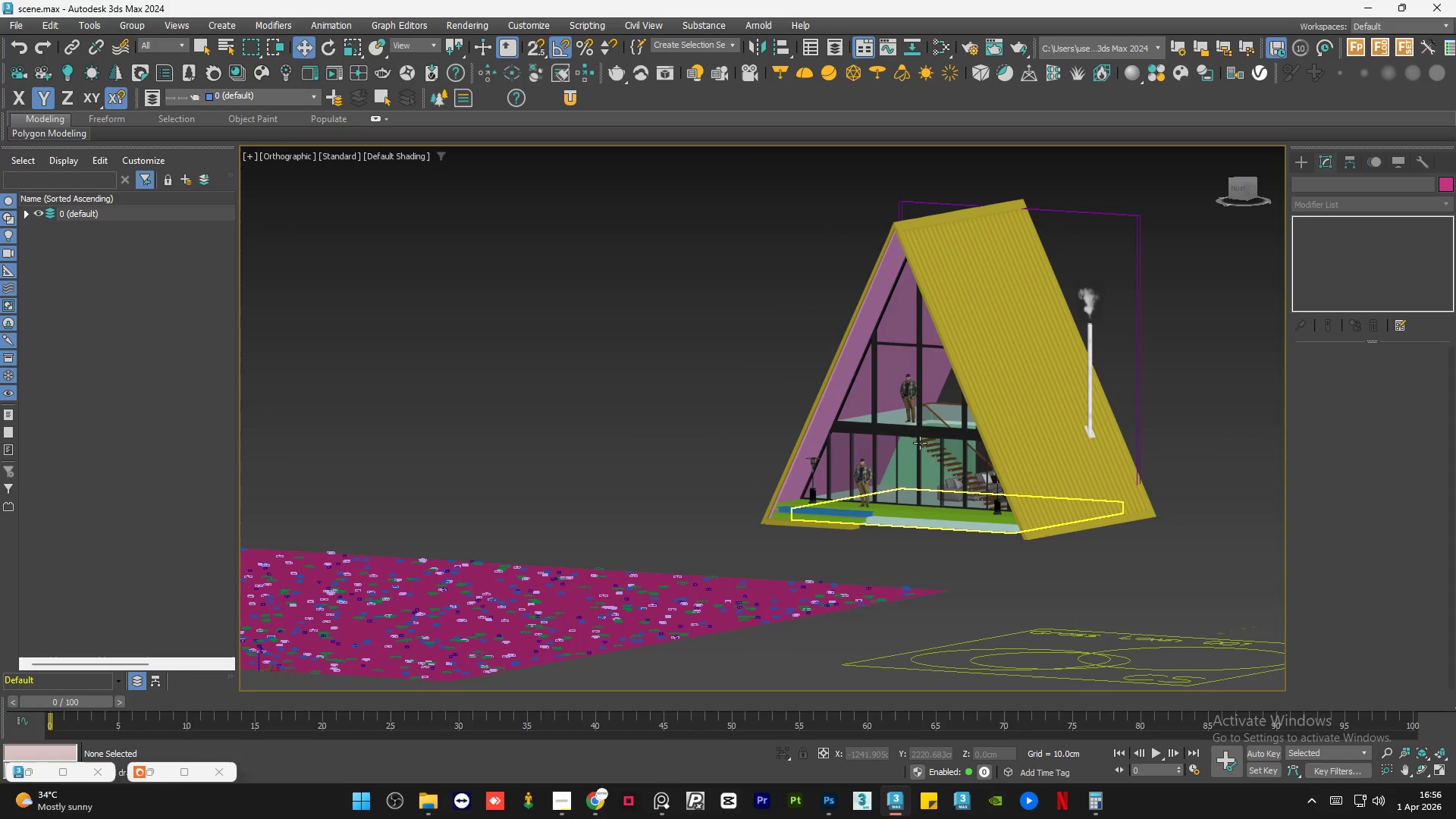 
scroll: coordinate [915, 472], scroll_direction: up, amount: 5.0
 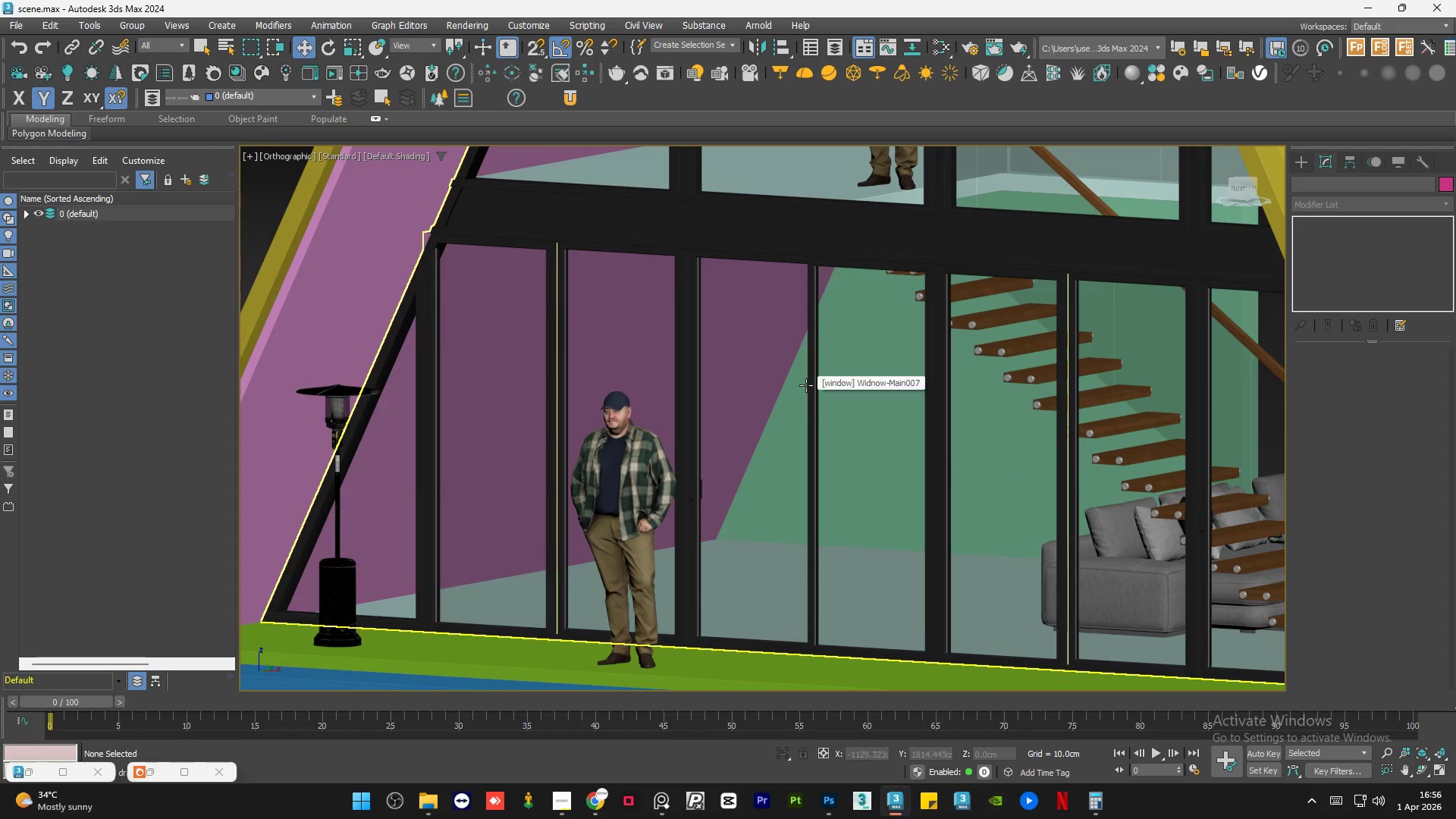 
scroll: coordinate [806, 385], scroll_direction: down, amount: 1.0
 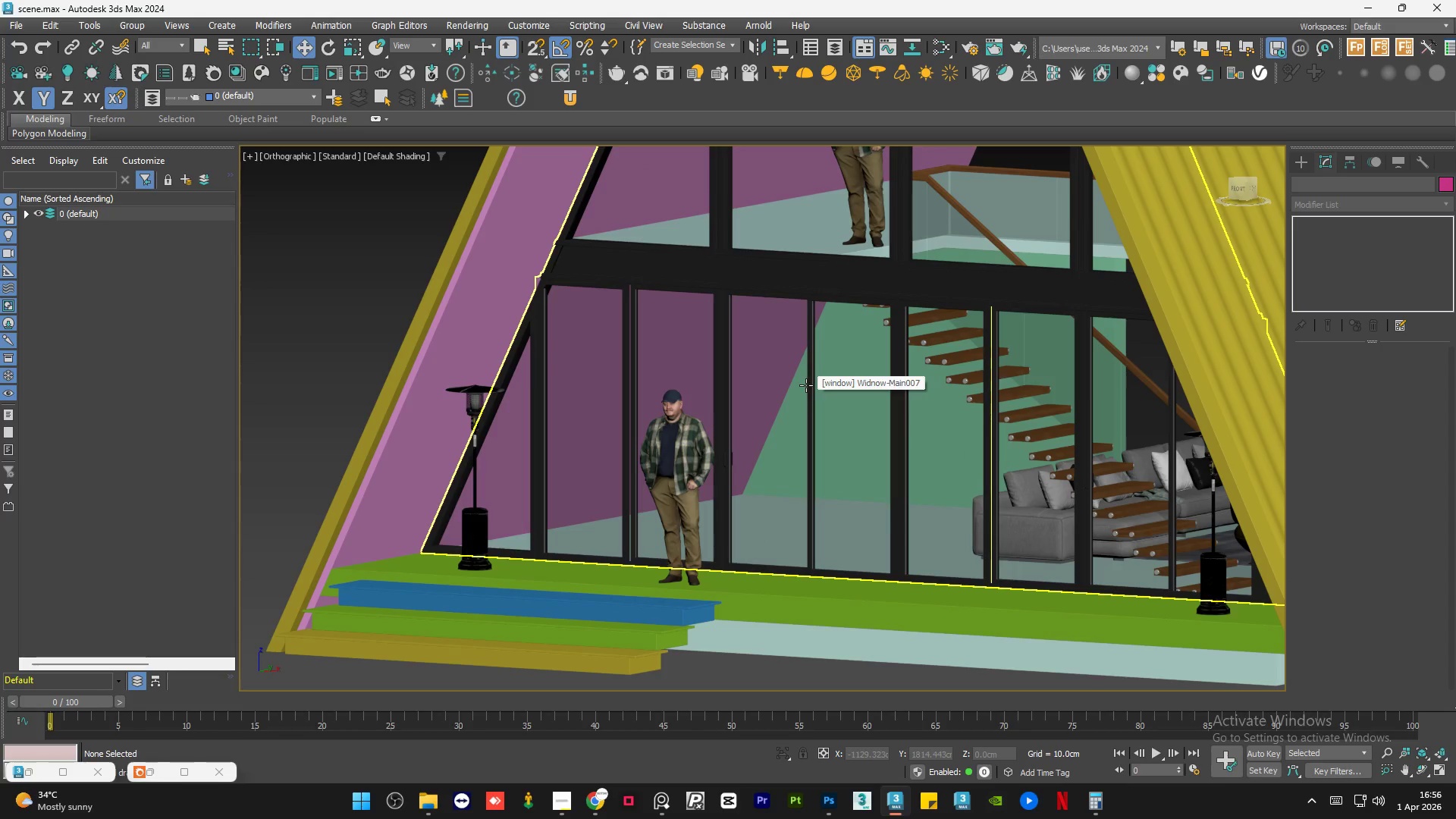 
hold_key(key=AltLeft, duration=1.52)
 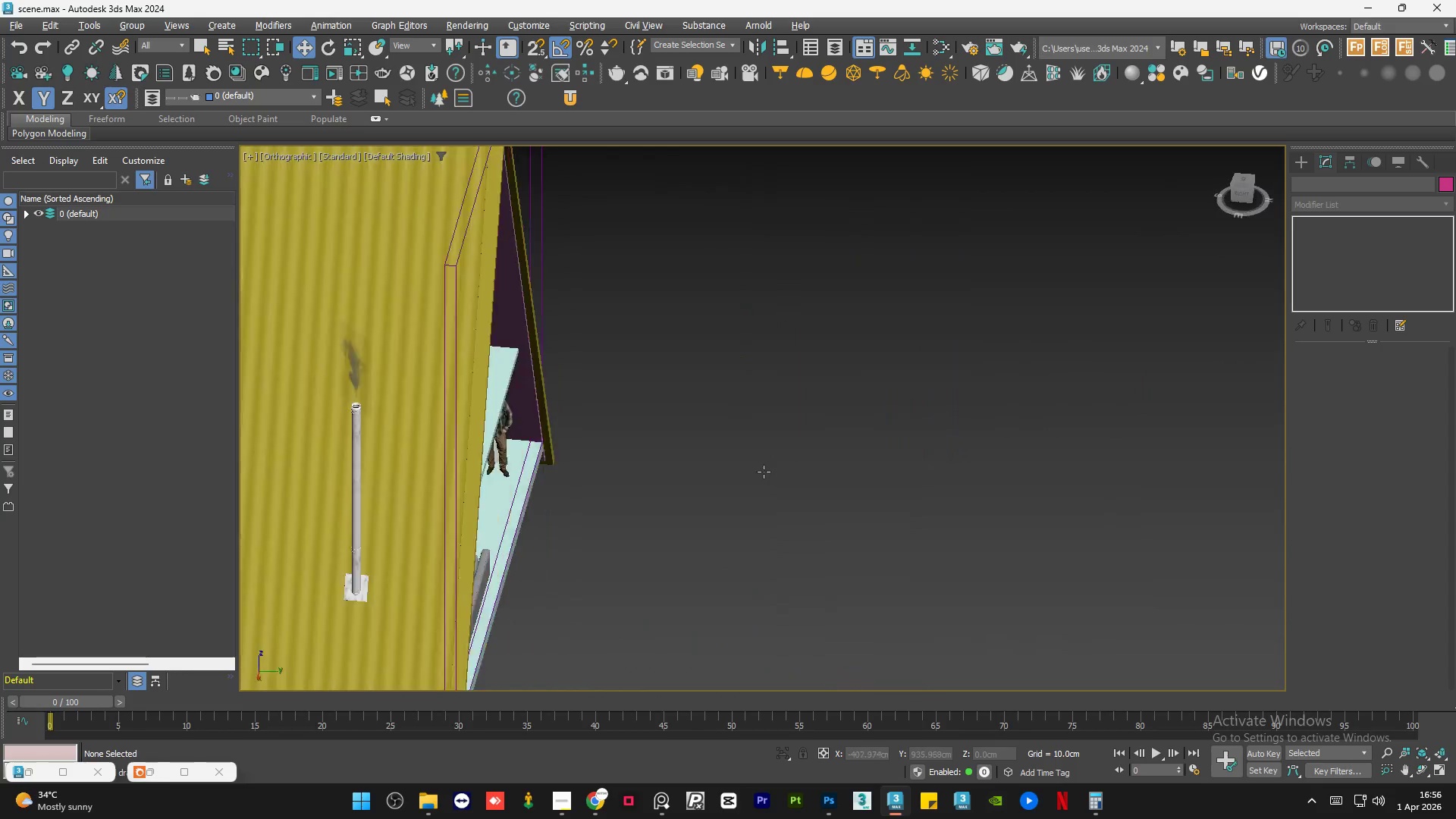 
scroll: coordinate [806, 385], scroll_direction: down, amount: 2.0
 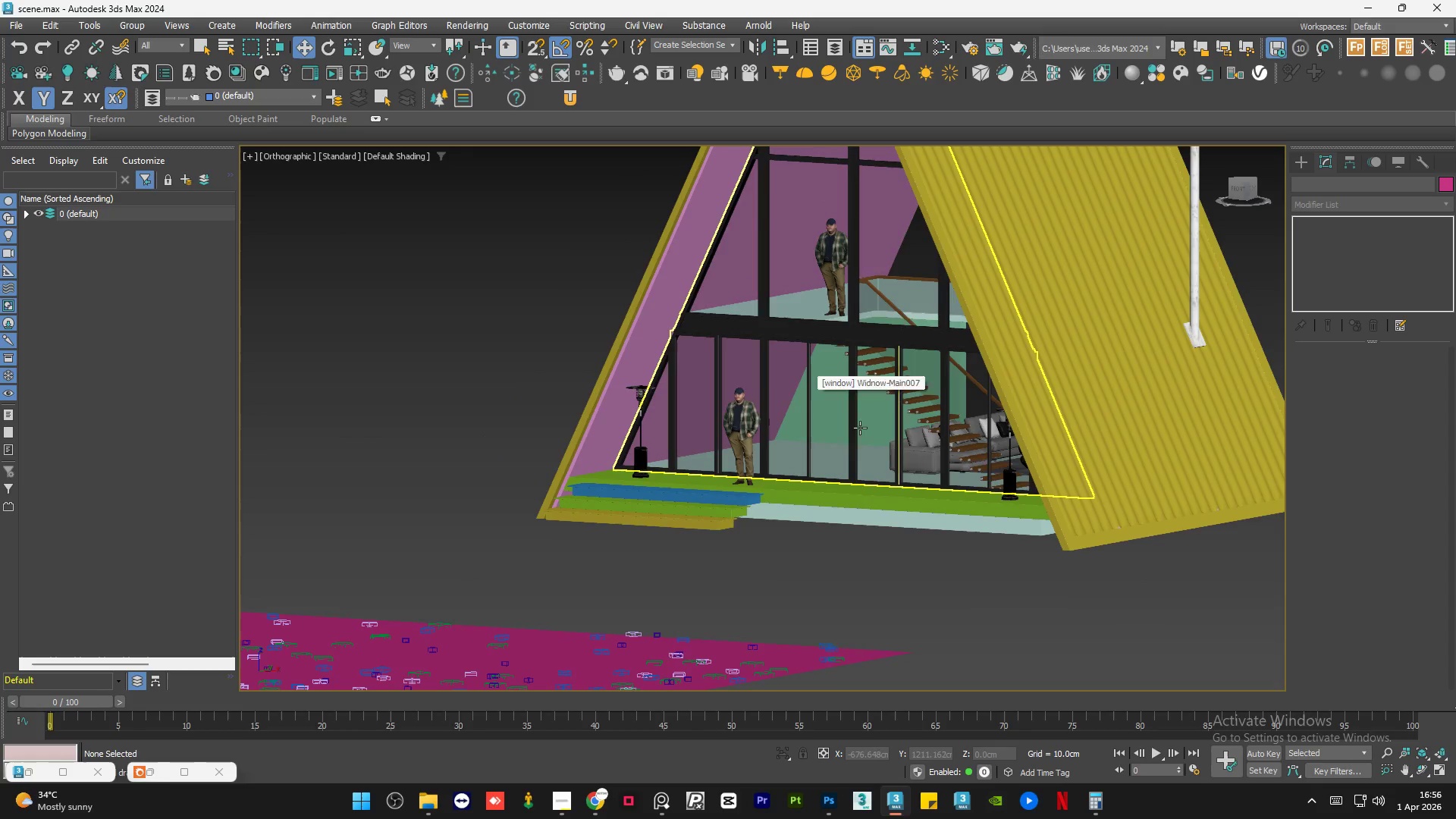 
hold_key(key=AltLeft, duration=0.73)
 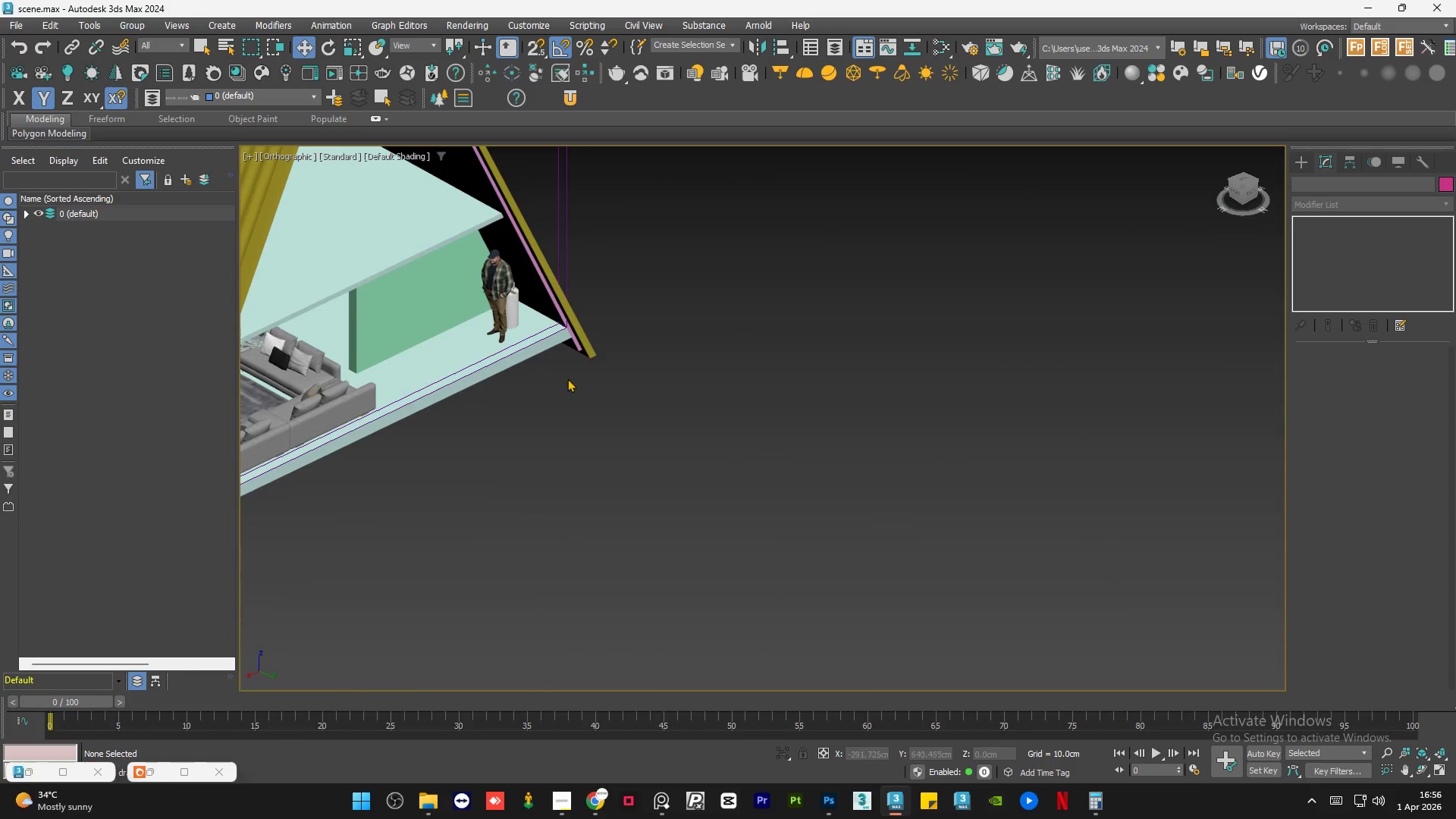 
hold_key(key=AltLeft, duration=0.5)
 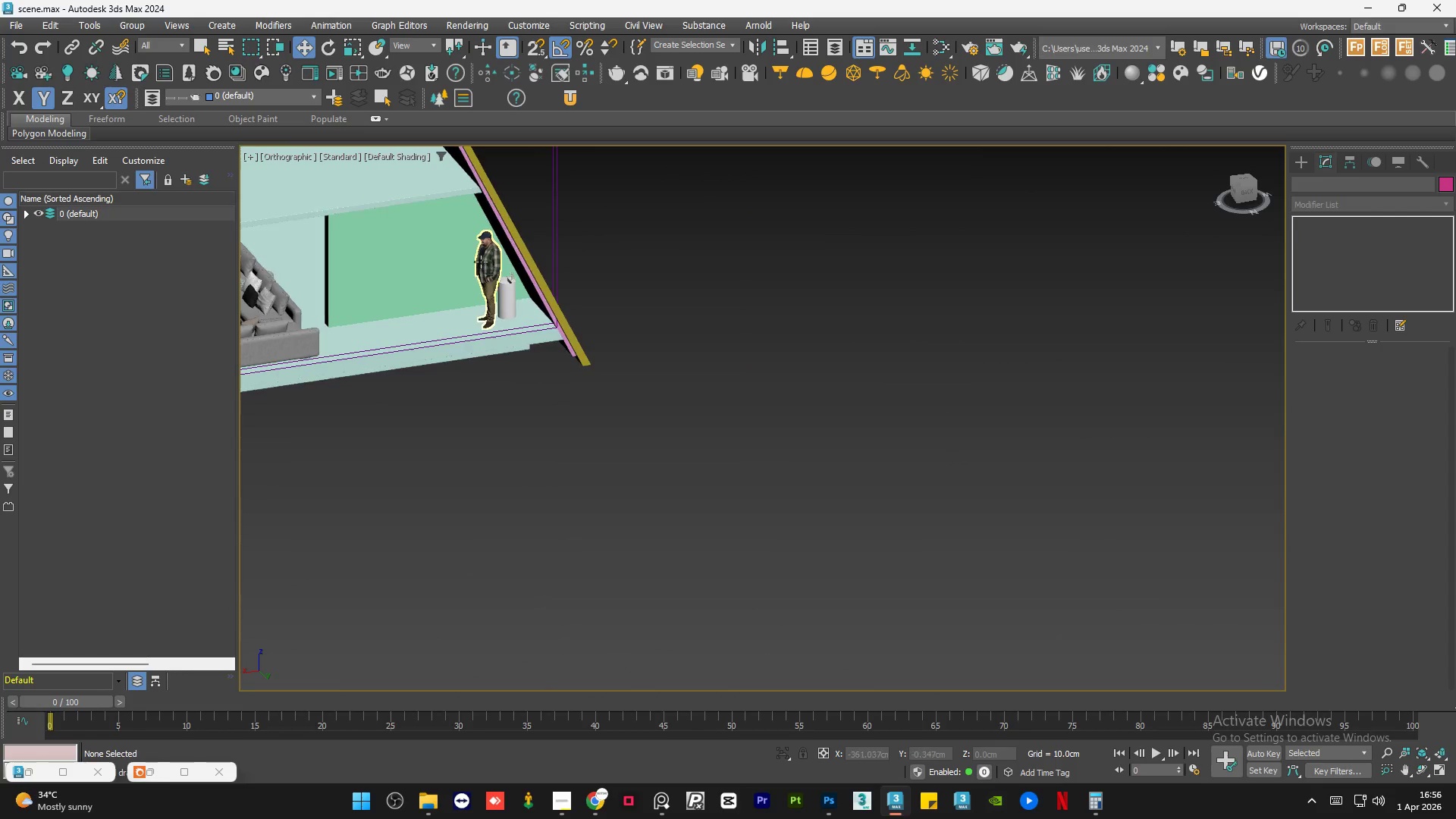 
left_click([481, 262])
 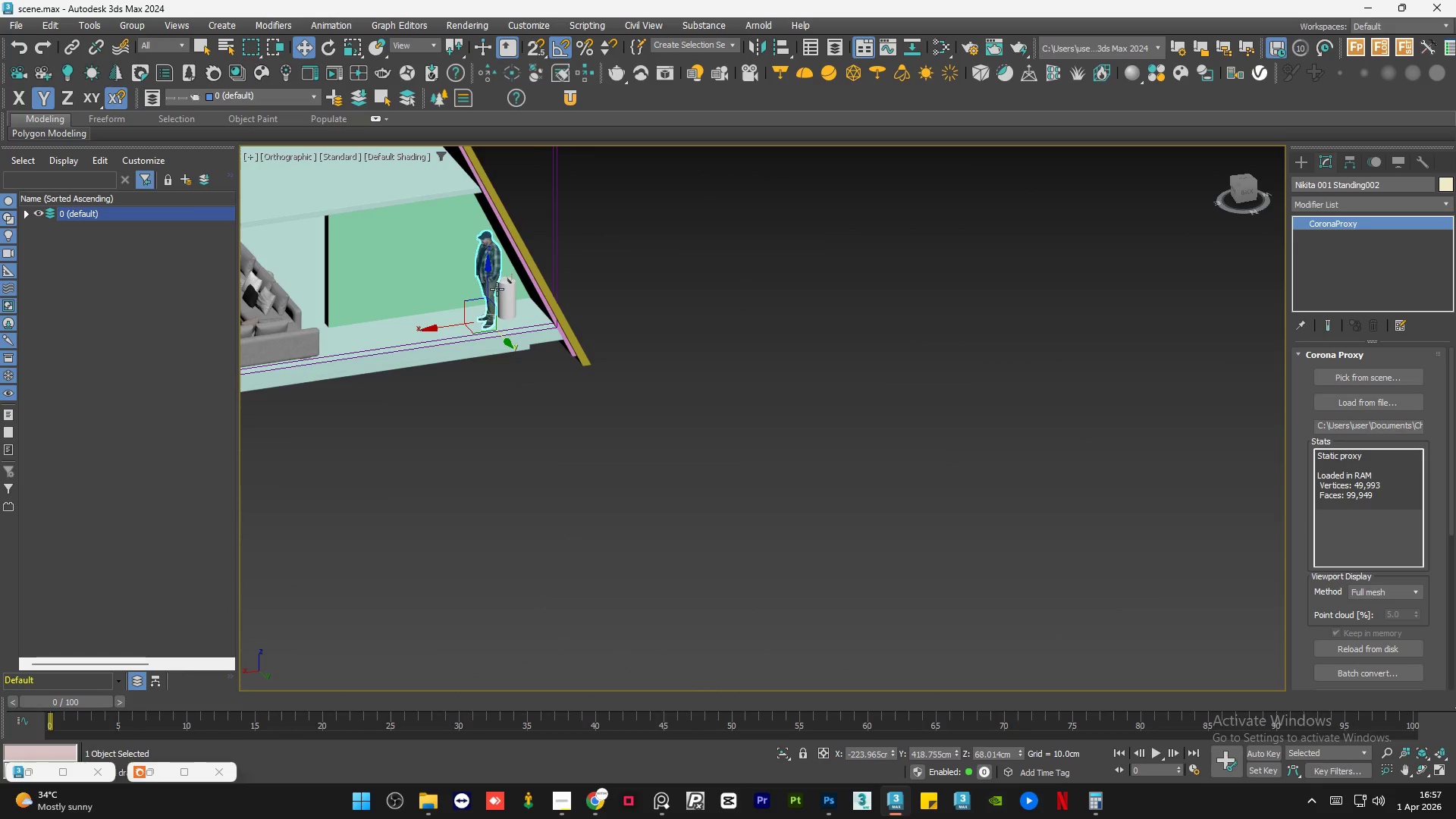 
hold_key(key=ControlLeft, duration=0.47)
left_click([500, 293])
 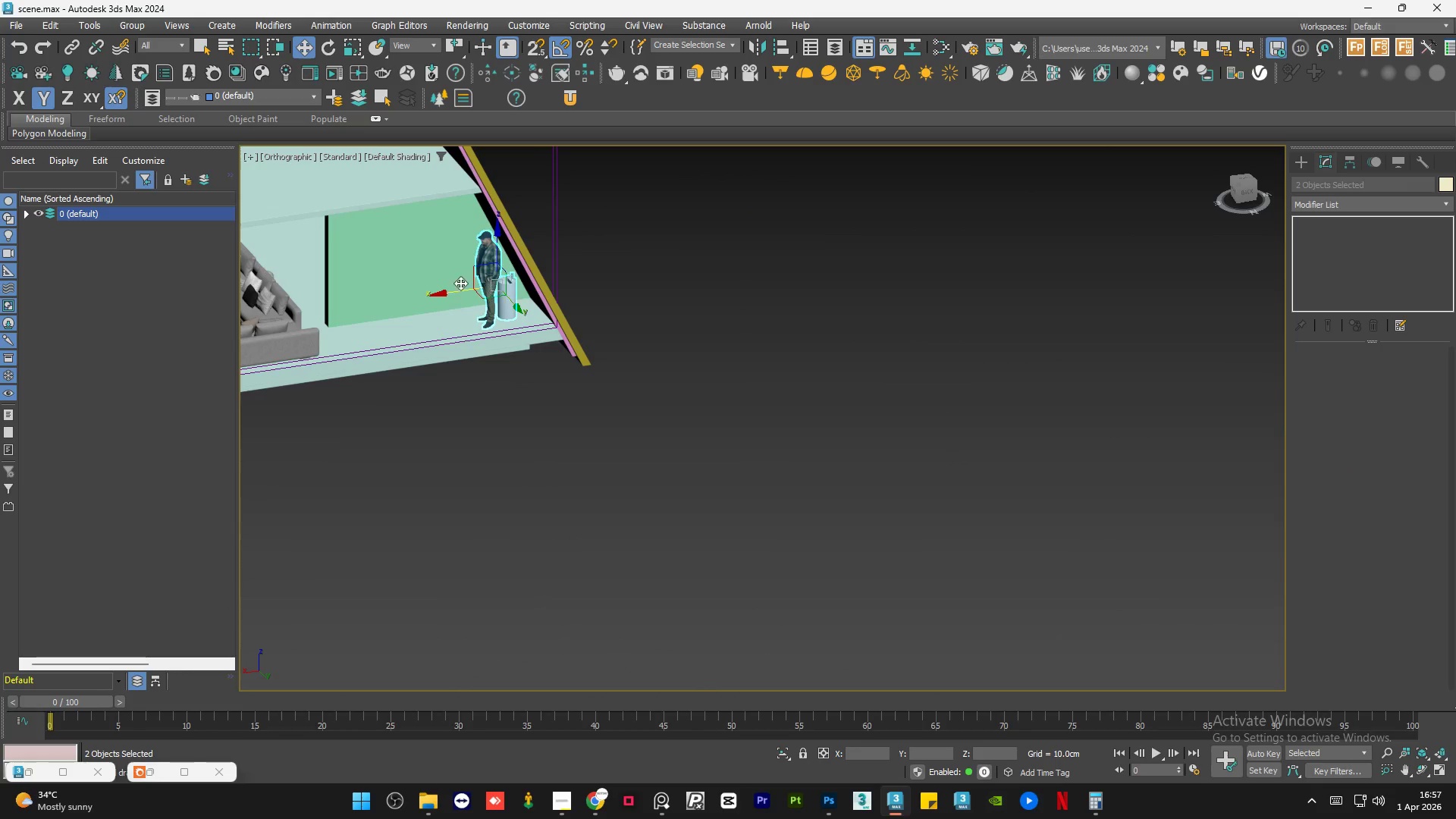 
hold_key(key=ControlLeft, duration=0.36)
double_click([437, 279])
 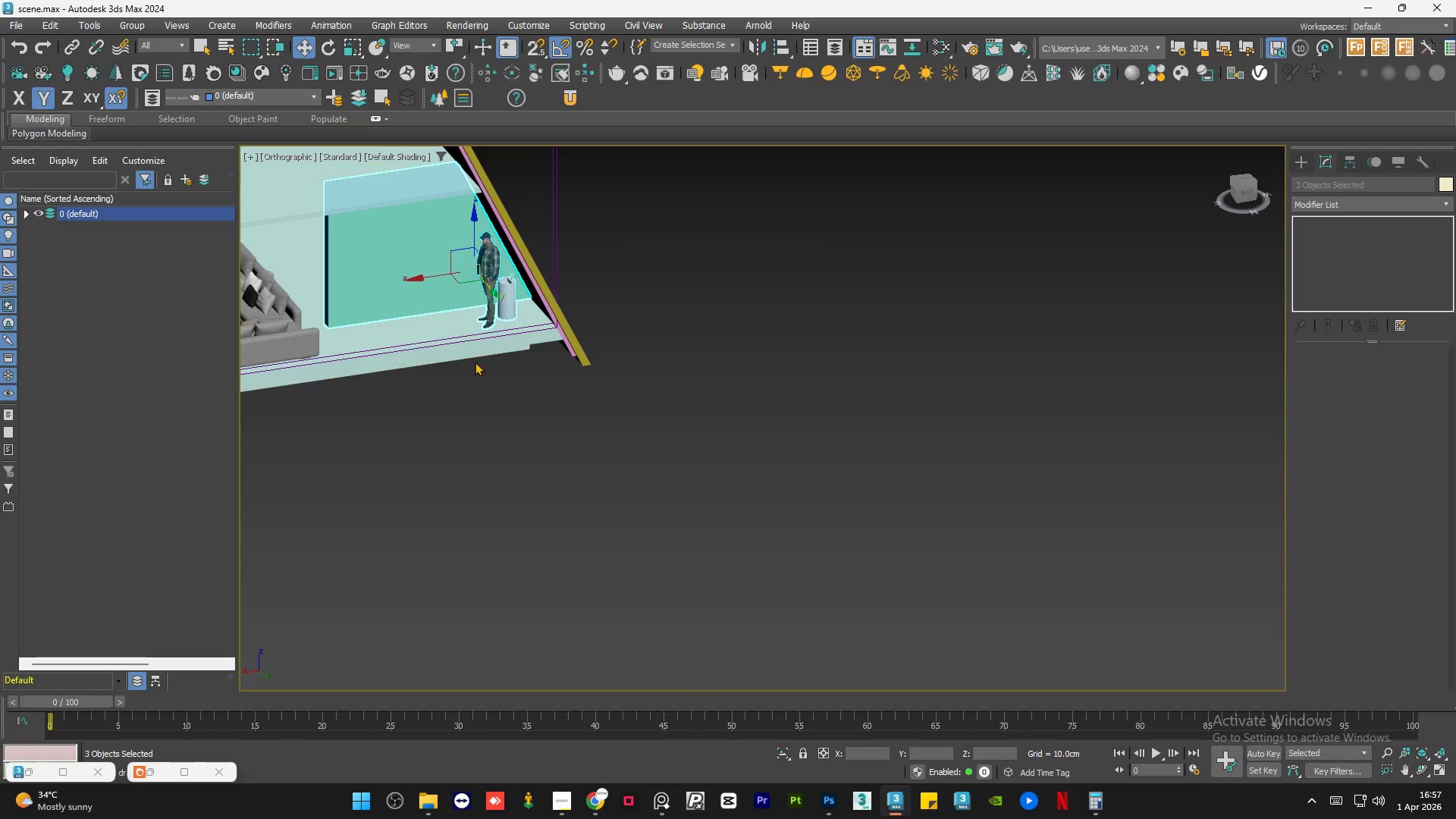 
hold_key(key=ControlLeft, duration=0.67)
left_click([300, 330])
 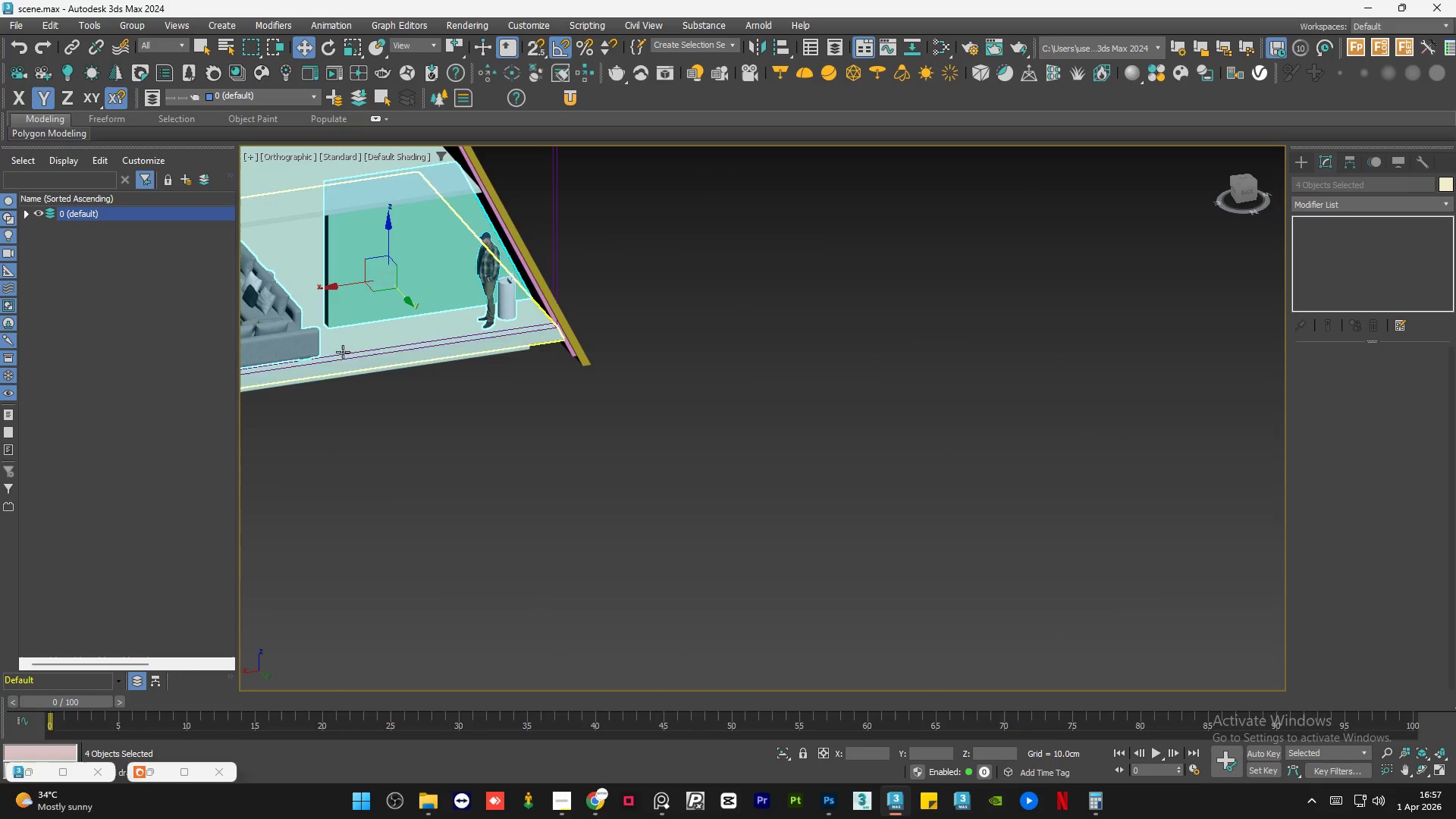 
hold_key(key=ControlLeft, duration=0.58)
left_click([352, 352])
 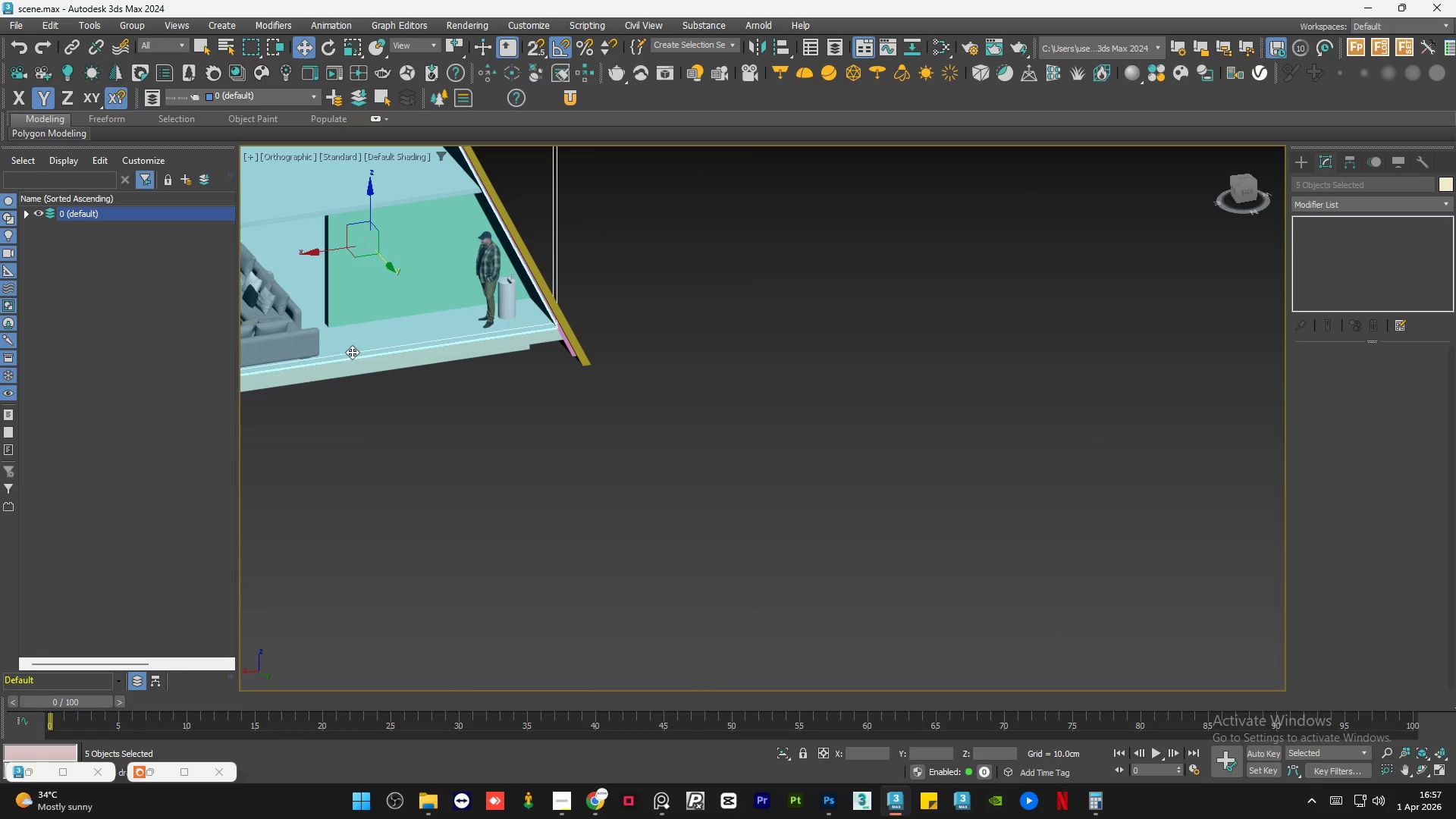 
key(Alt+Q)
 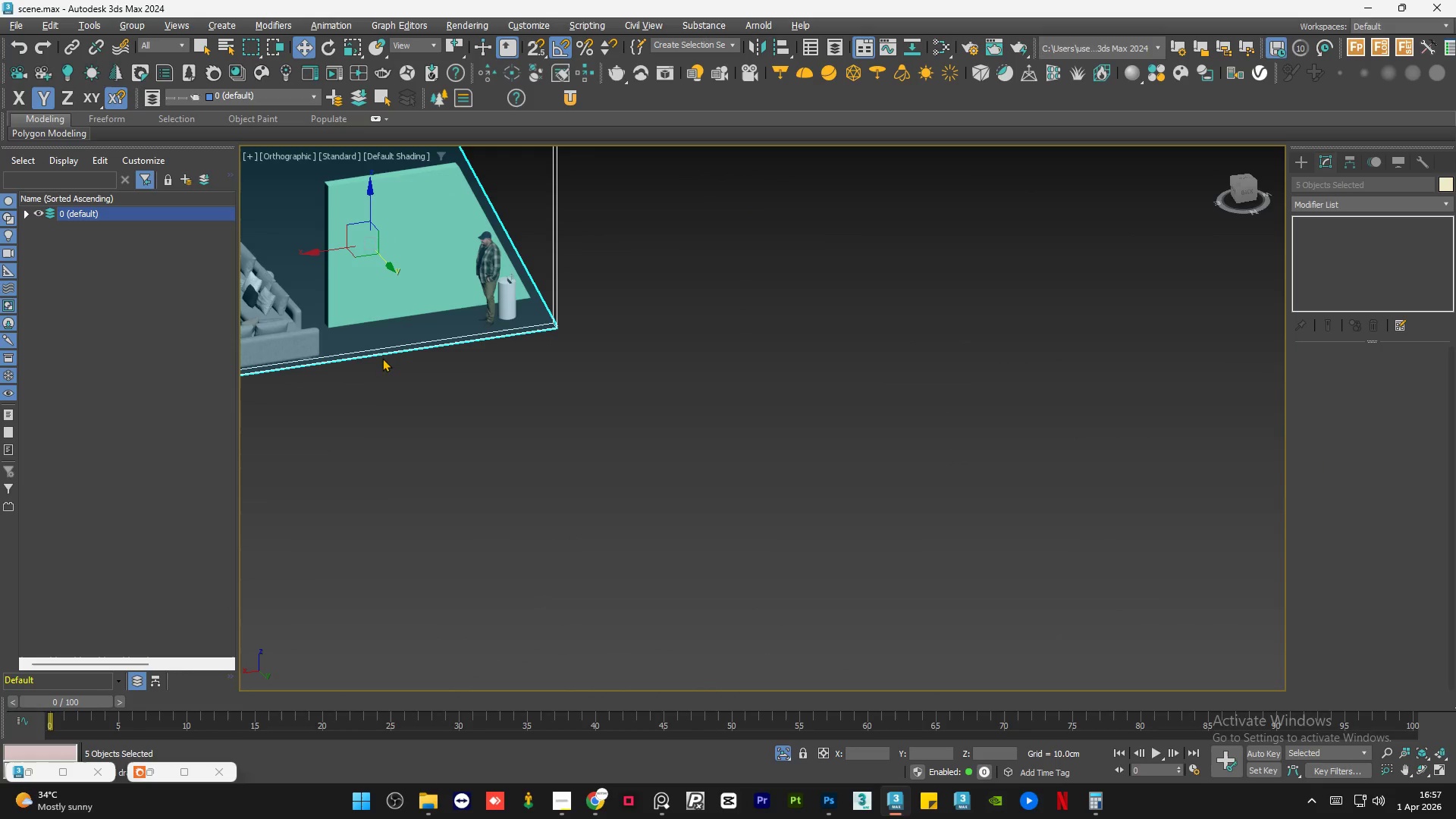 
key(Control+Z)
 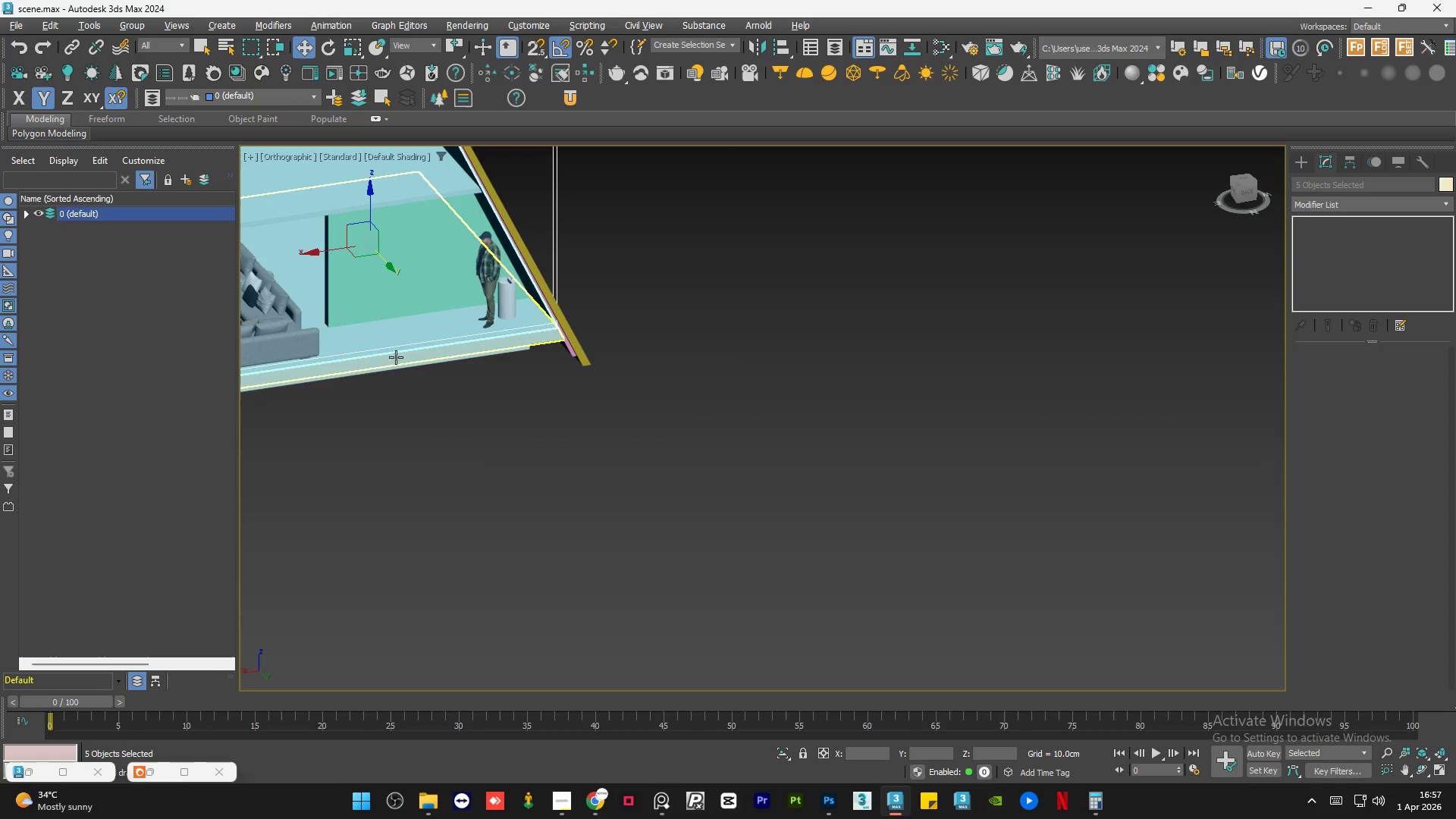 
hold_key(key=ControlLeft, duration=0.48)
 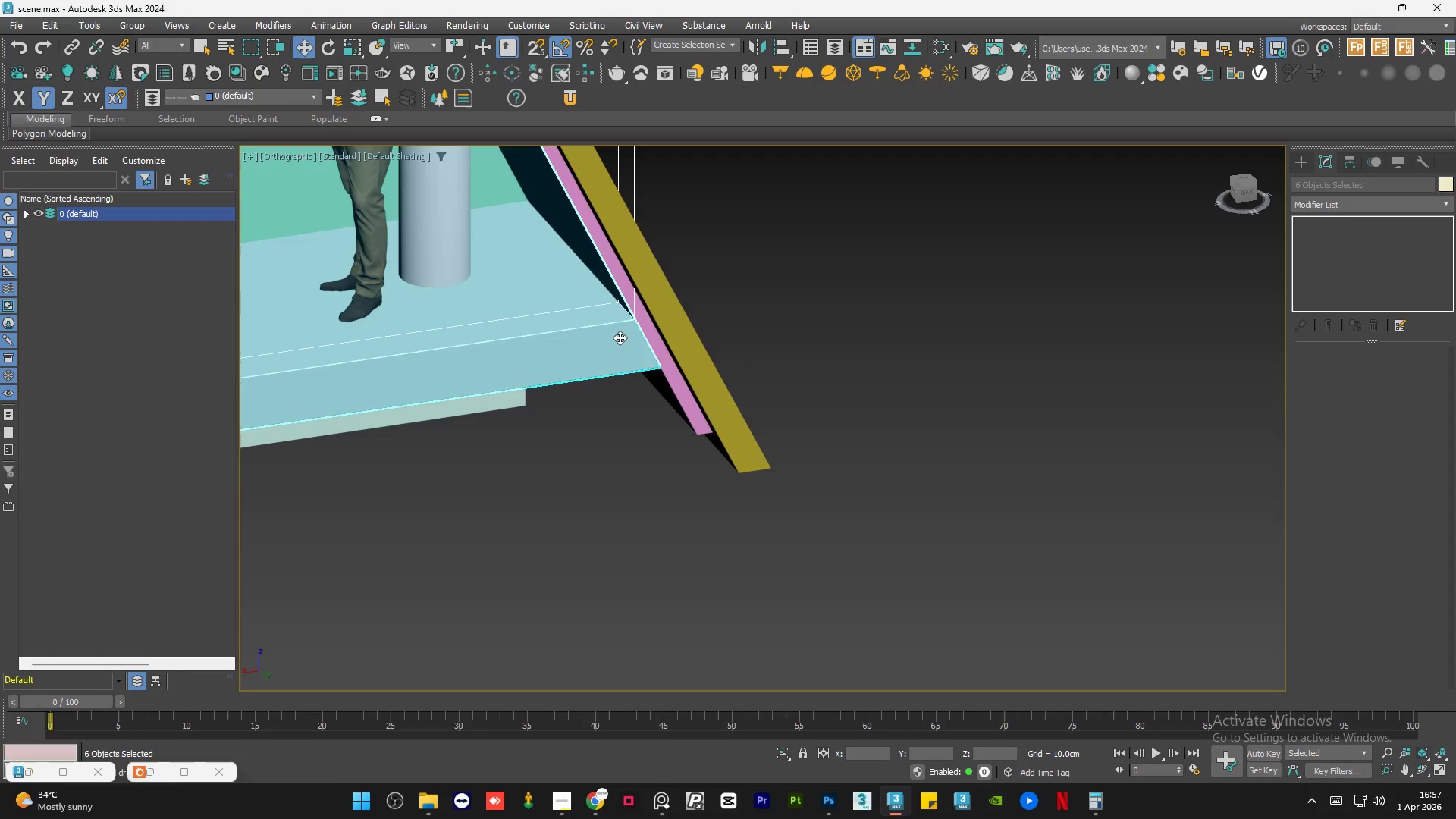 
scroll: coordinate [576, 327], scroll_direction: up, amount: 4.0
 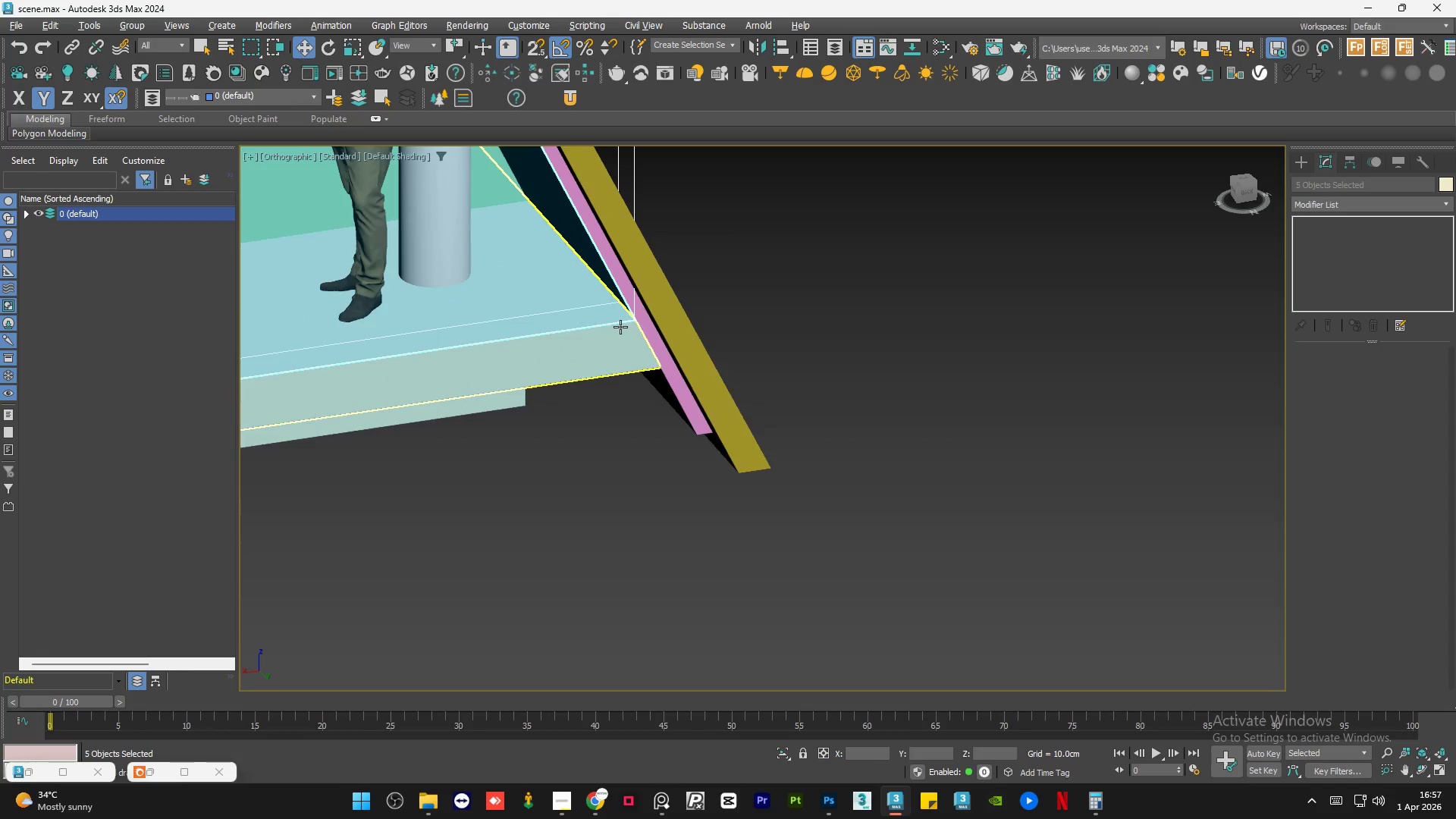 
left_click([620, 337])
 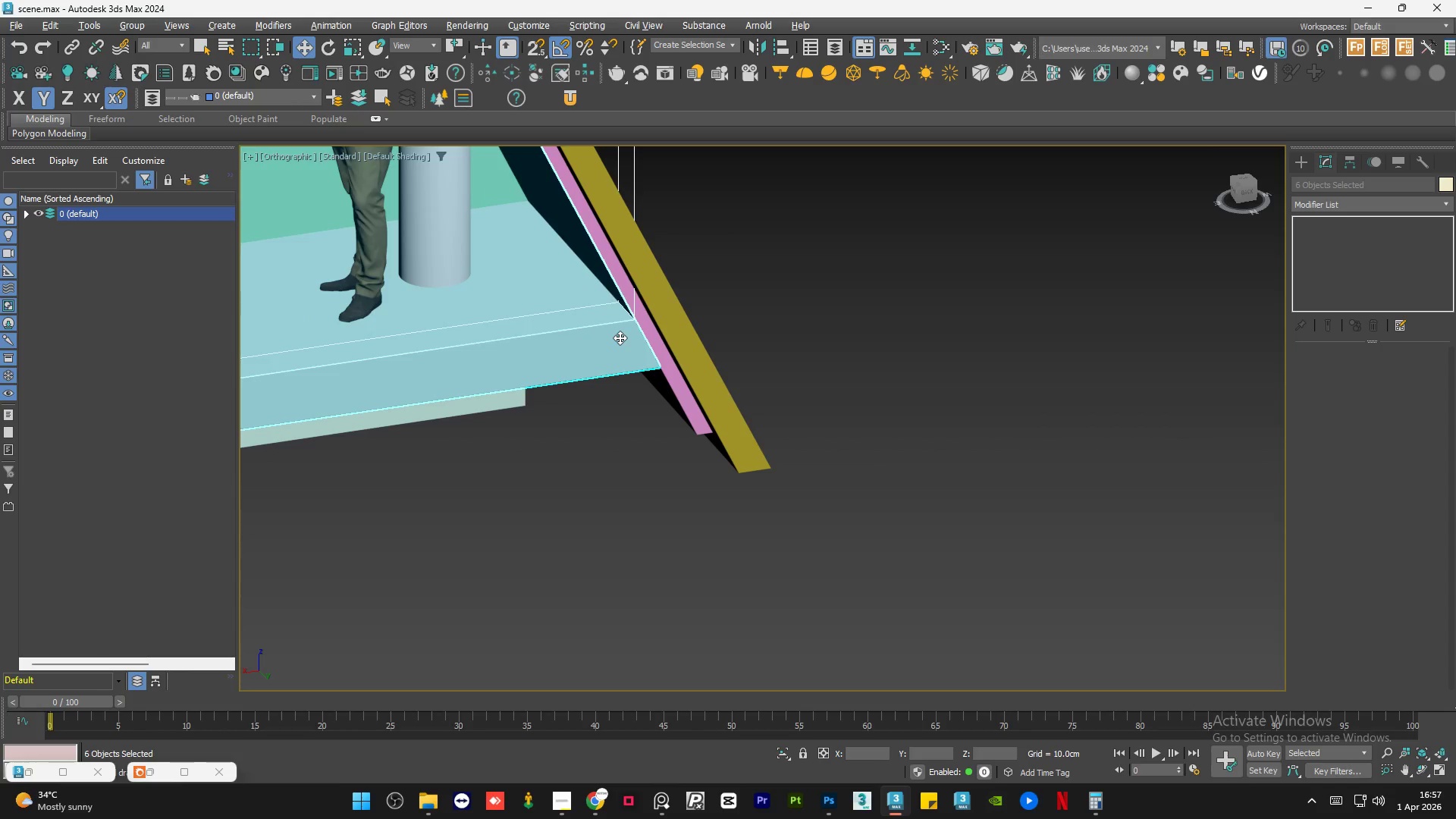 
key(Alt+Q)
 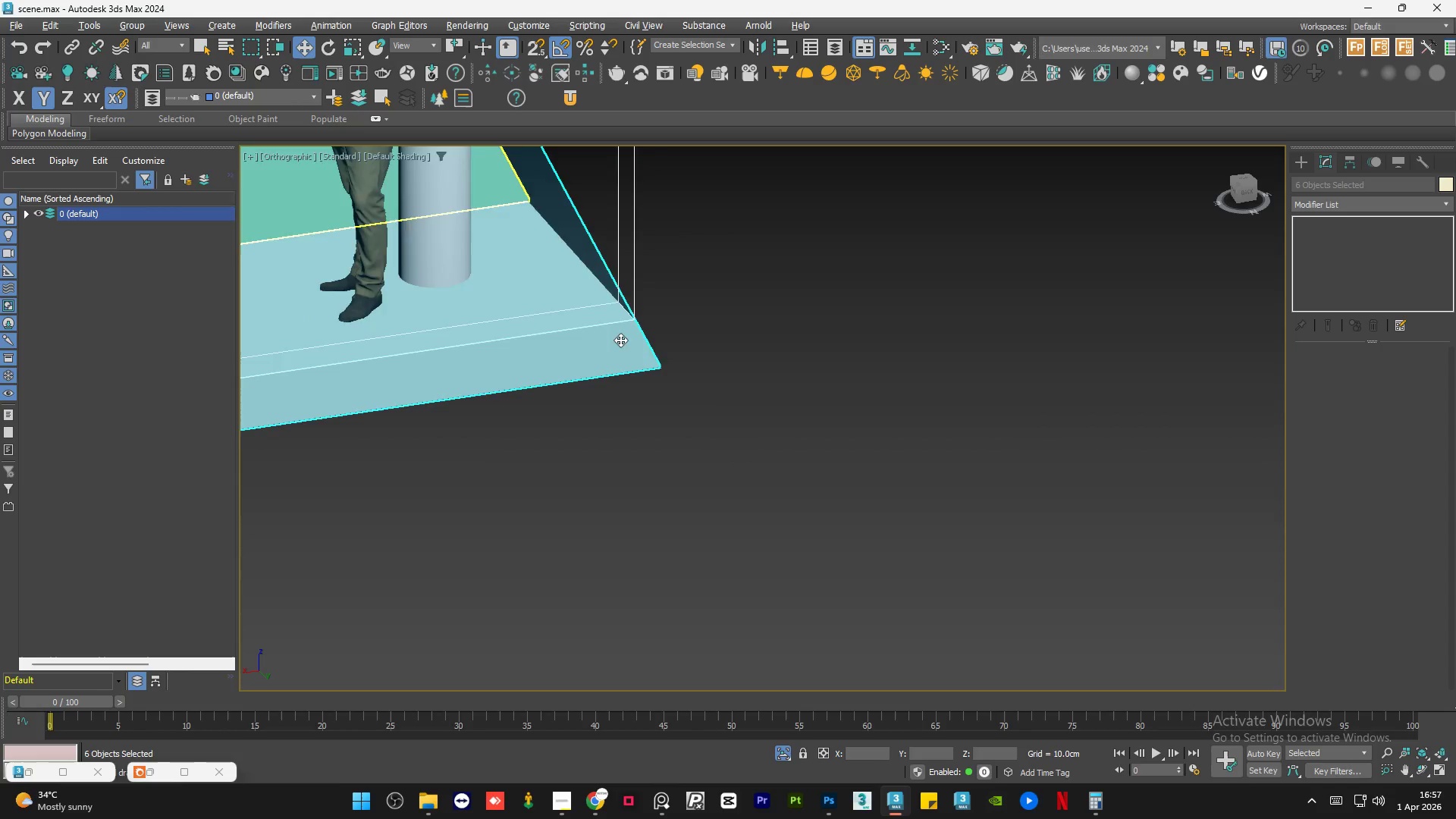 
hold_key(key=AltLeft, duration=0.56)
 